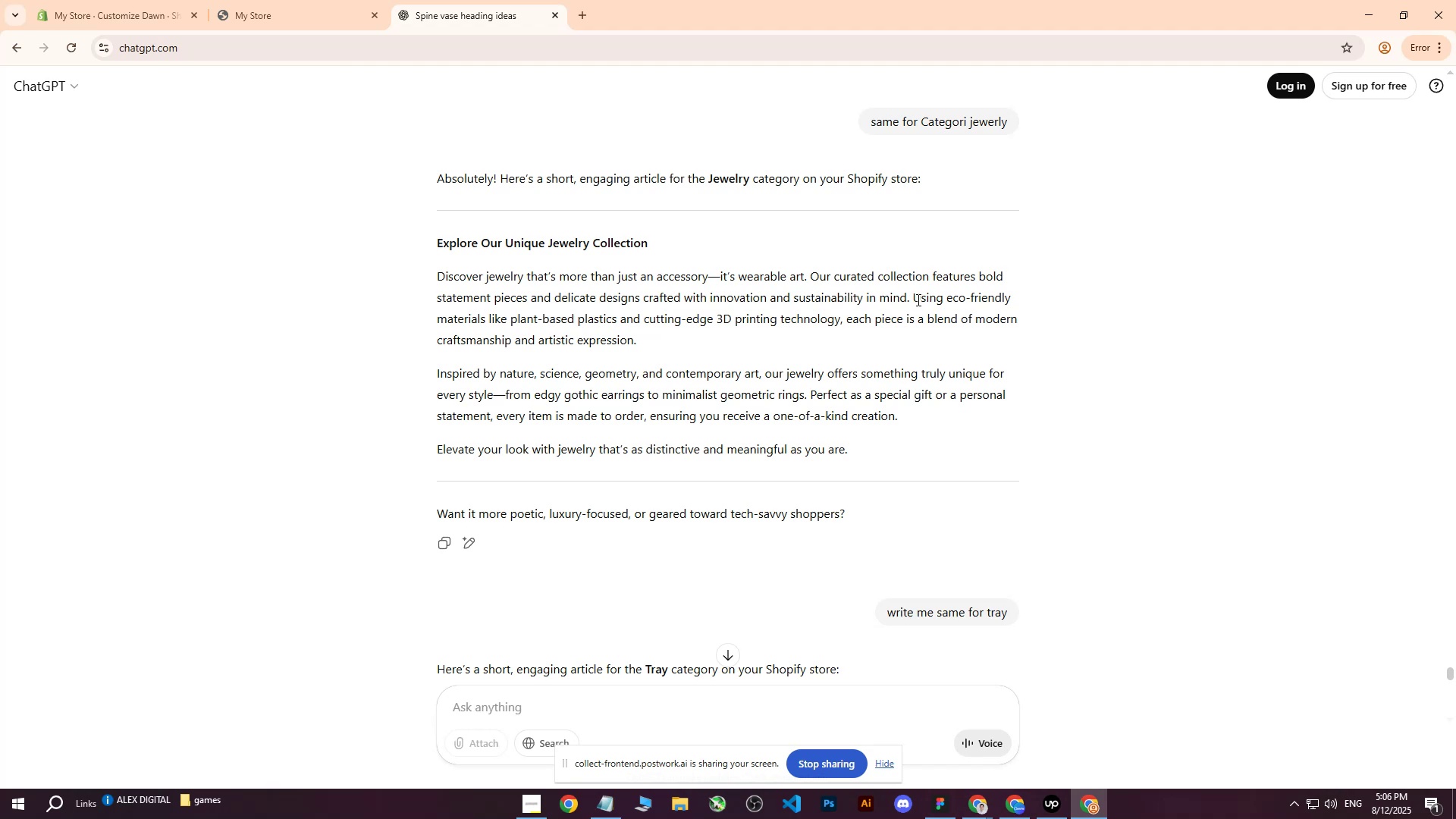 
key(Control+C)
 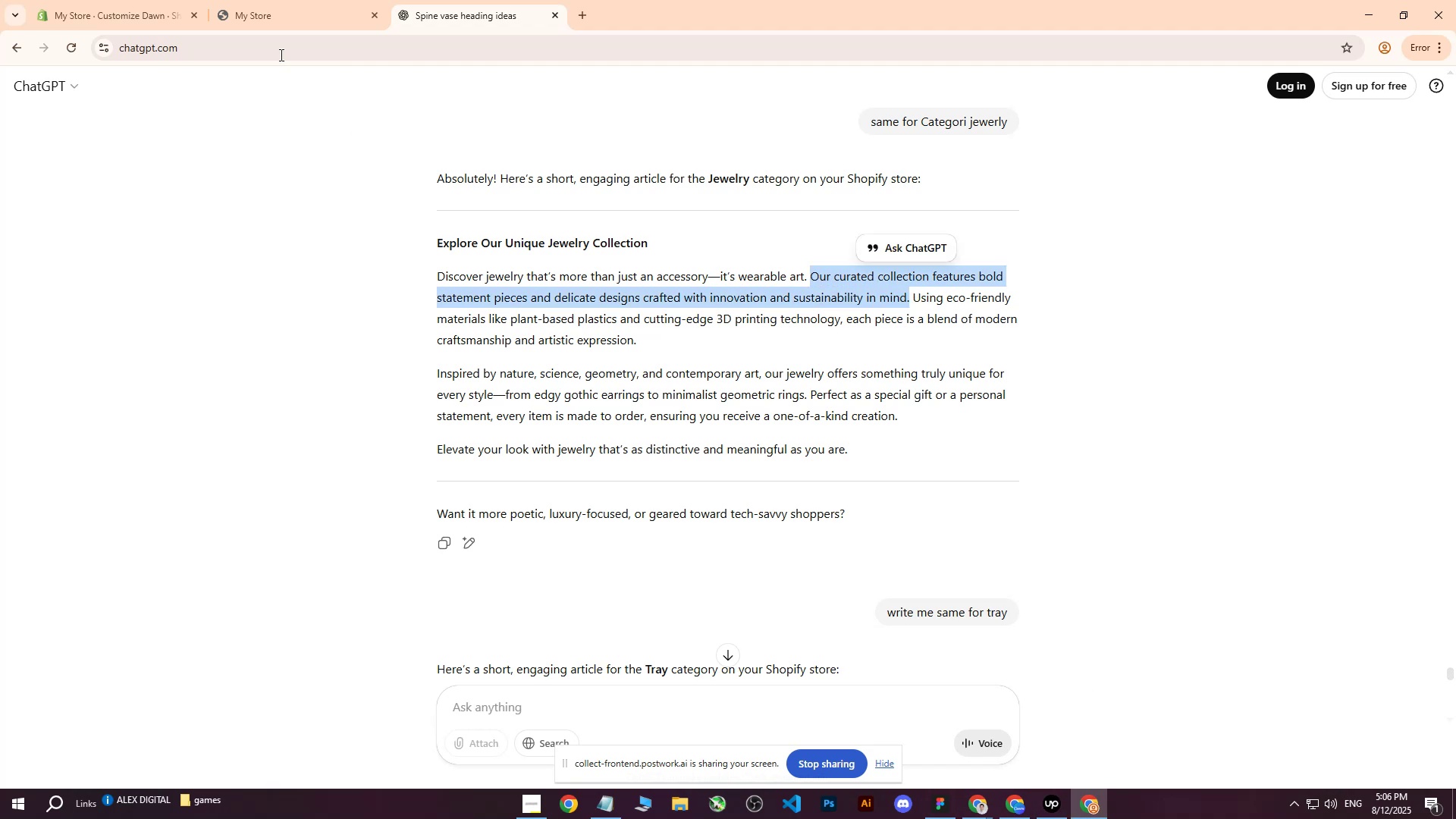 
left_click([171, 0])
 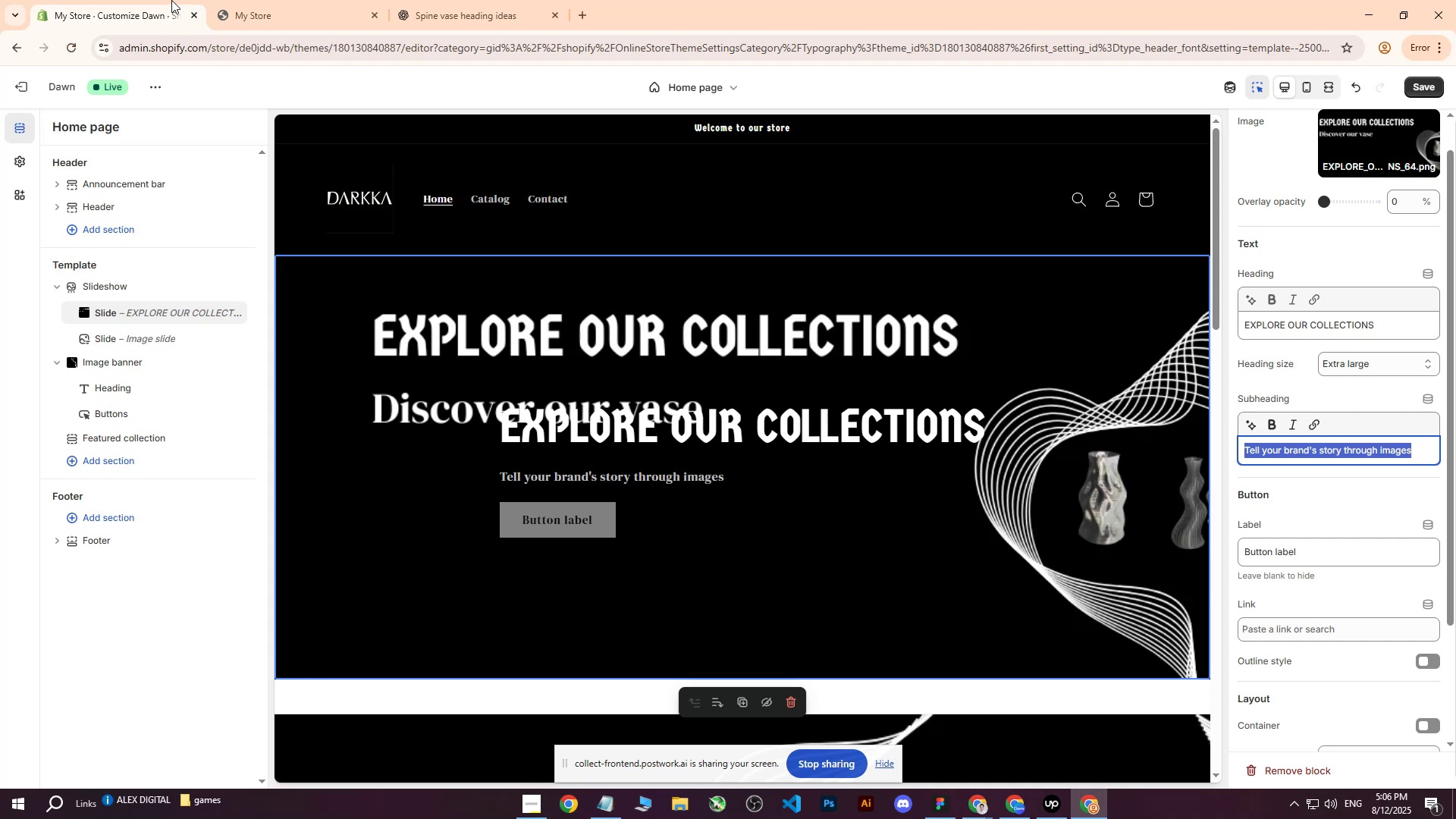 
wait(17.33)
 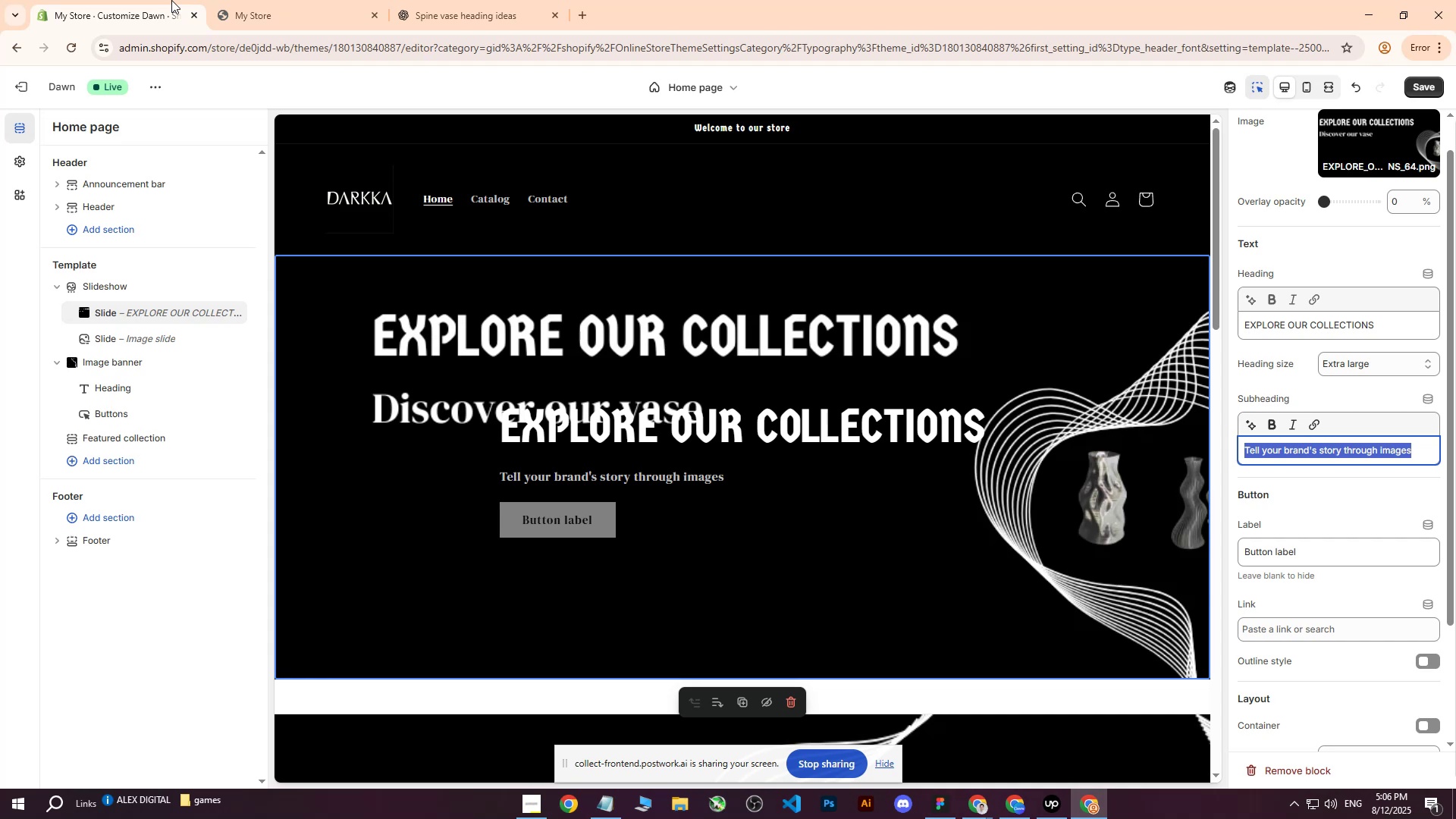 
key(Control+V)
 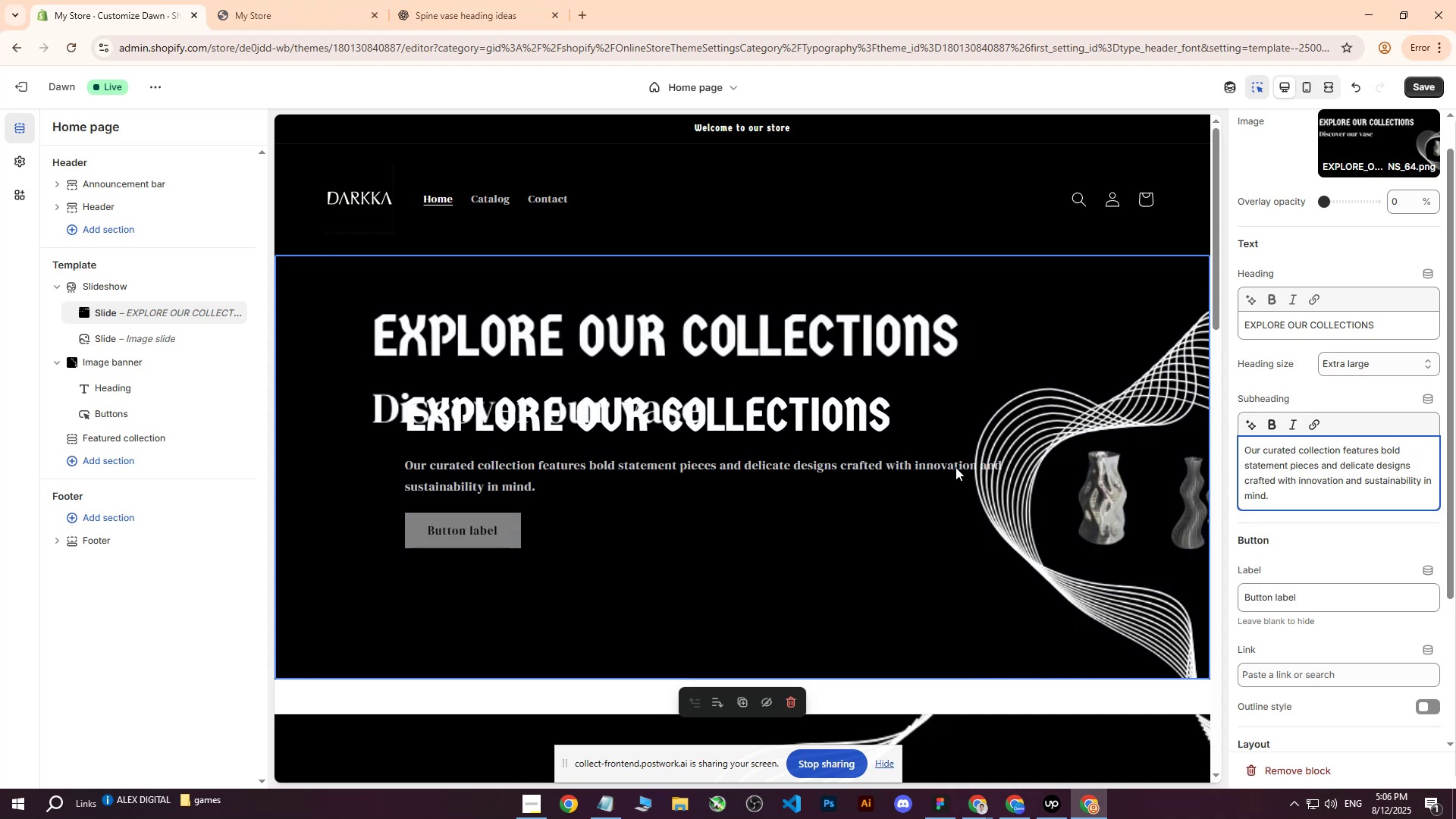 
left_click([937, 463])
 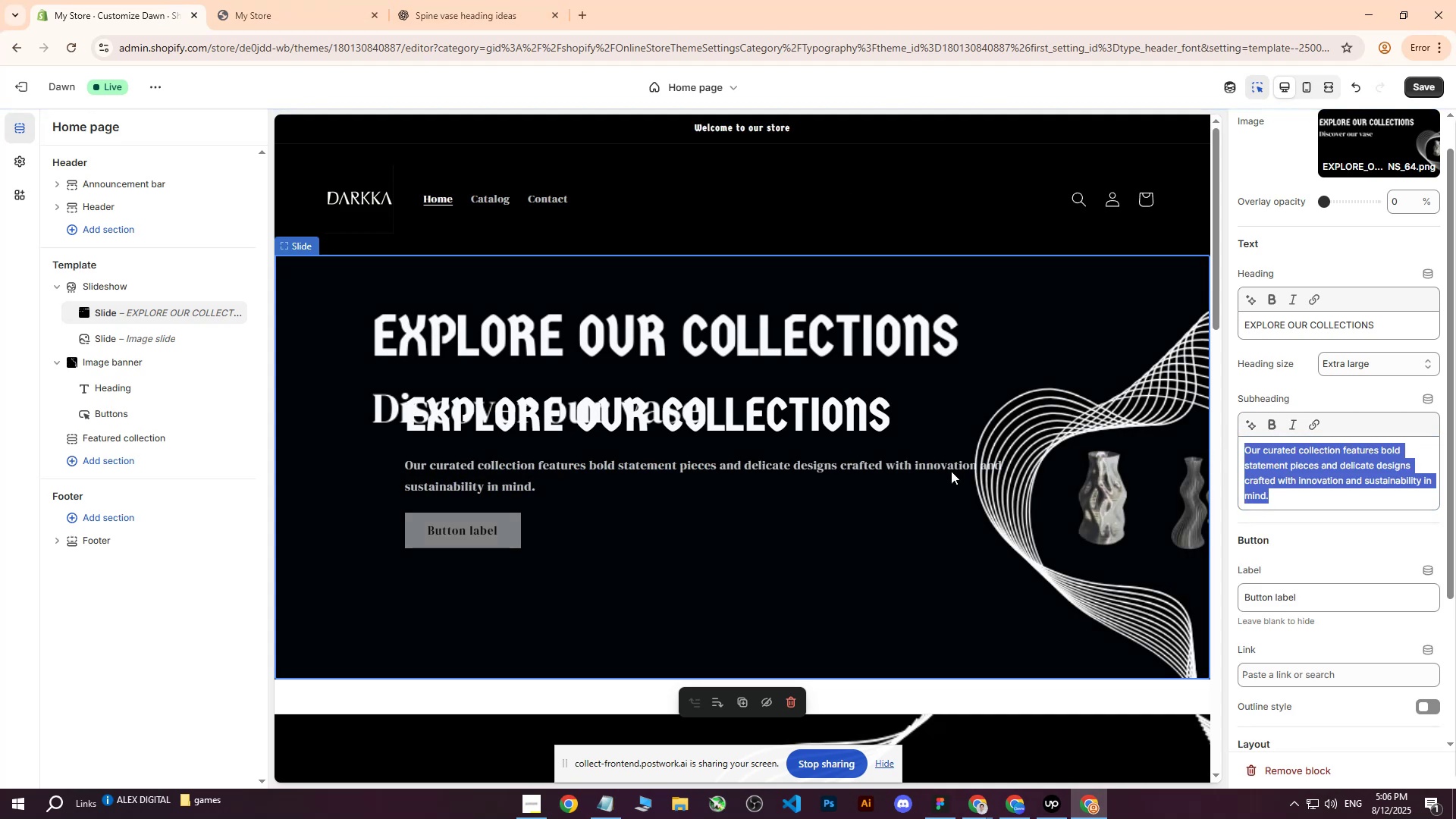 
left_click([1432, 494])
 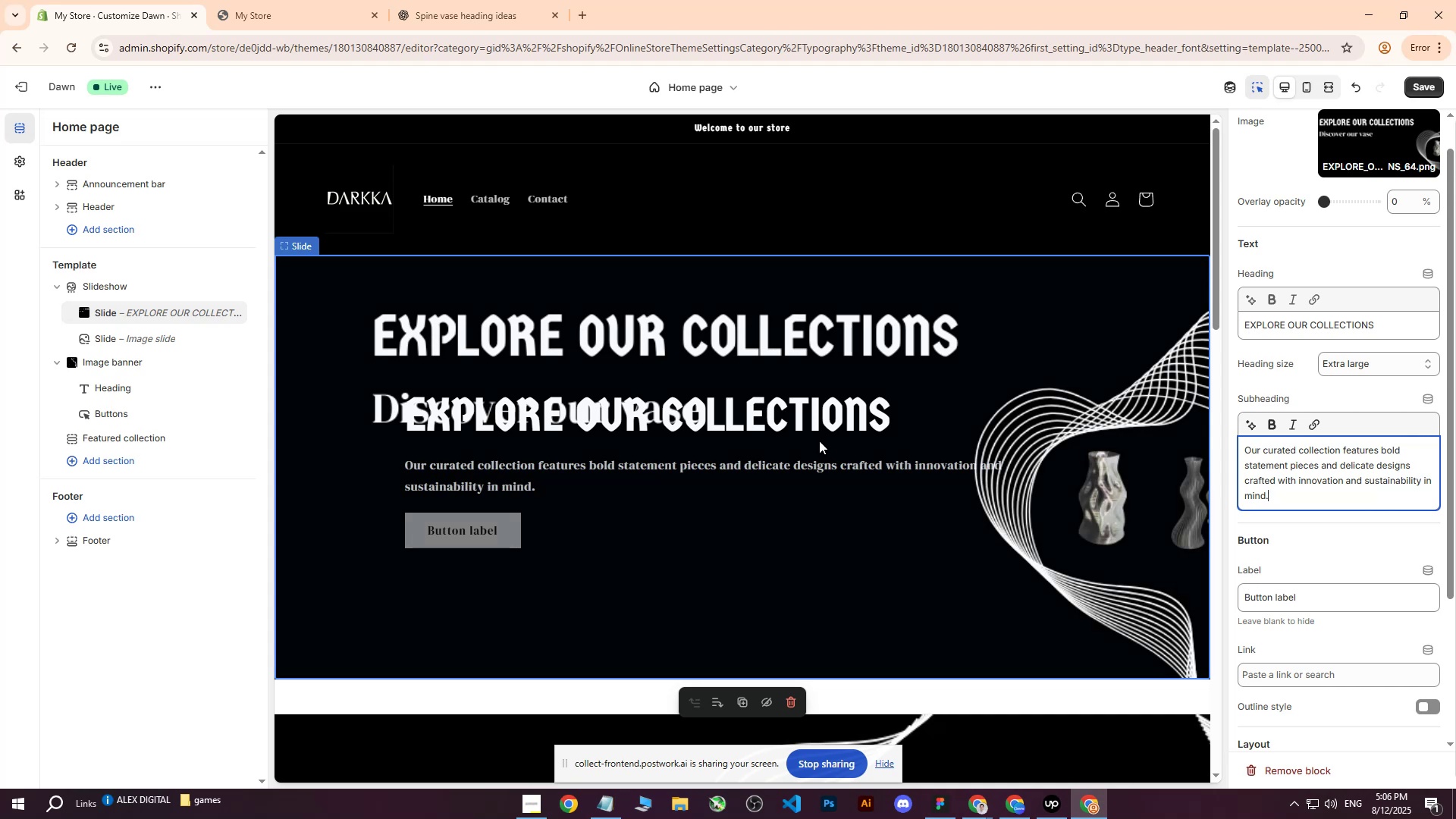 
scroll: coordinate [855, 443], scroll_direction: up, amount: 1.0
 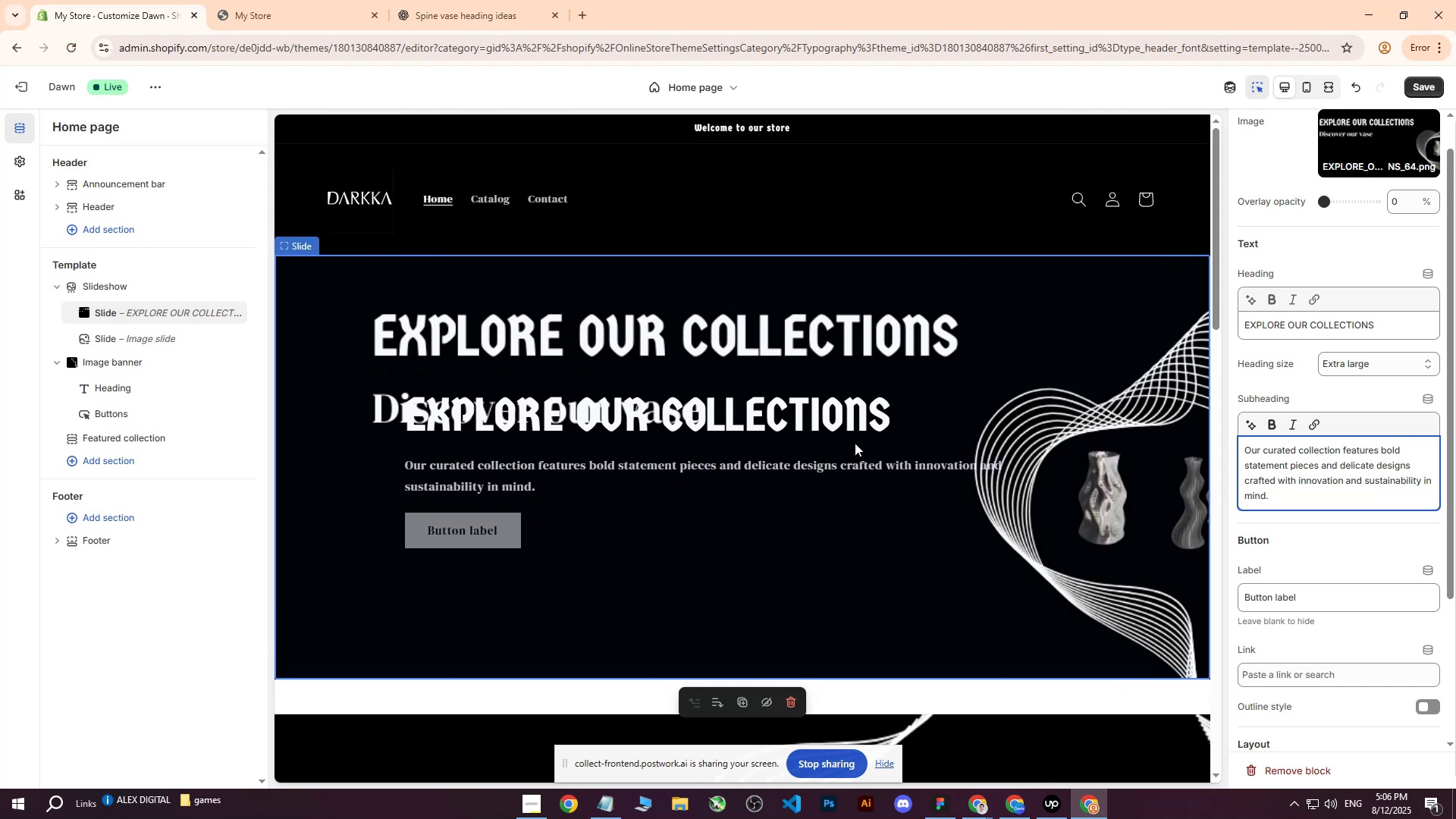 
scroll: coordinate [855, 443], scroll_direction: down, amount: 1.0
 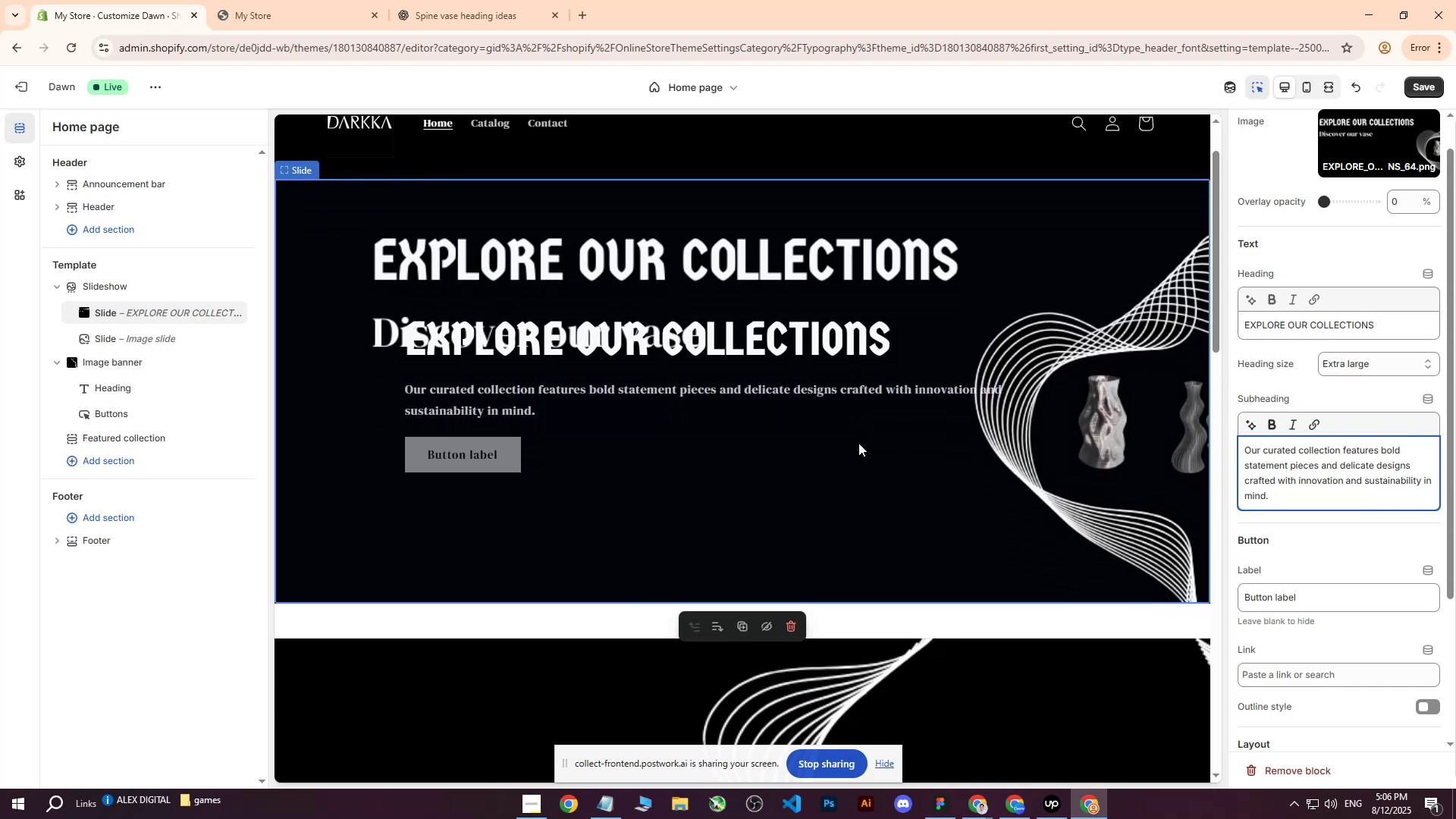 
scroll: coordinate [858, 443], scroll_direction: up, amount: 1.0
 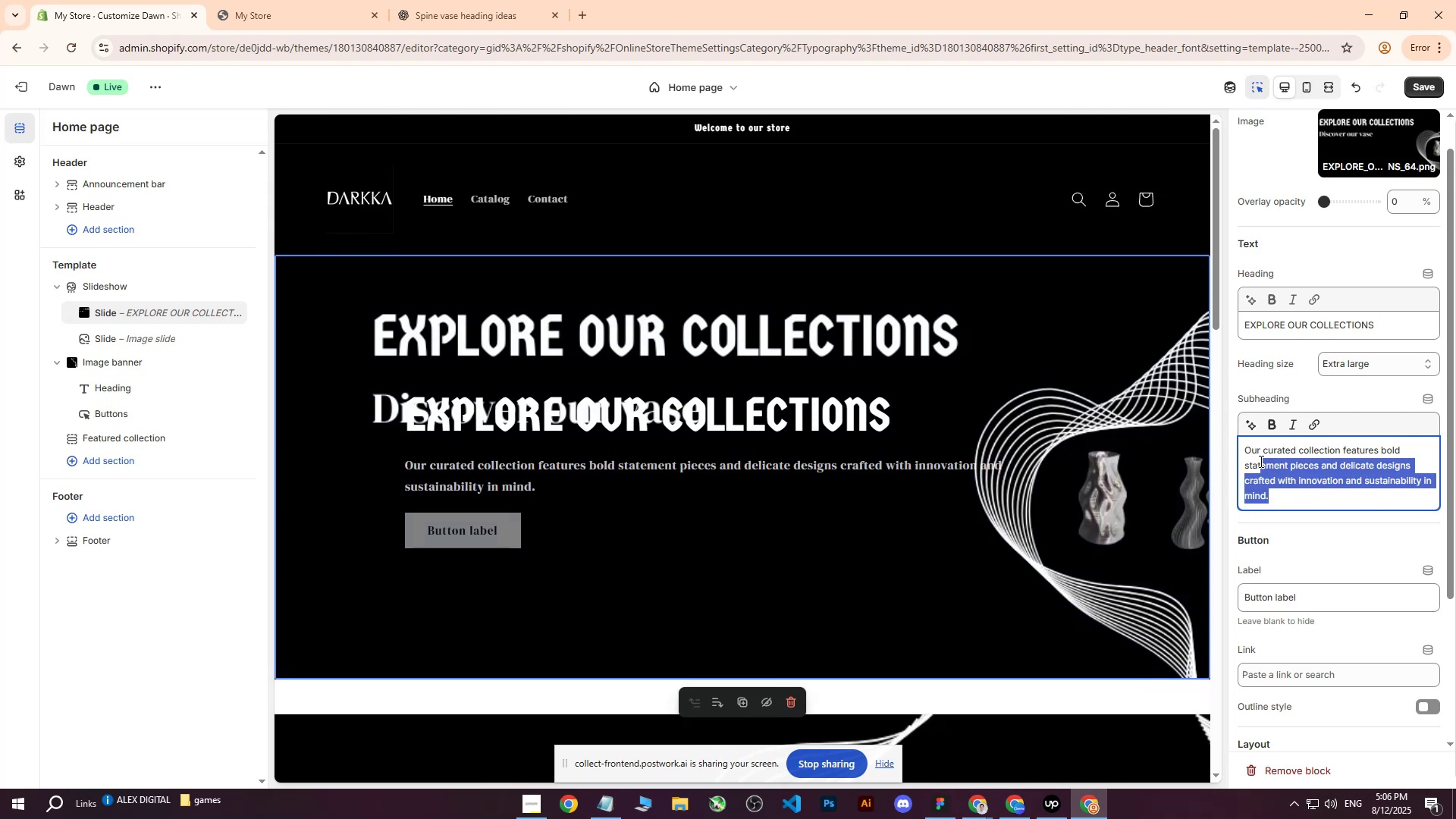 
key(Backspace)
 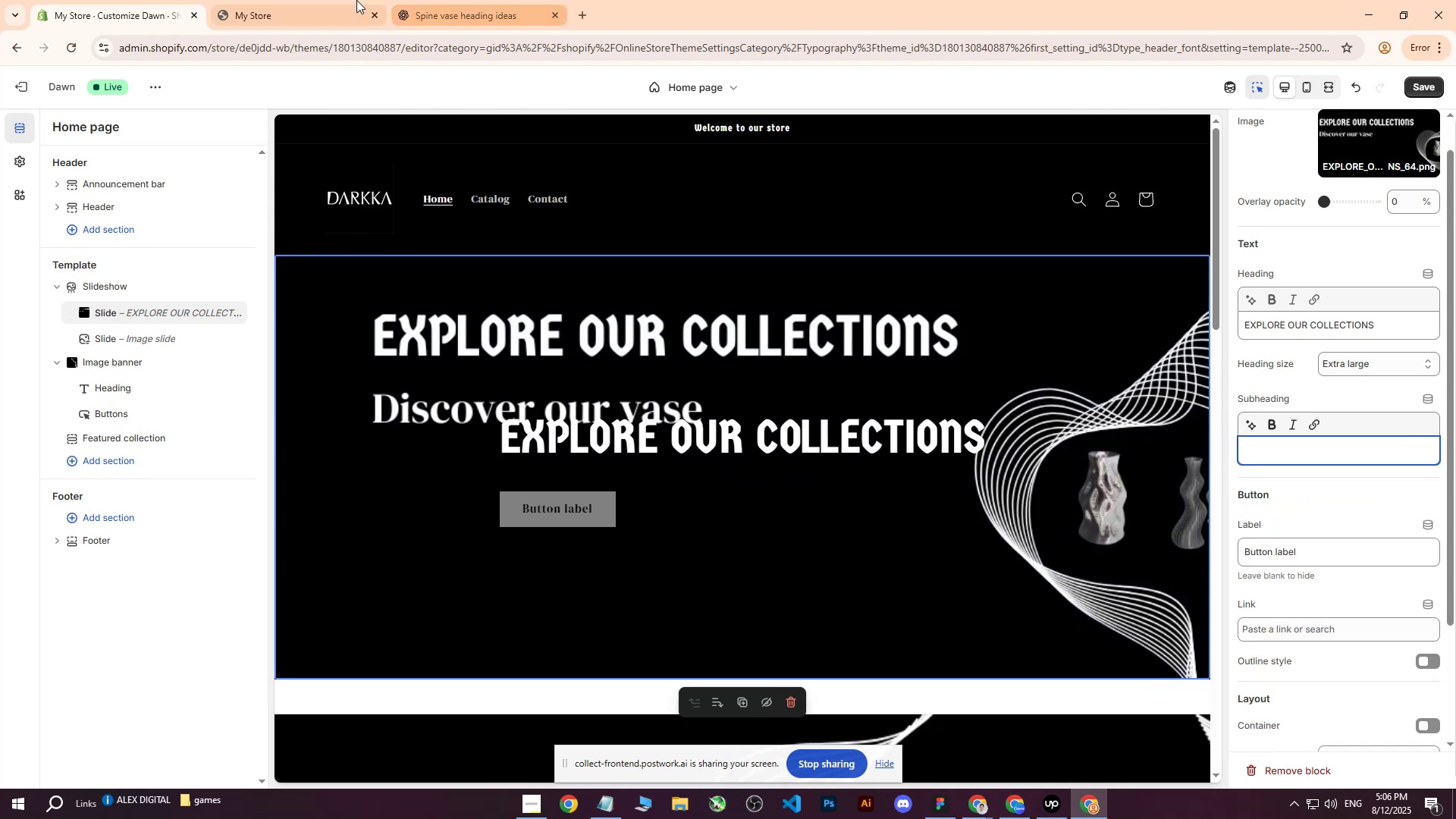 
left_click([500, 0])
 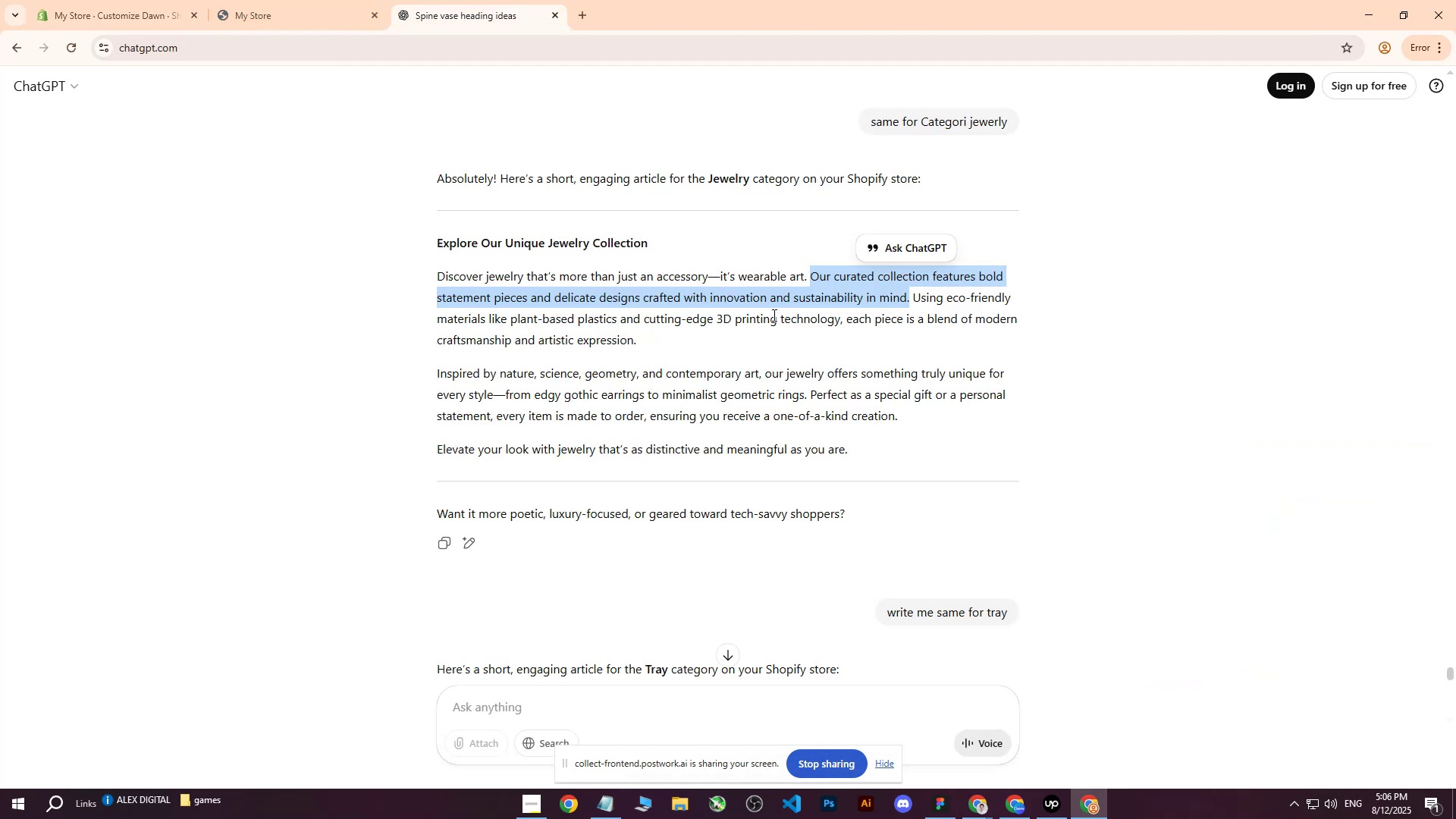 
left_click([788, 315])
 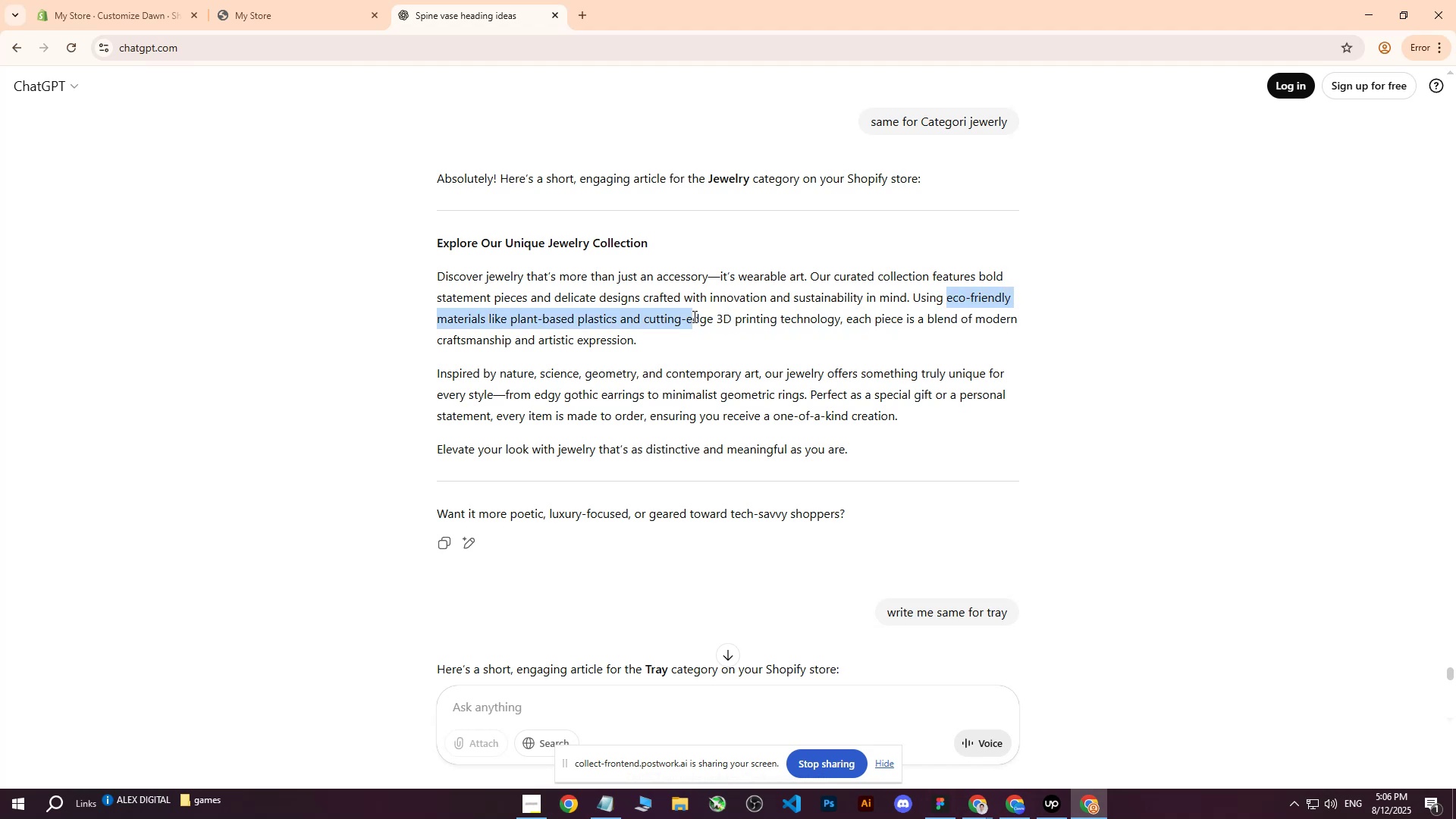 
wait(5.56)
 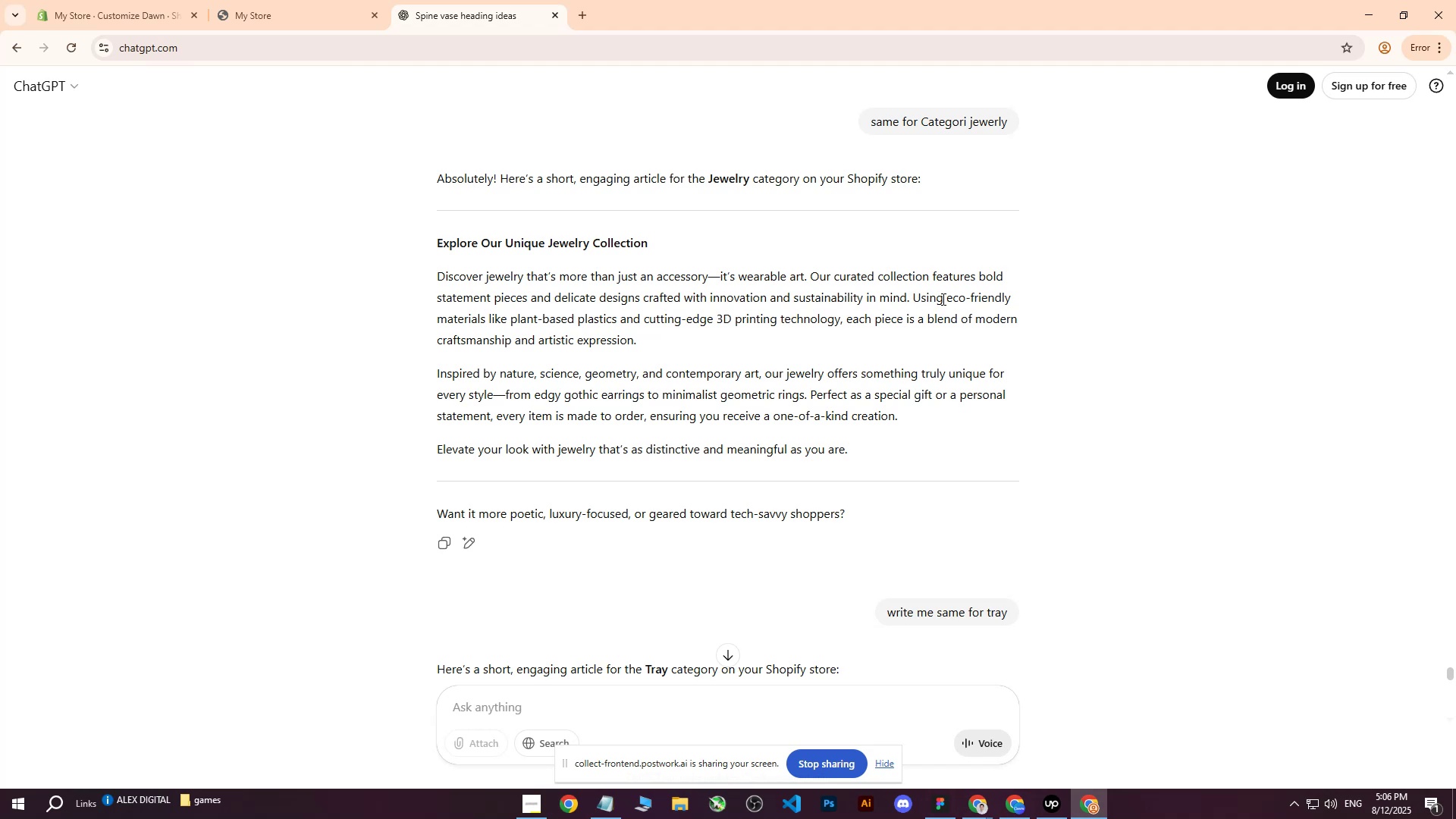 
key(Control+C)
 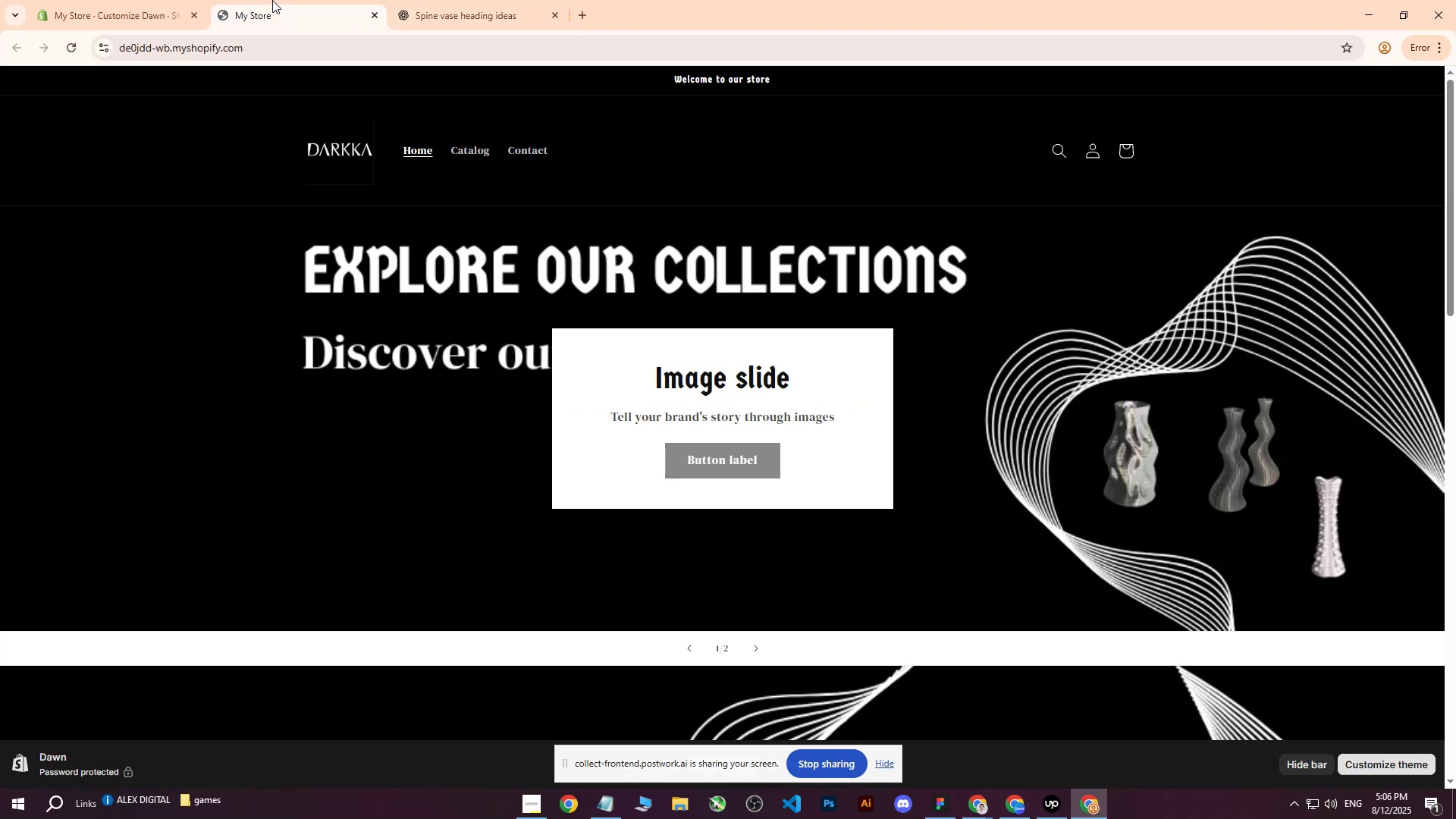 
left_click([144, 0])
 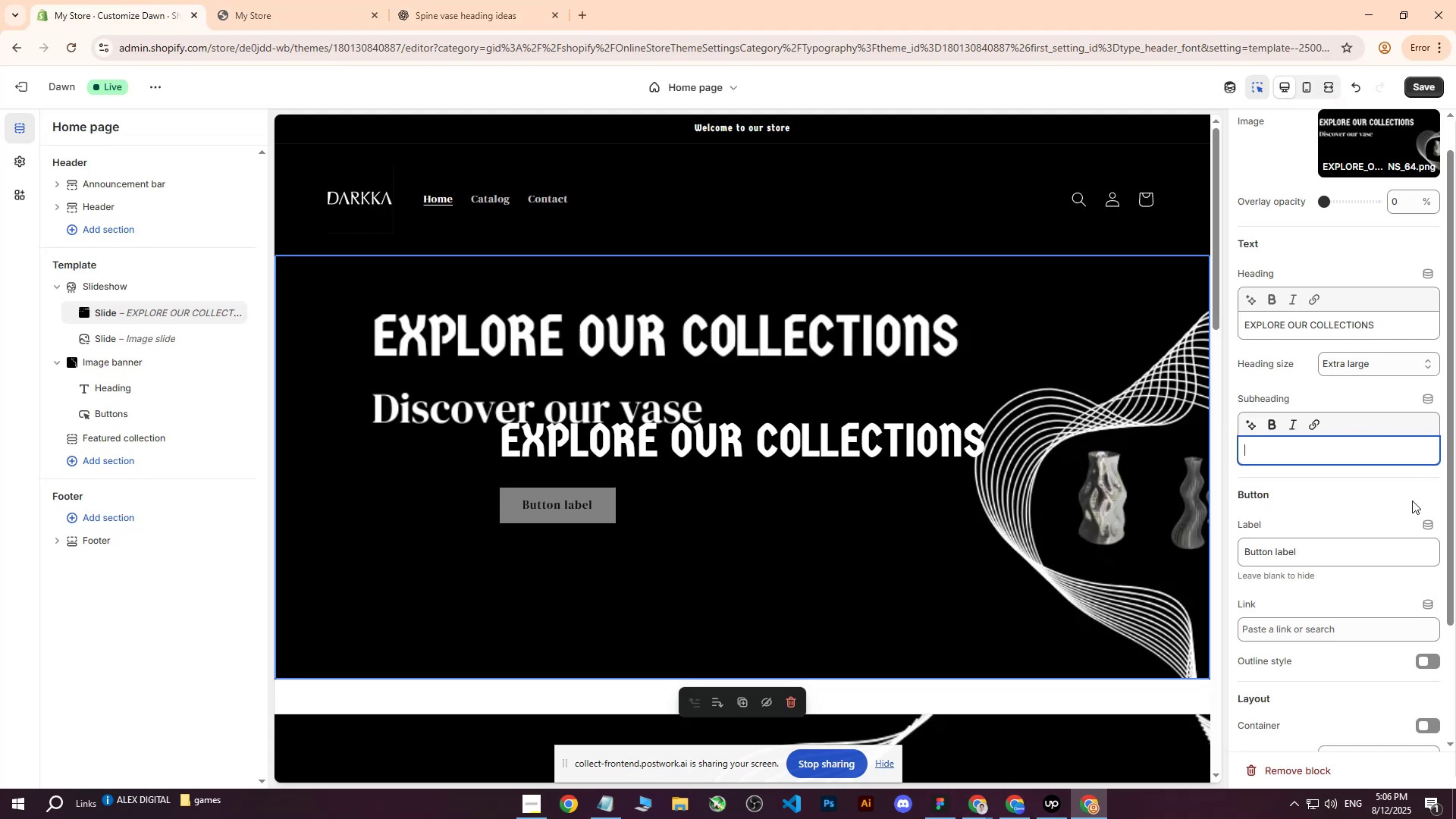 
key(Control+ControlLeft)
 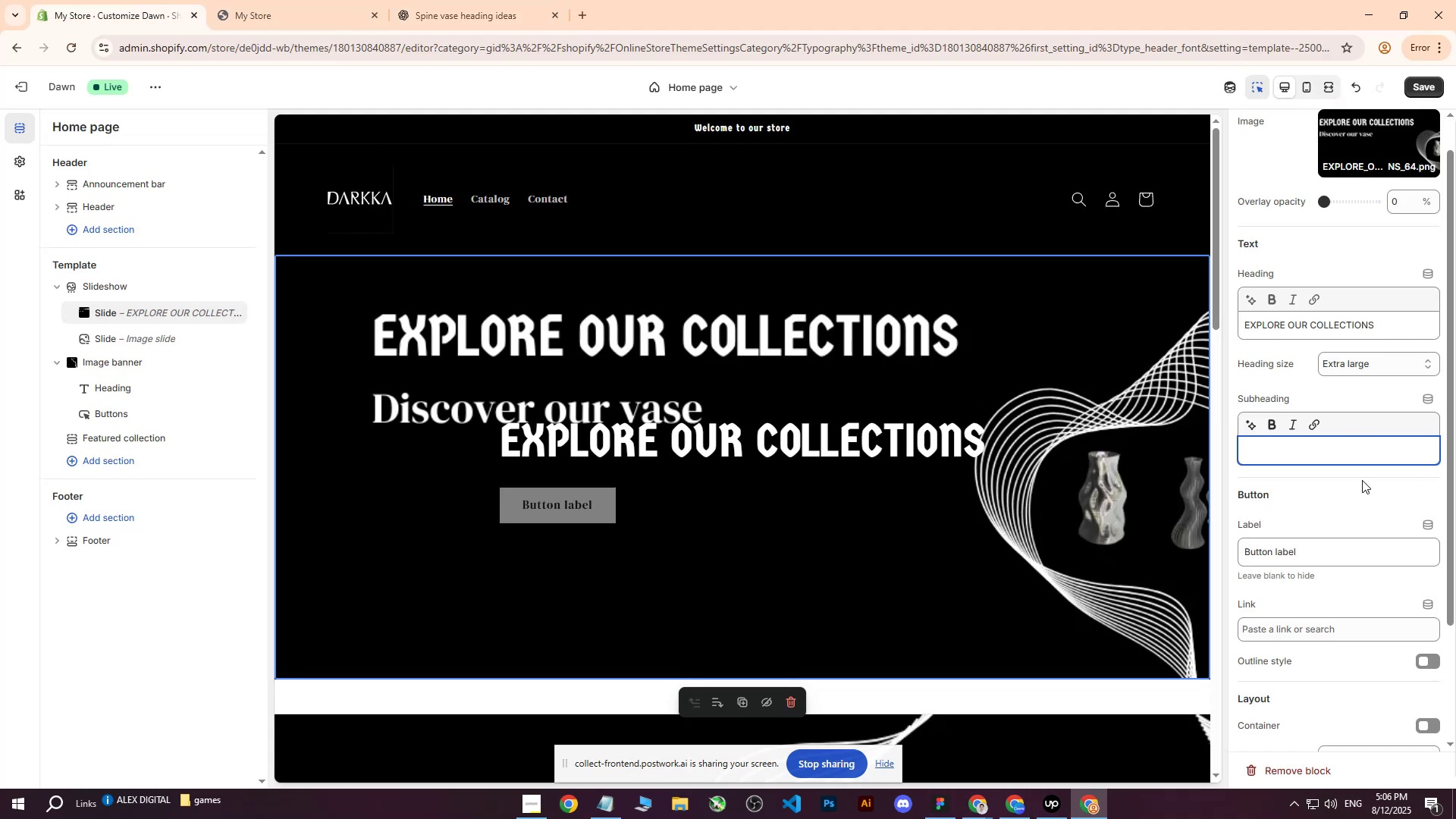 
key(Control+V)
 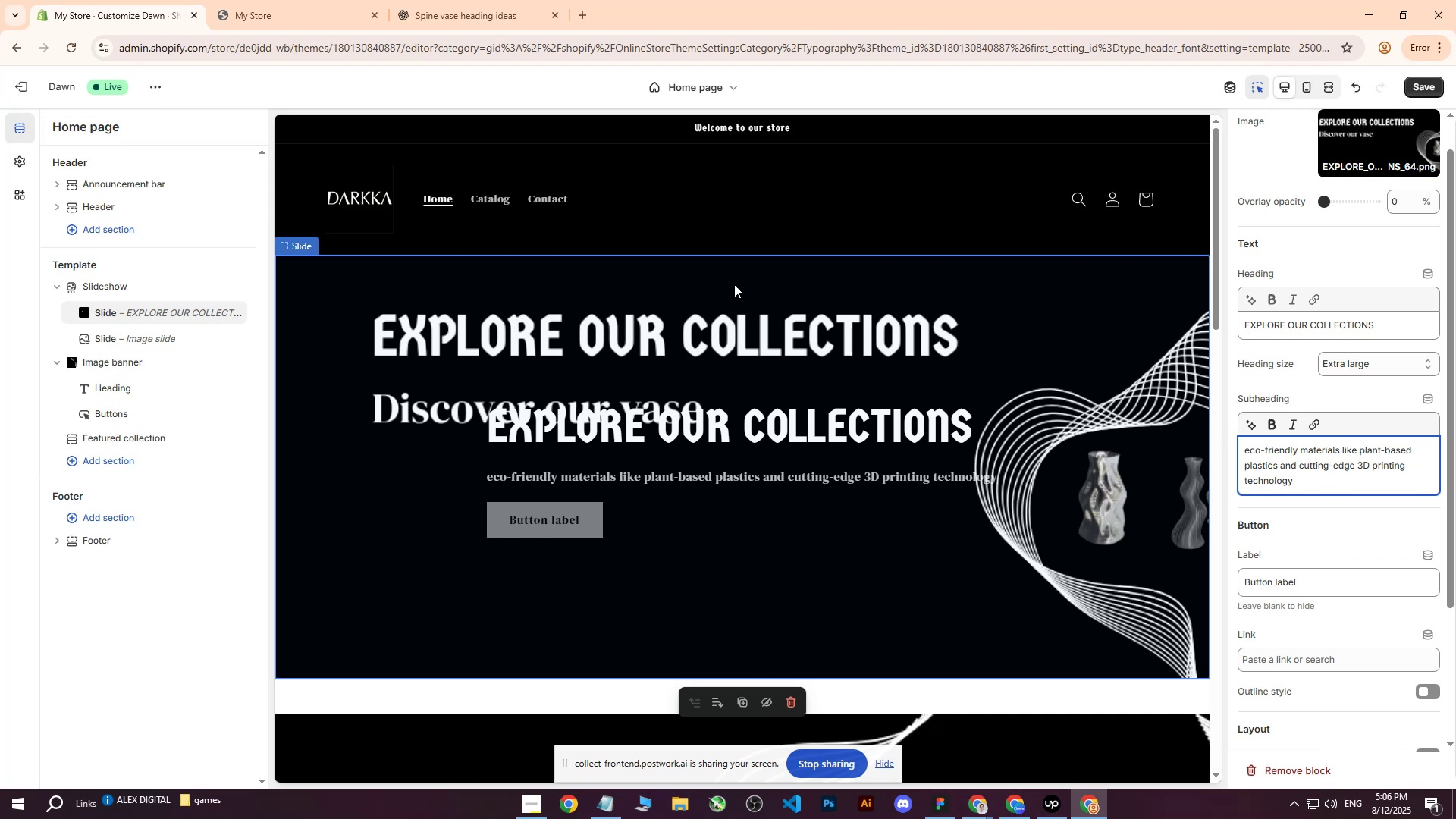 
wait(10.15)
 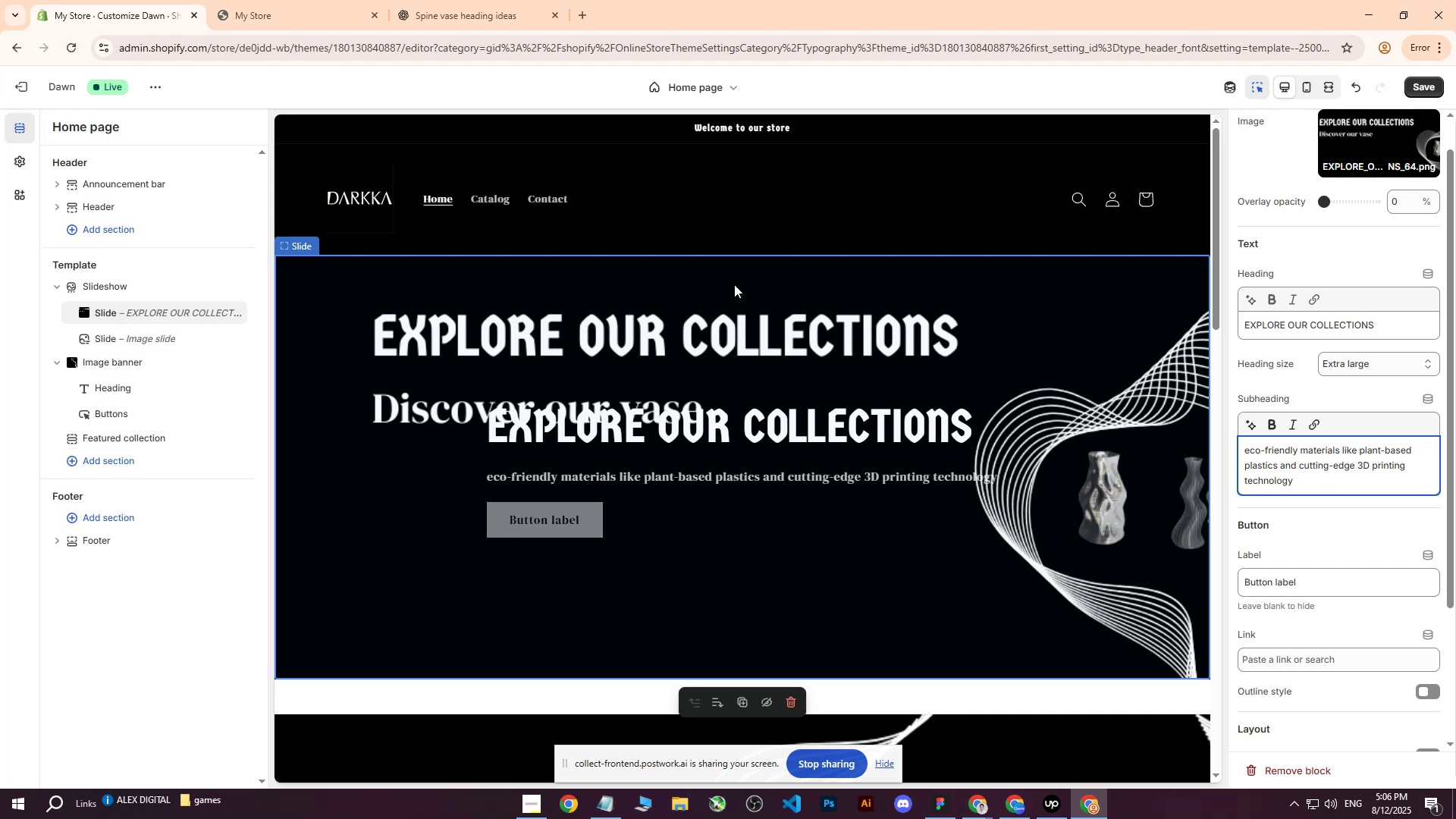 
key(Backspace)
 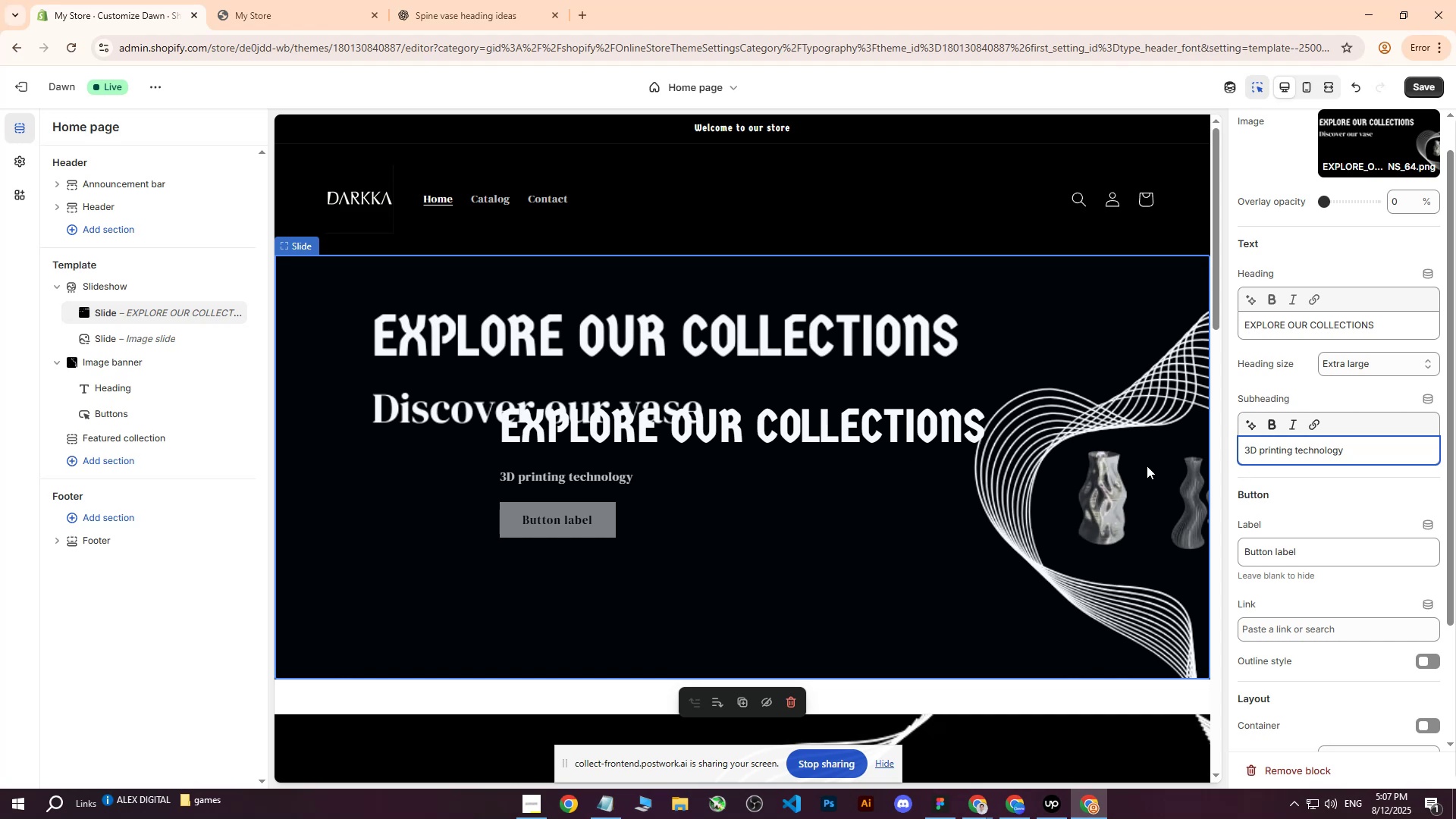 
left_click([1360, 450])
 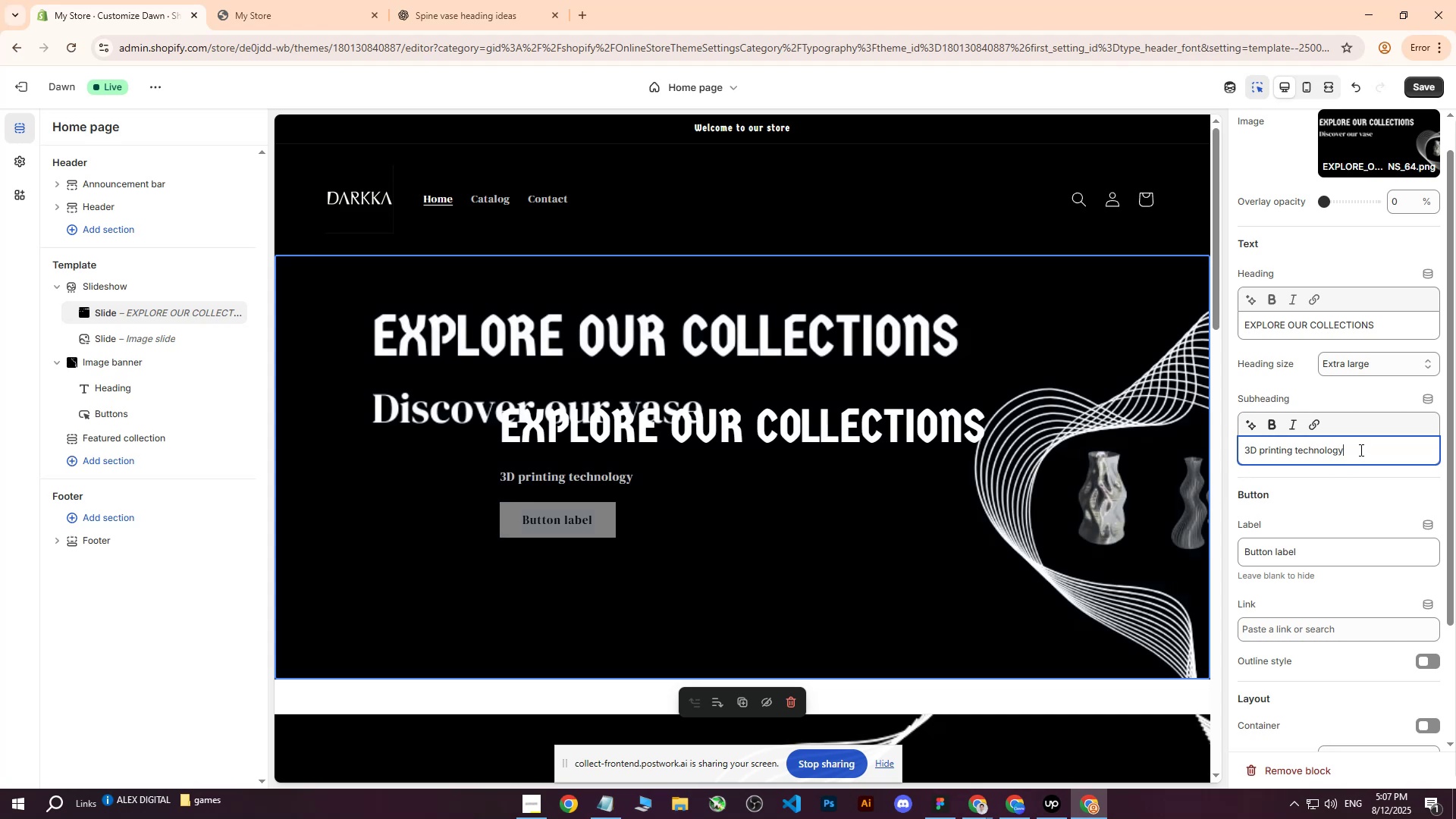 
type( and )
key(Backspace)
key(Backspace)
key(Backspace)
key(Backspace)
 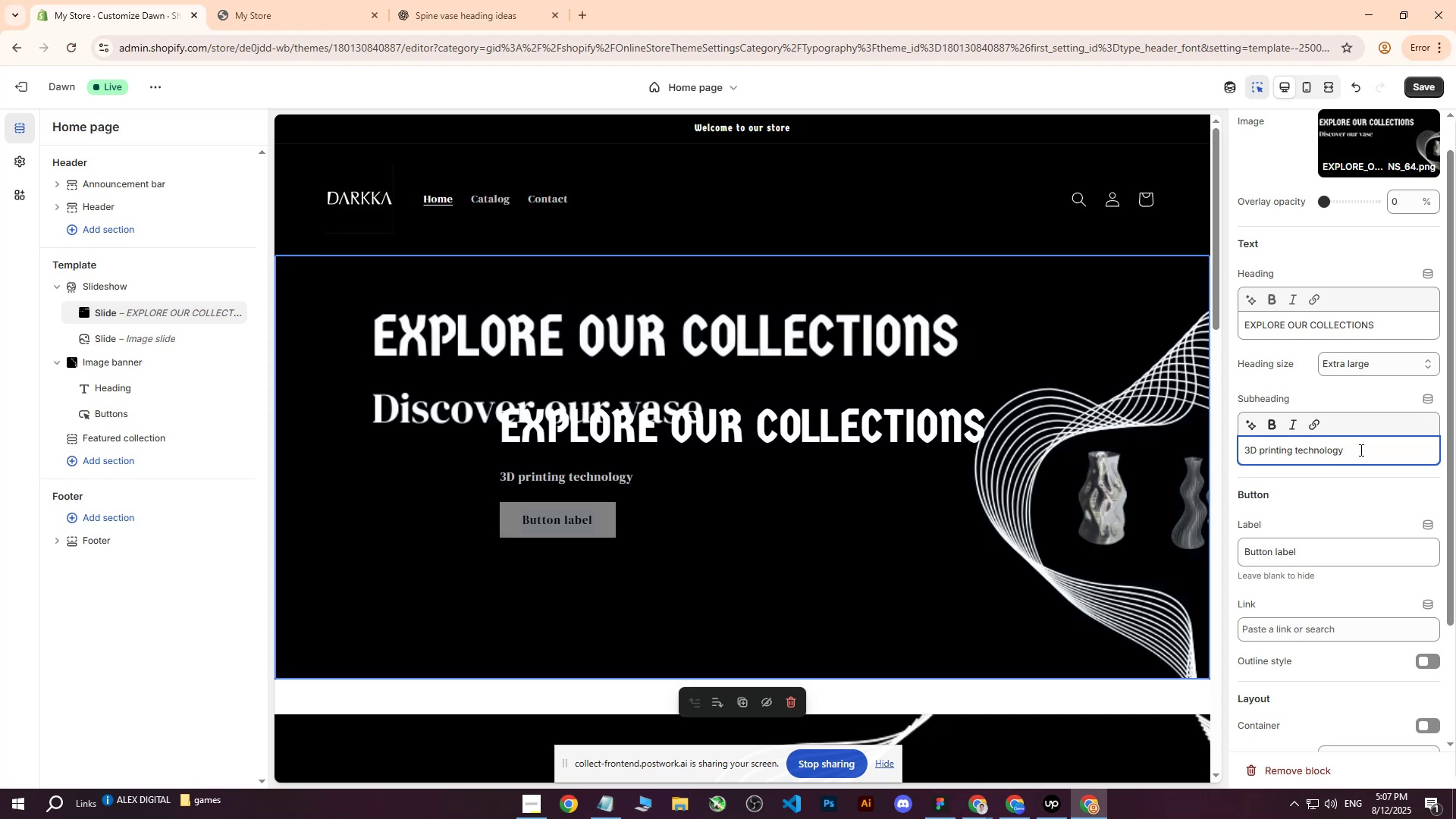 
key(Control+ControlLeft)
 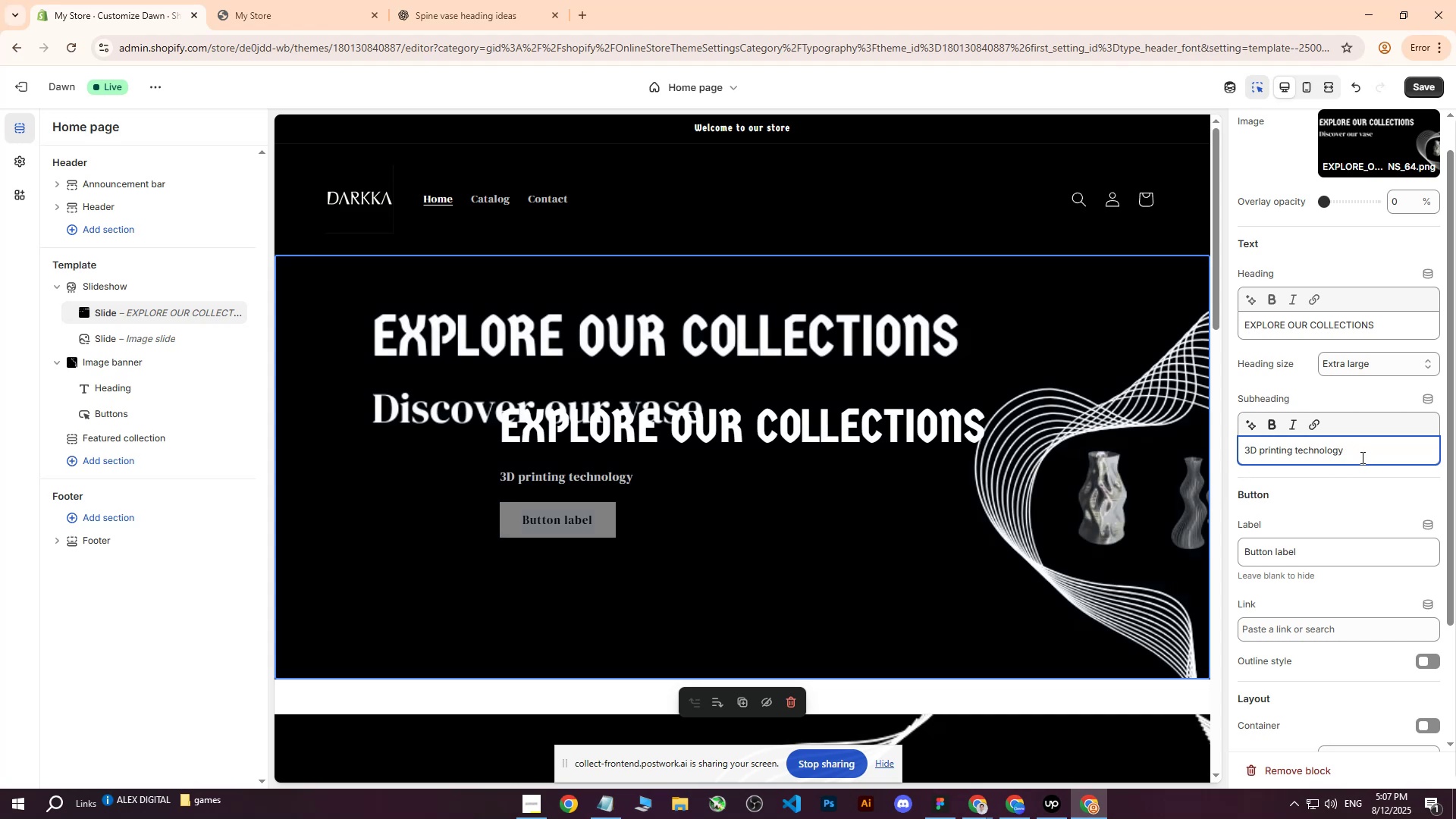 
key(Control+V)
 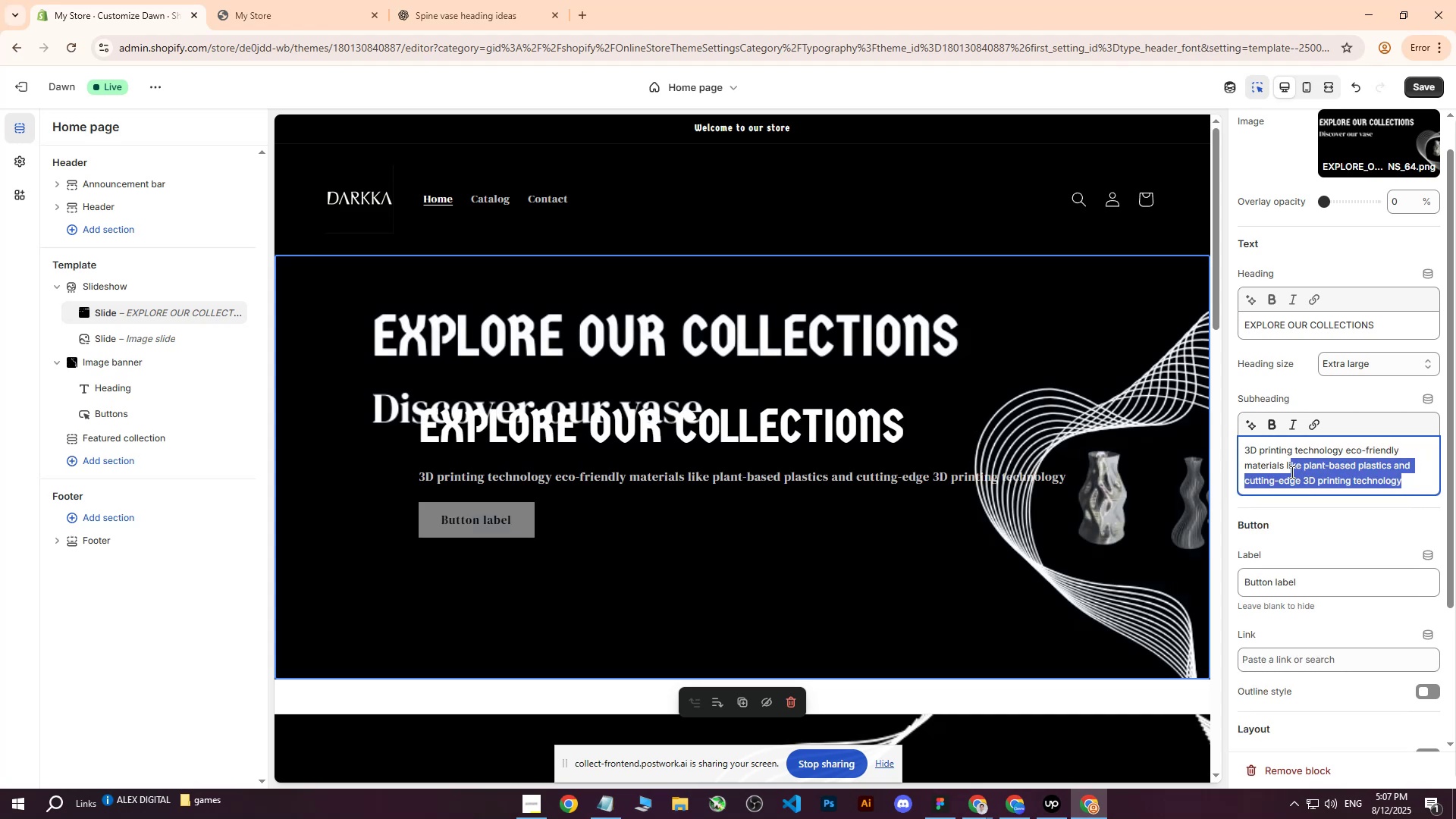 
key(Backspace)
 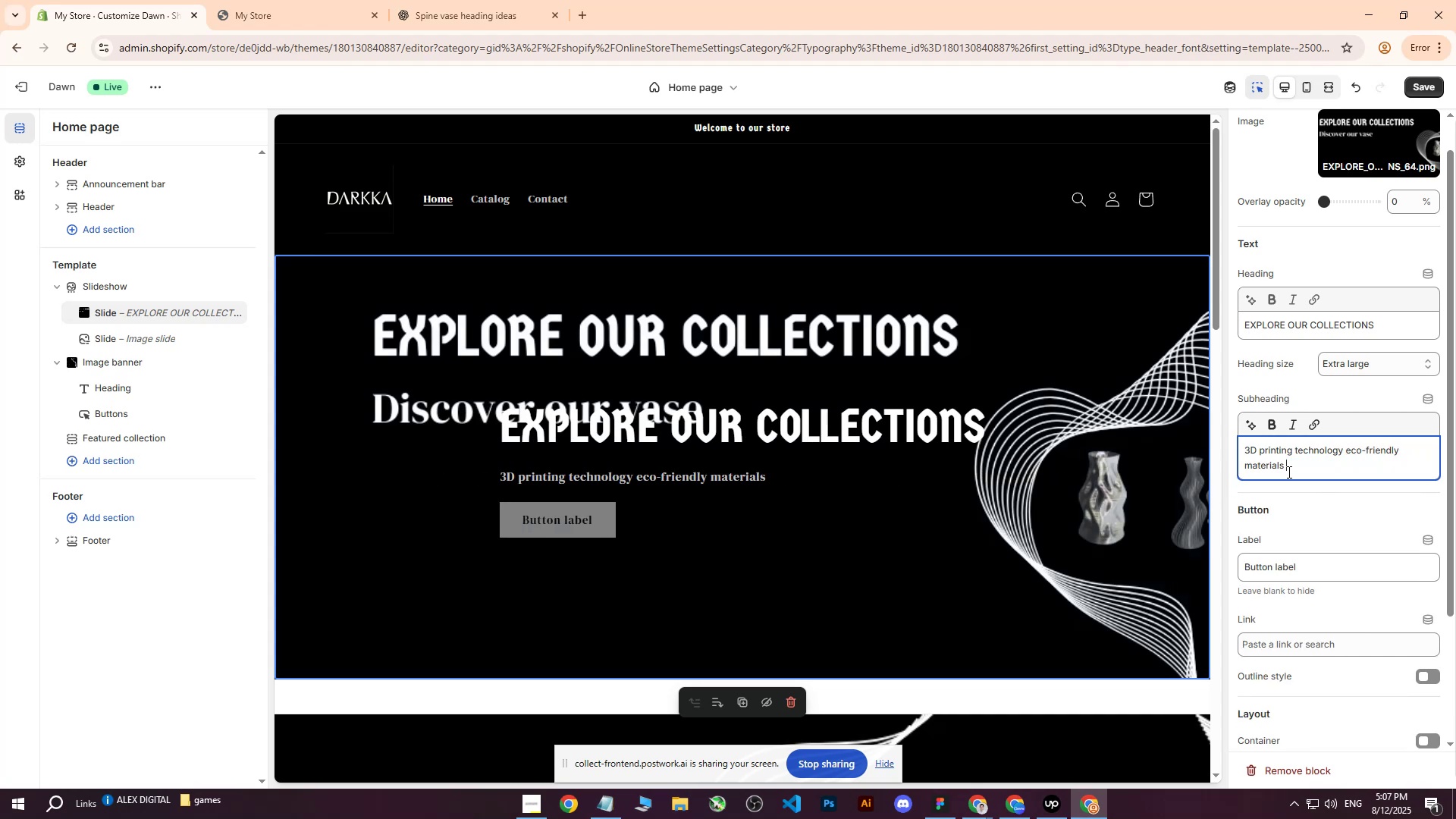 
key(Backspace)
 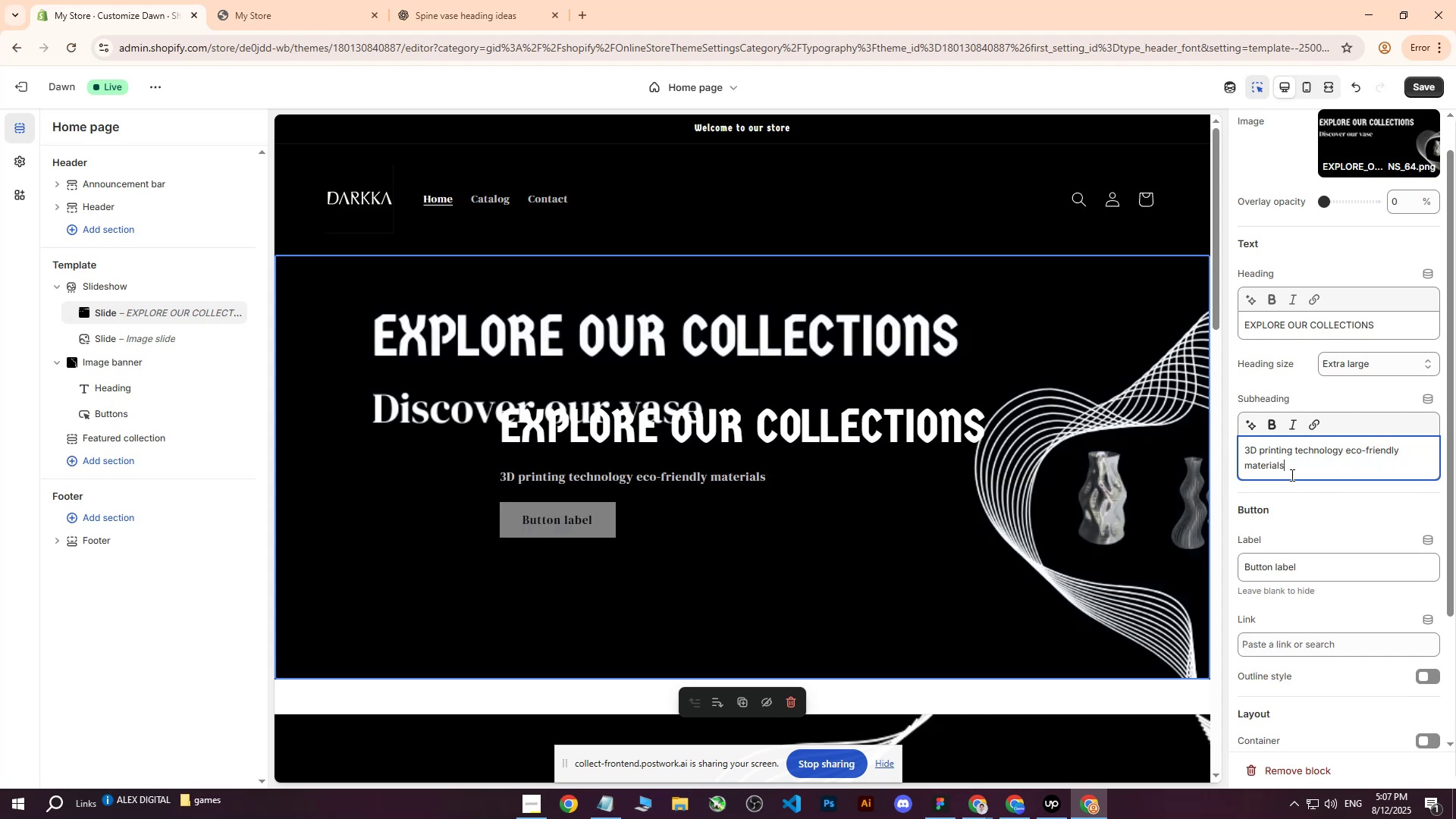 
key(Period)
 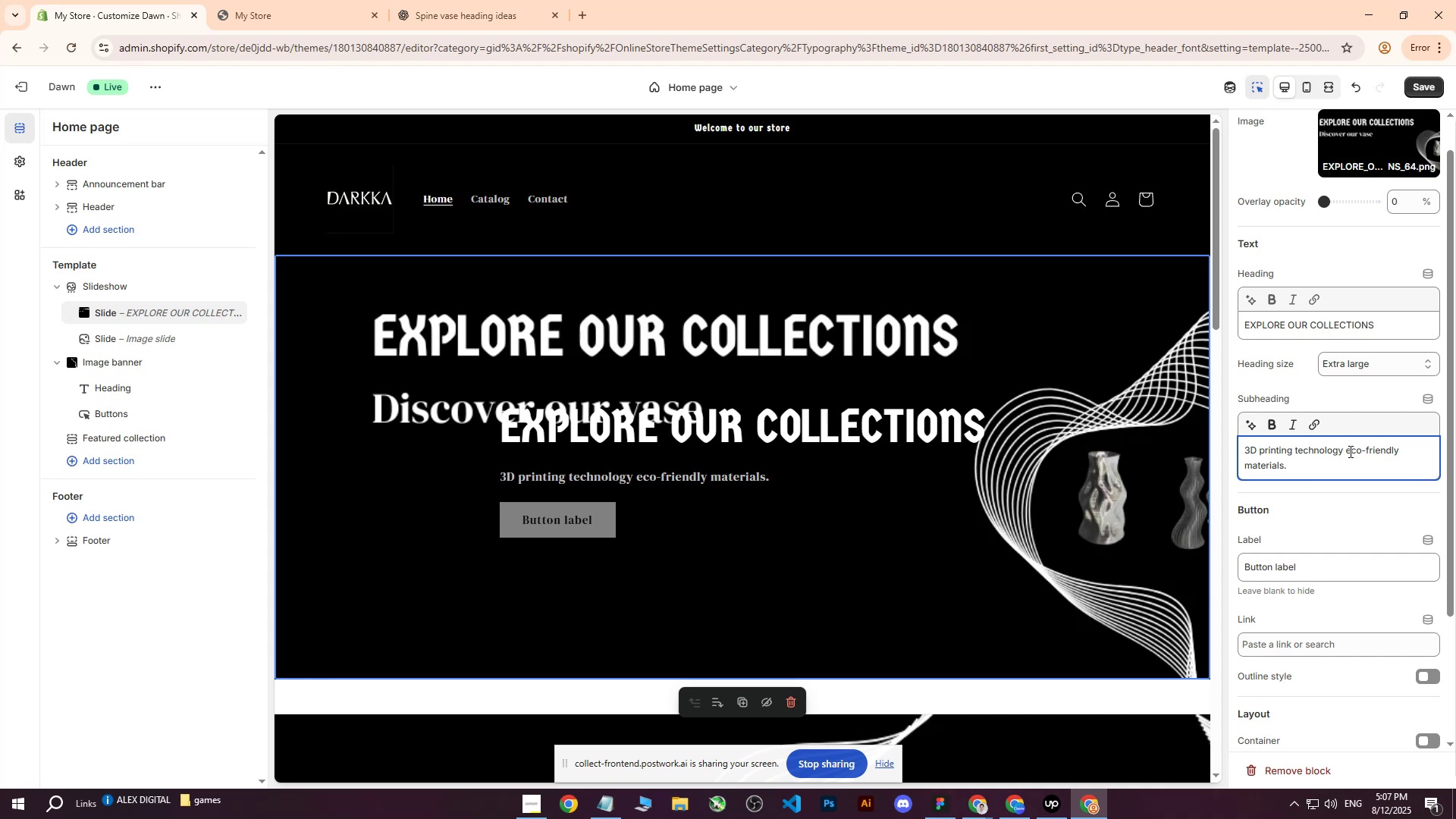 
double_click([1348, 452])
 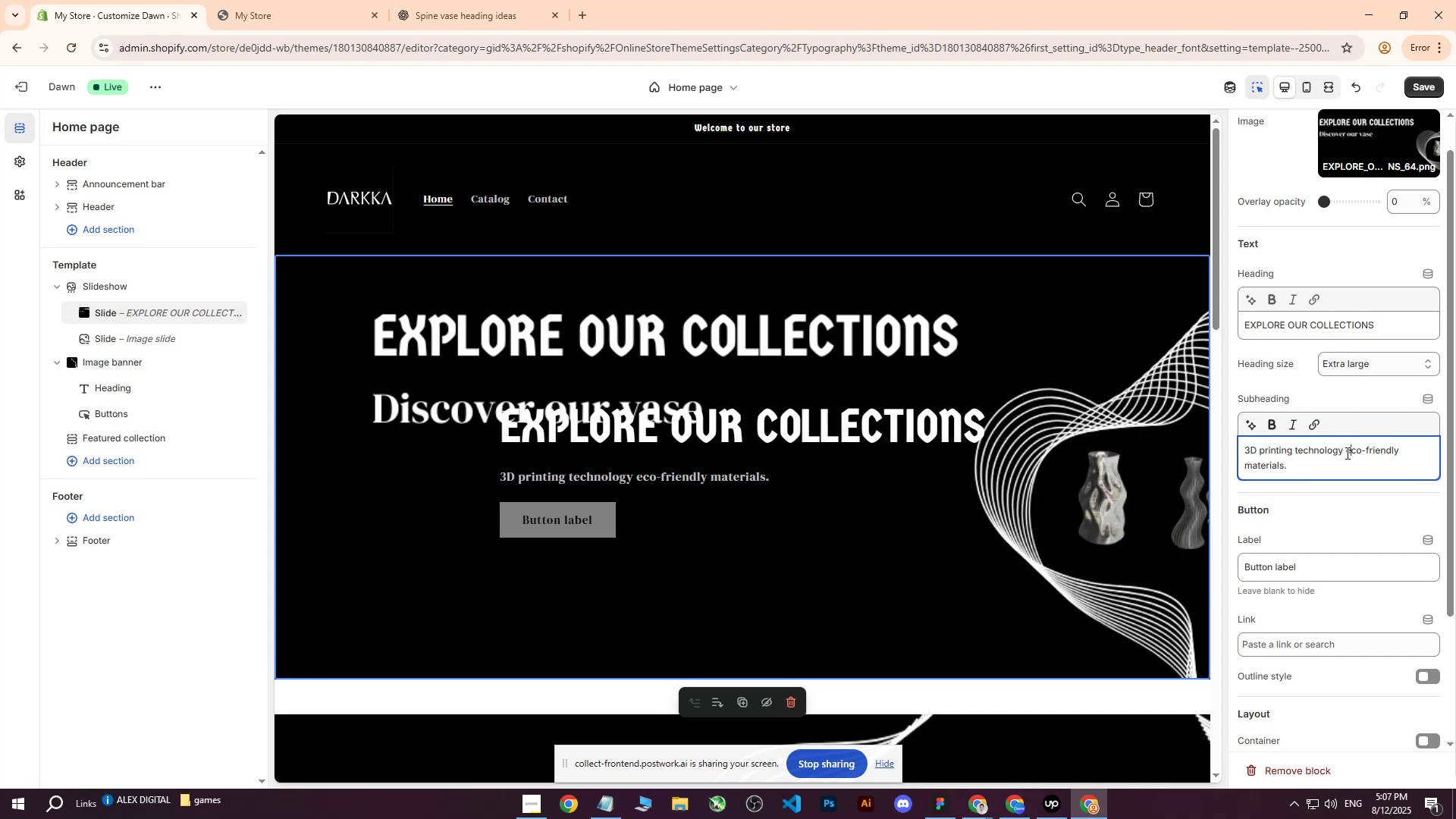 
double_click([1346, 453])
 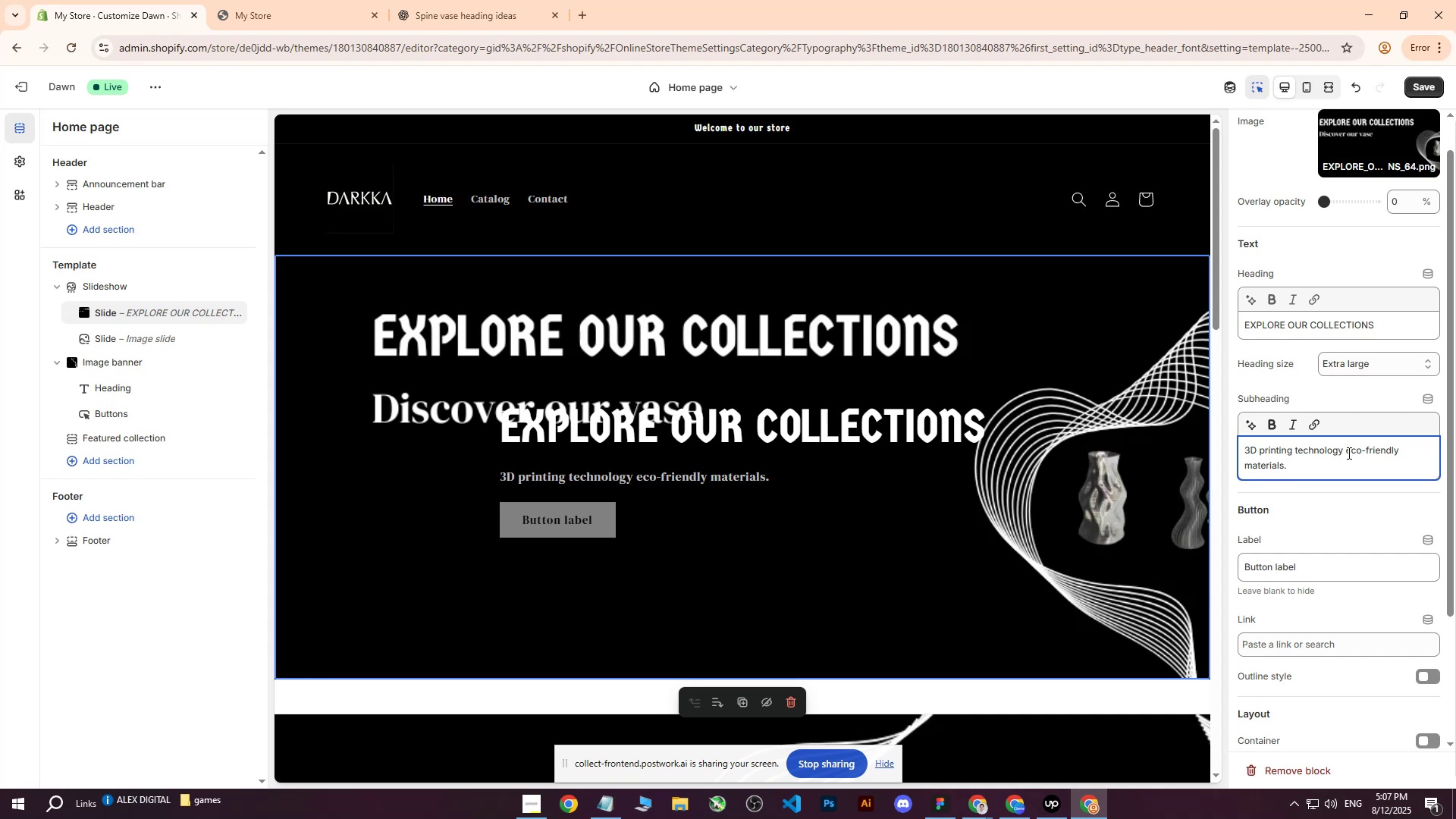 
type(and )
key(Backspace)
key(Backspace)
key(Backspace)
key(Backspace)
type(AND )
 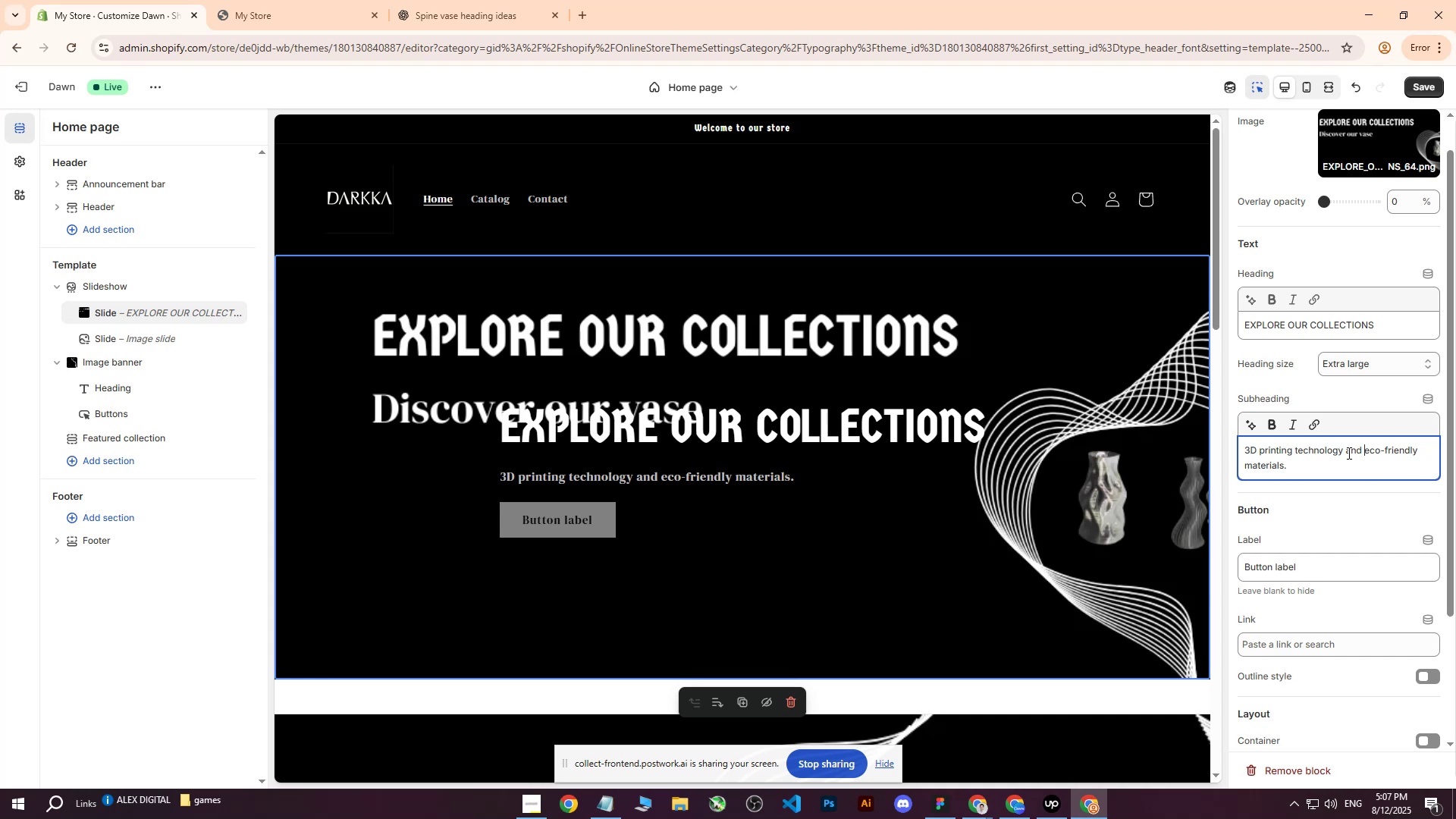 
wait(19.4)
 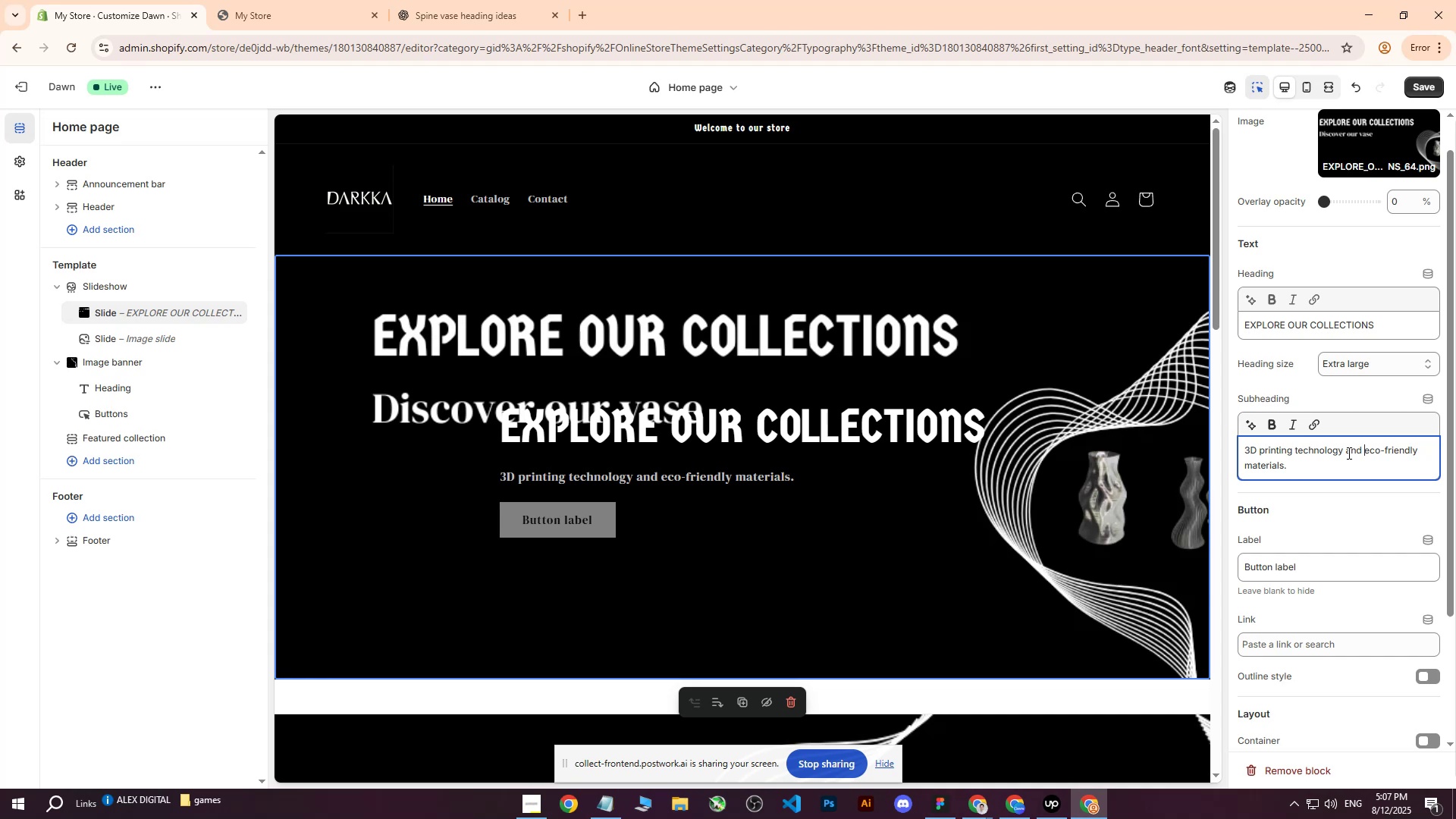 
key(CapsLock)
 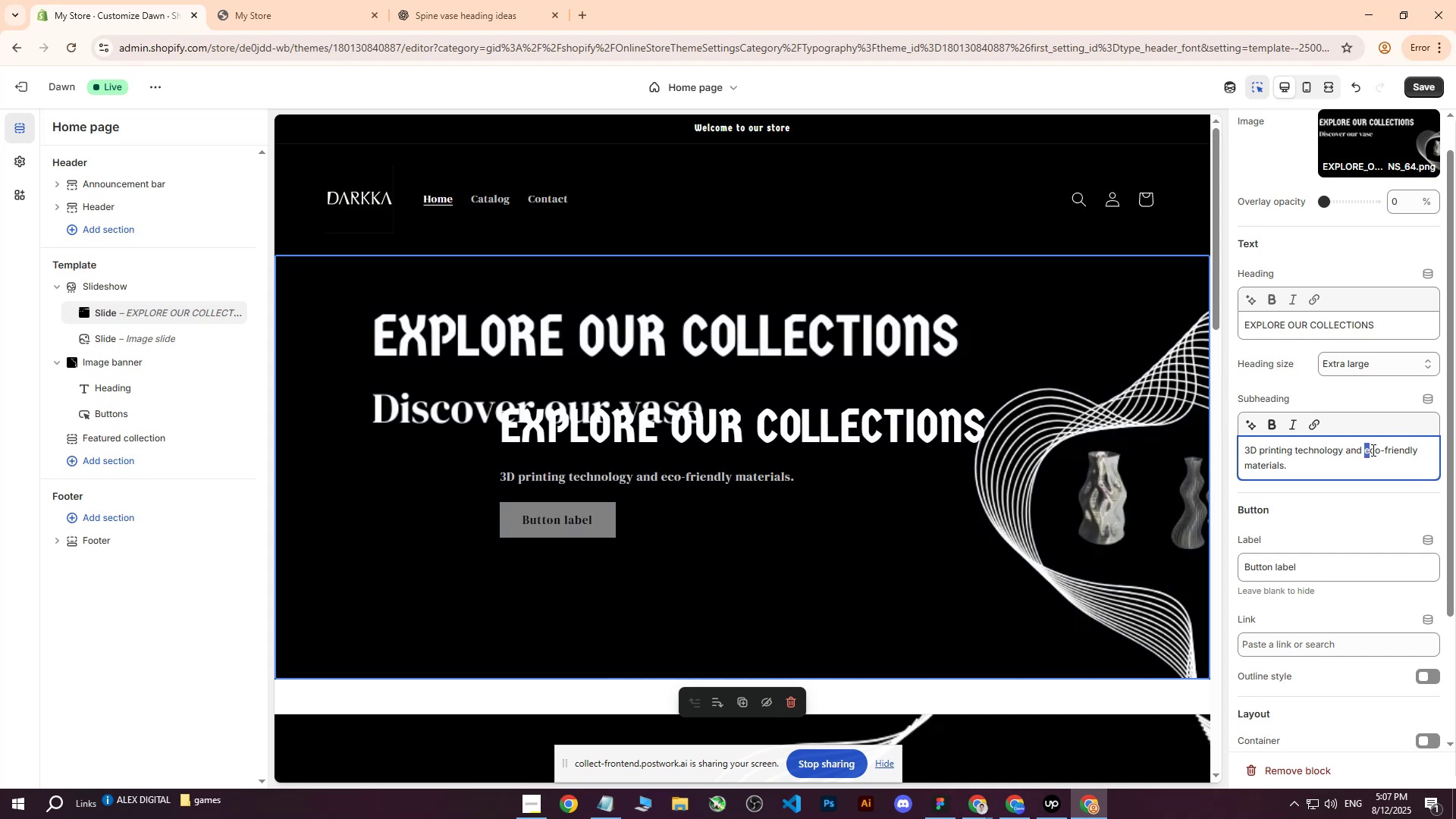 
key(E)
 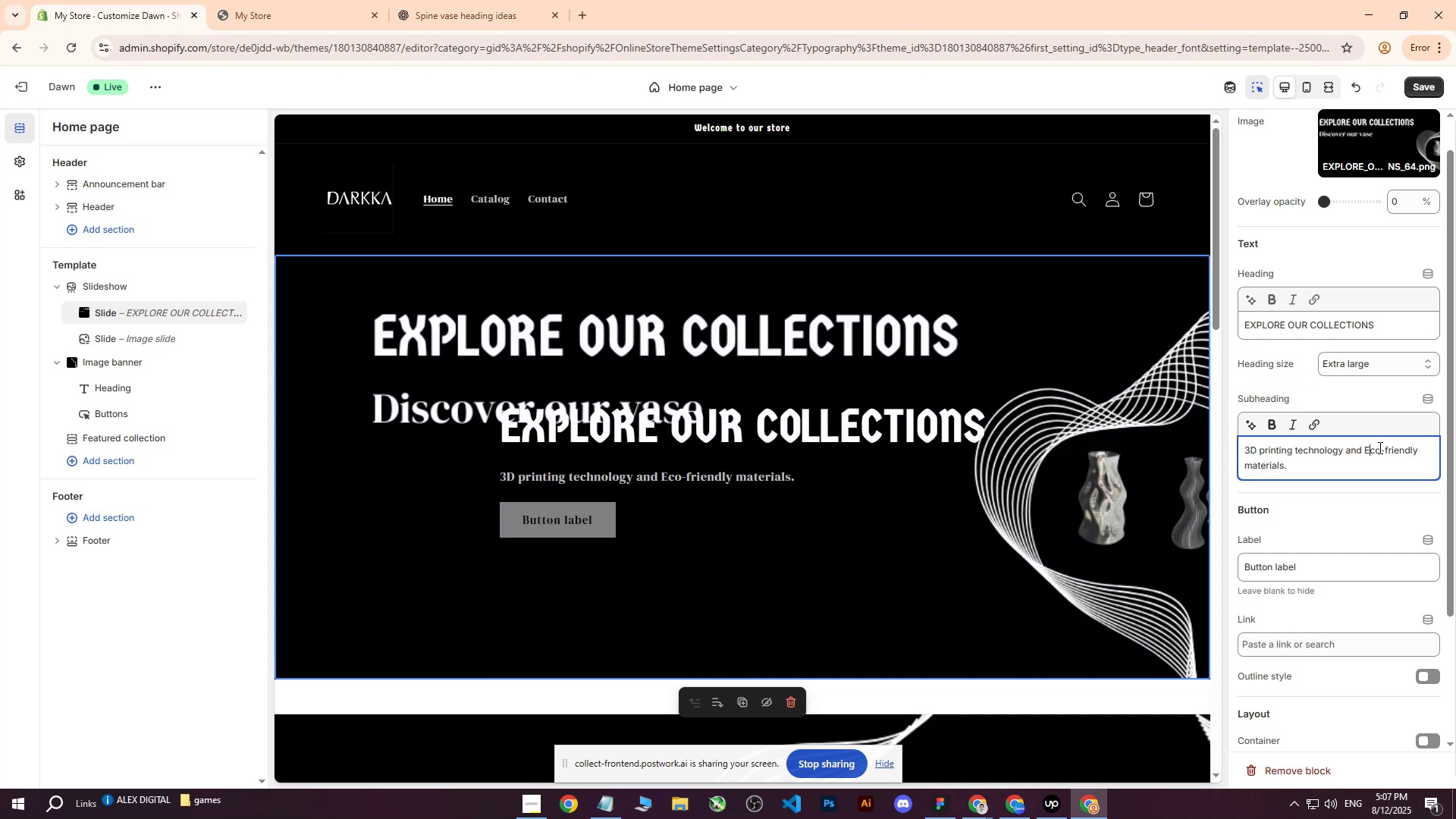 
key(CapsLock)
 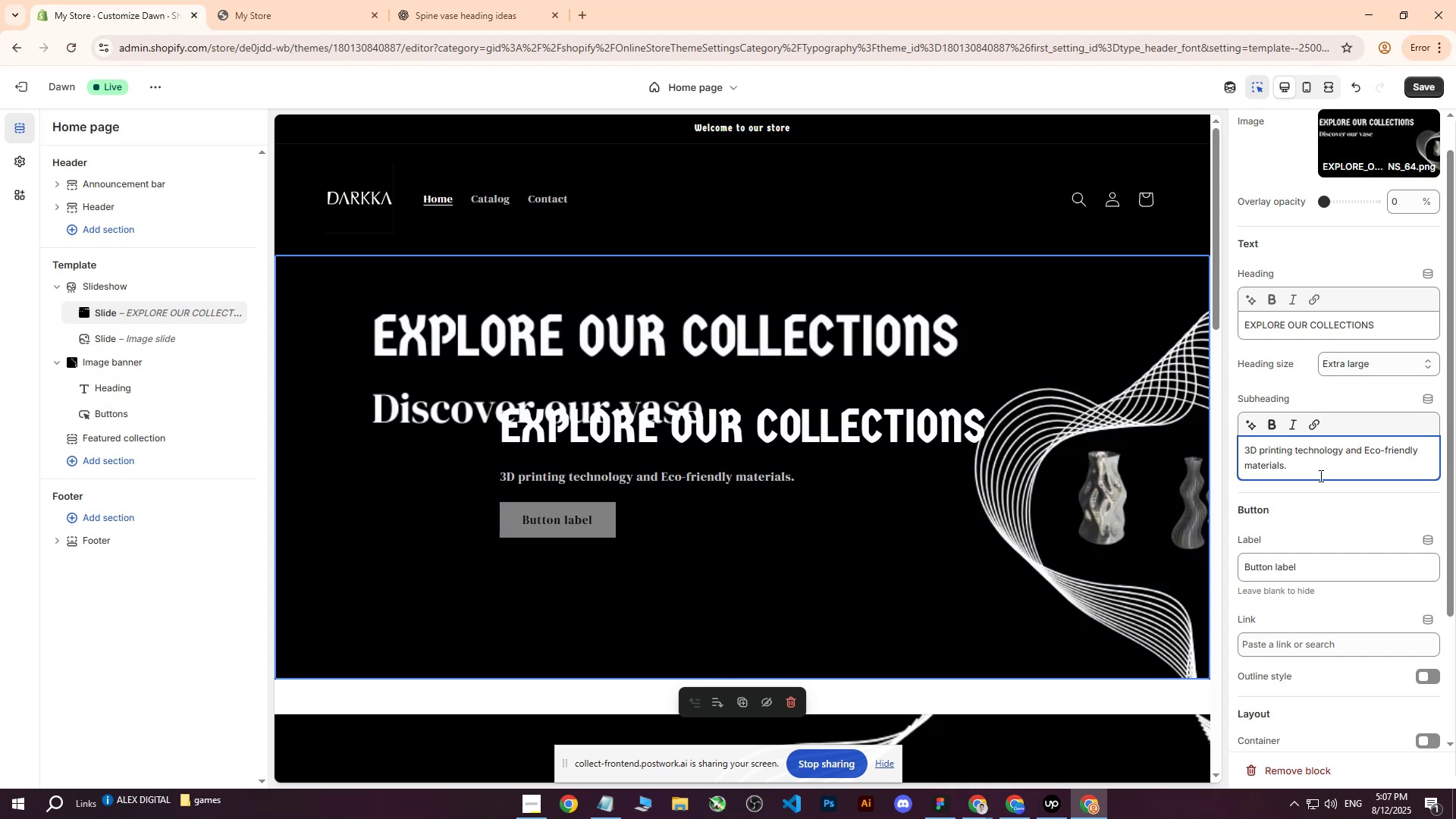 
left_click([1342, 470])
 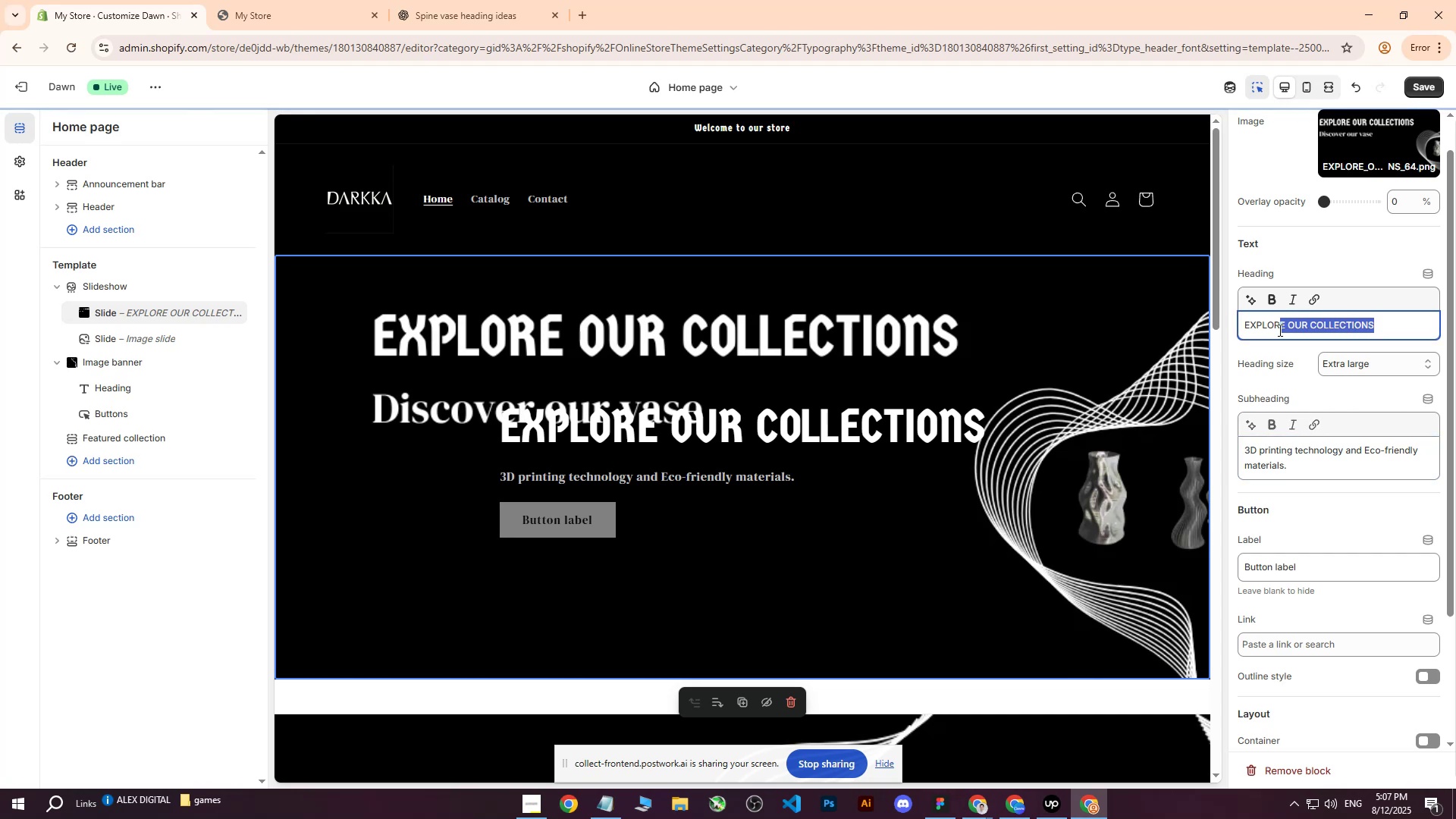 
wait(5.85)
 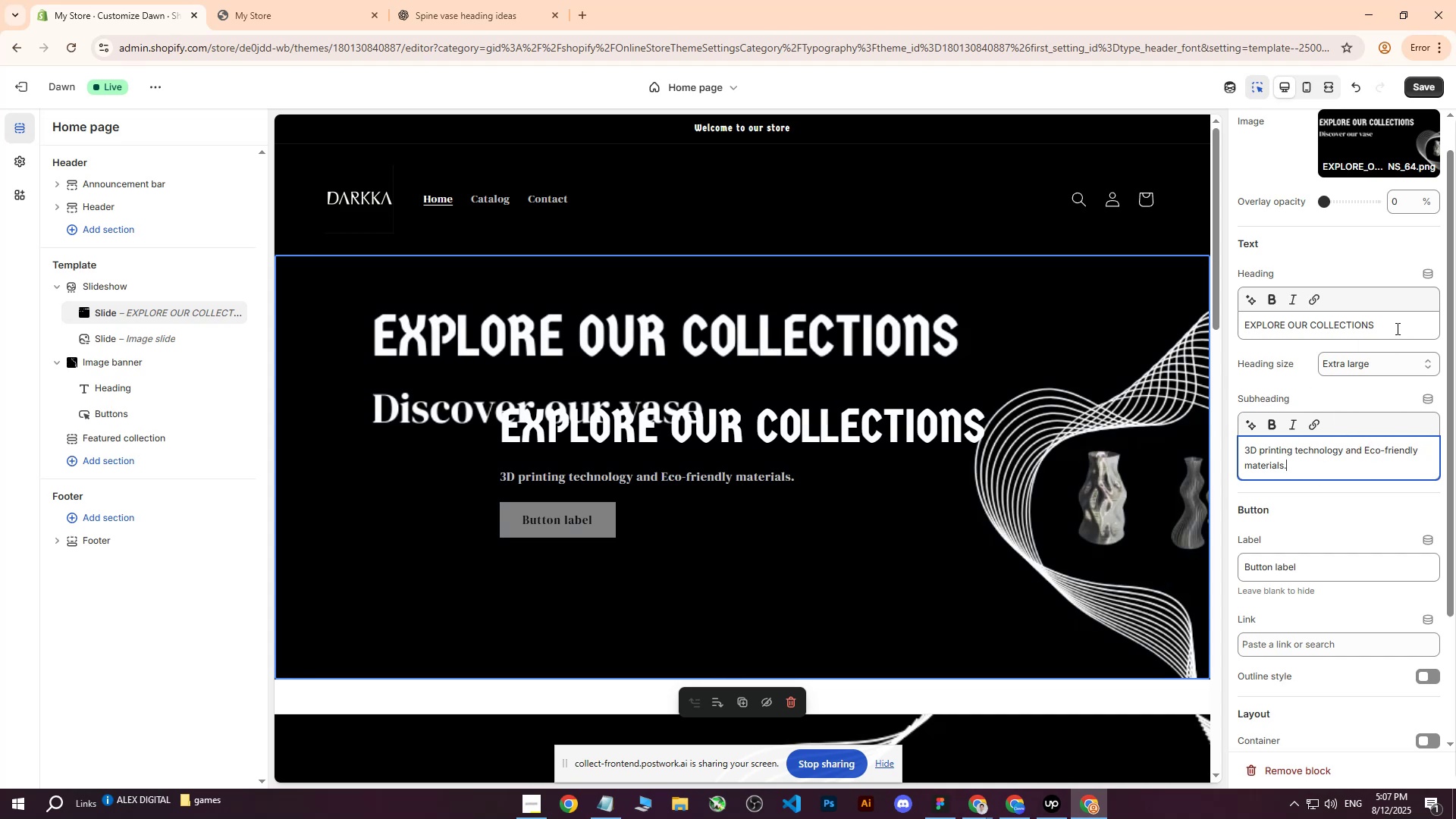 
key(Control+C)
 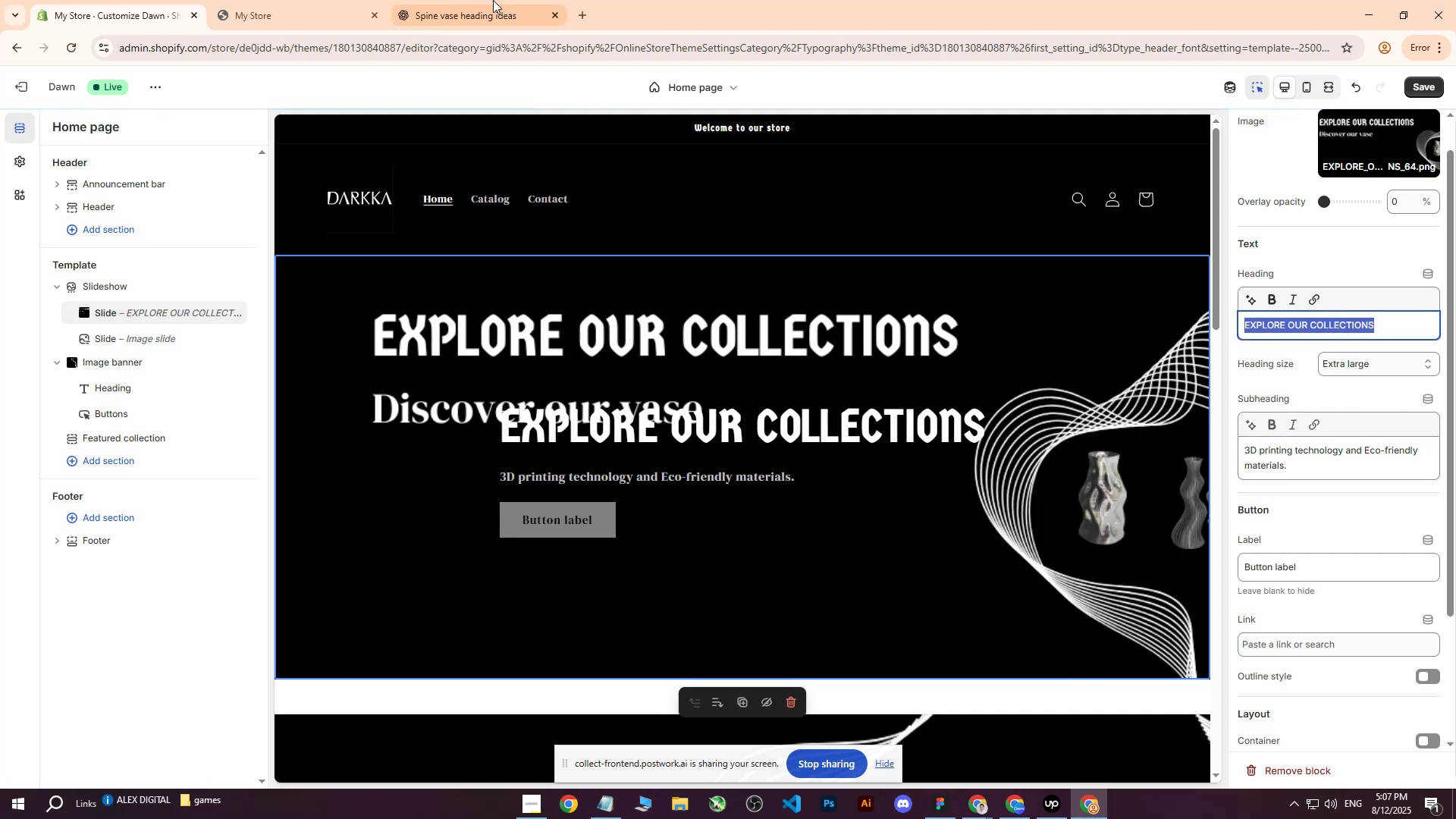 
left_click([466, 0])
 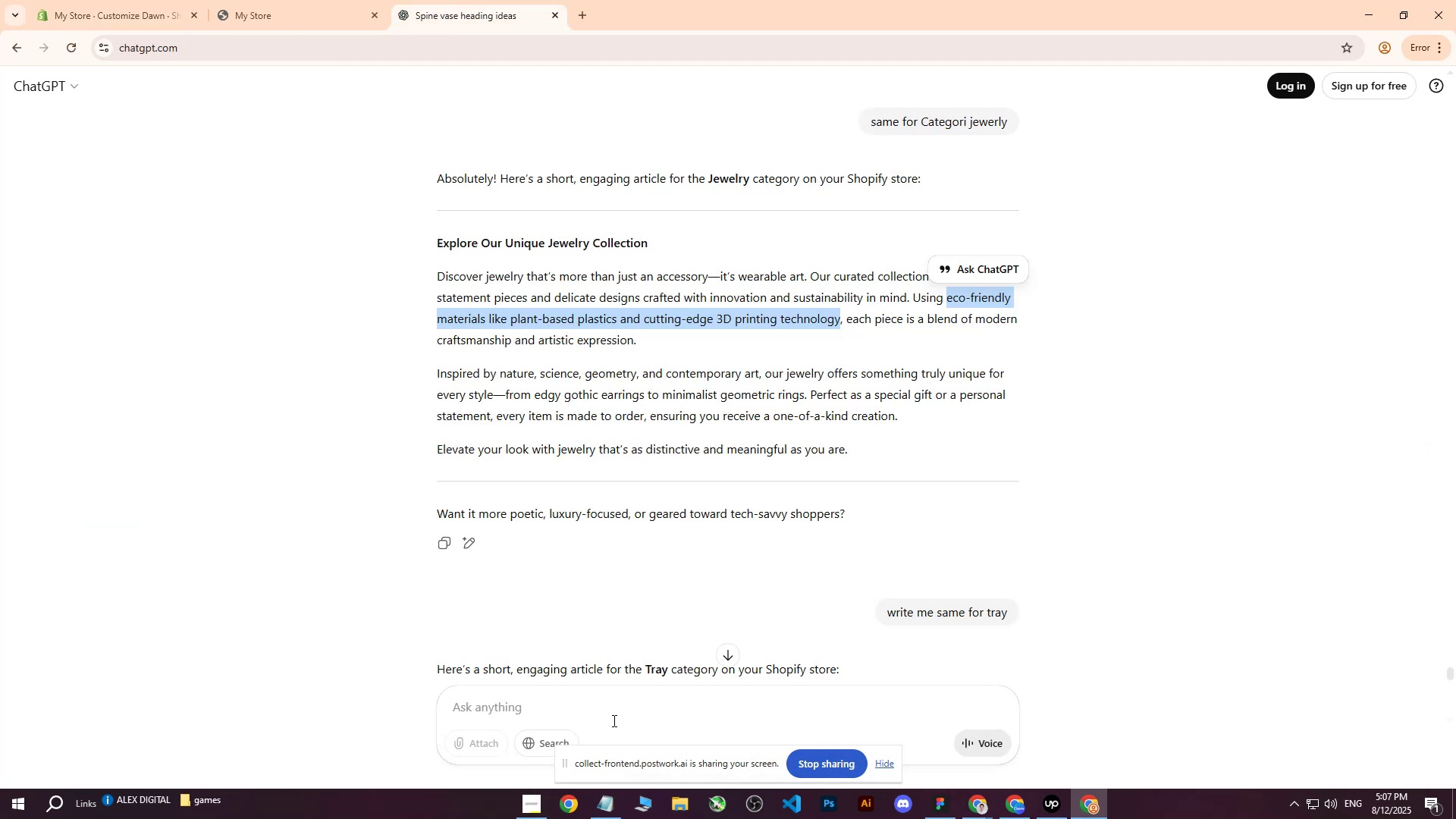 
left_click([601, 703])
 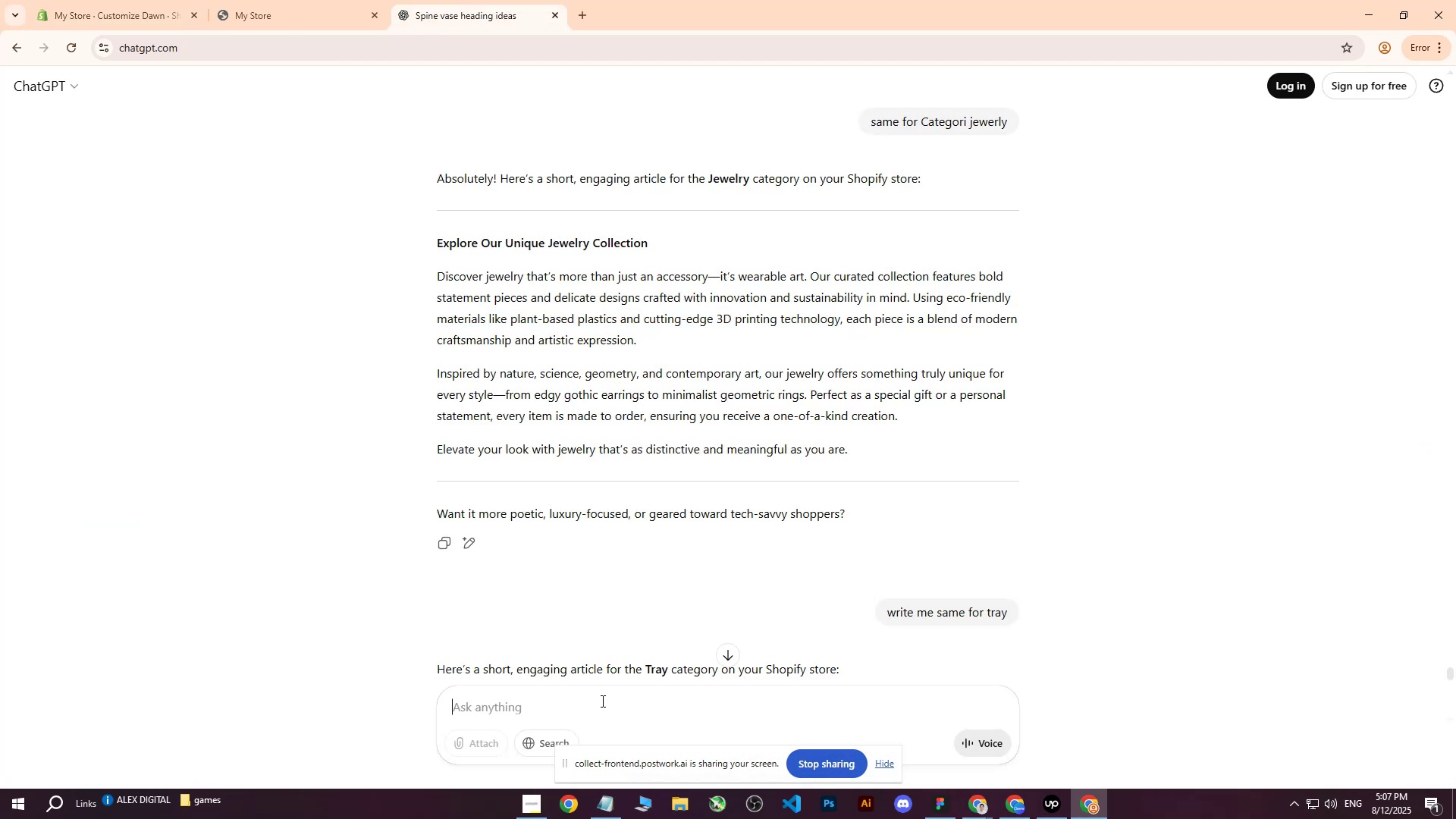 
type(WRITE ME THIS ON MORE ATTRACTIVE WAY : )
 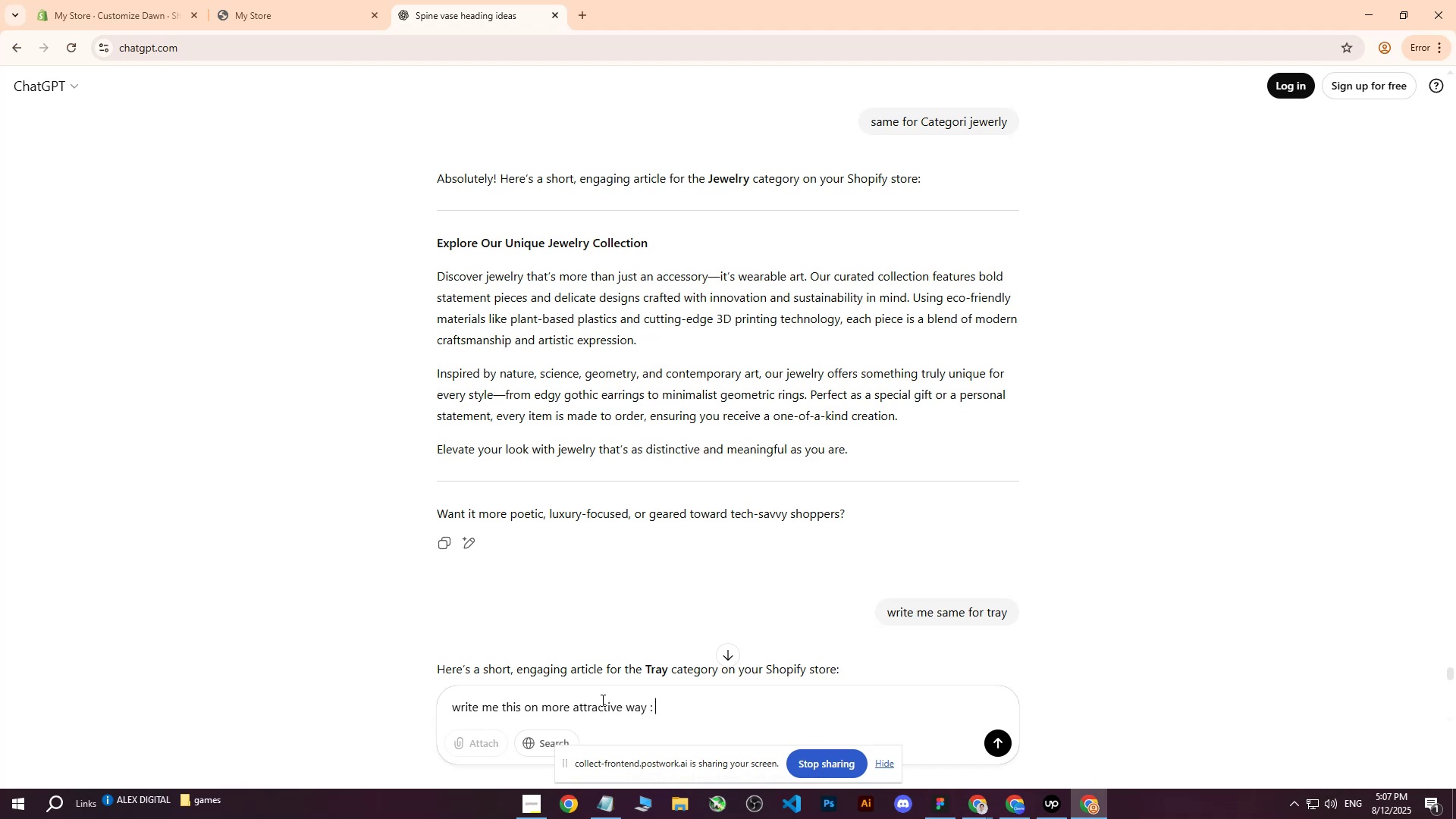 
key(Control+ControlLeft)
 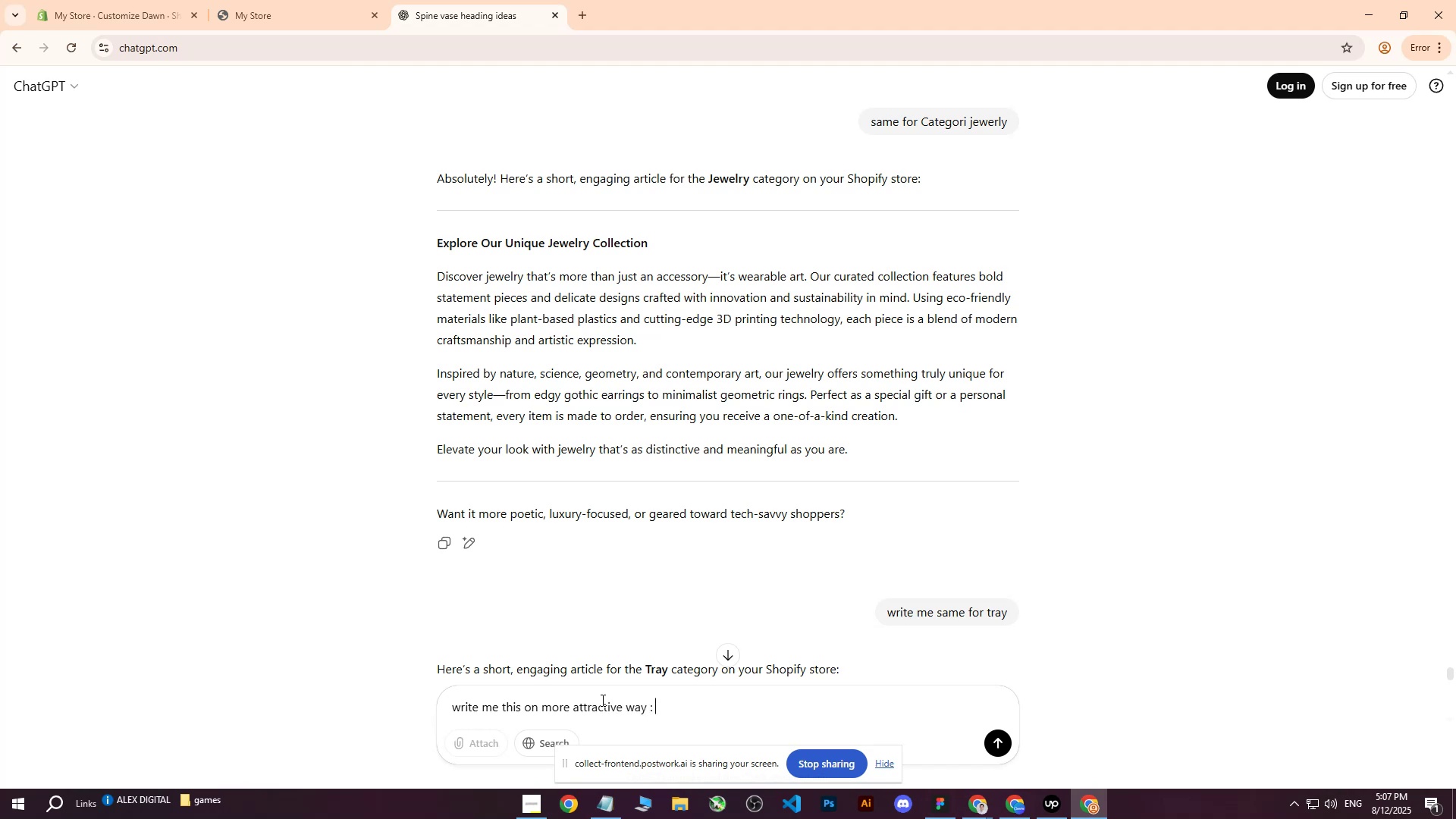 
key(Control+V)
 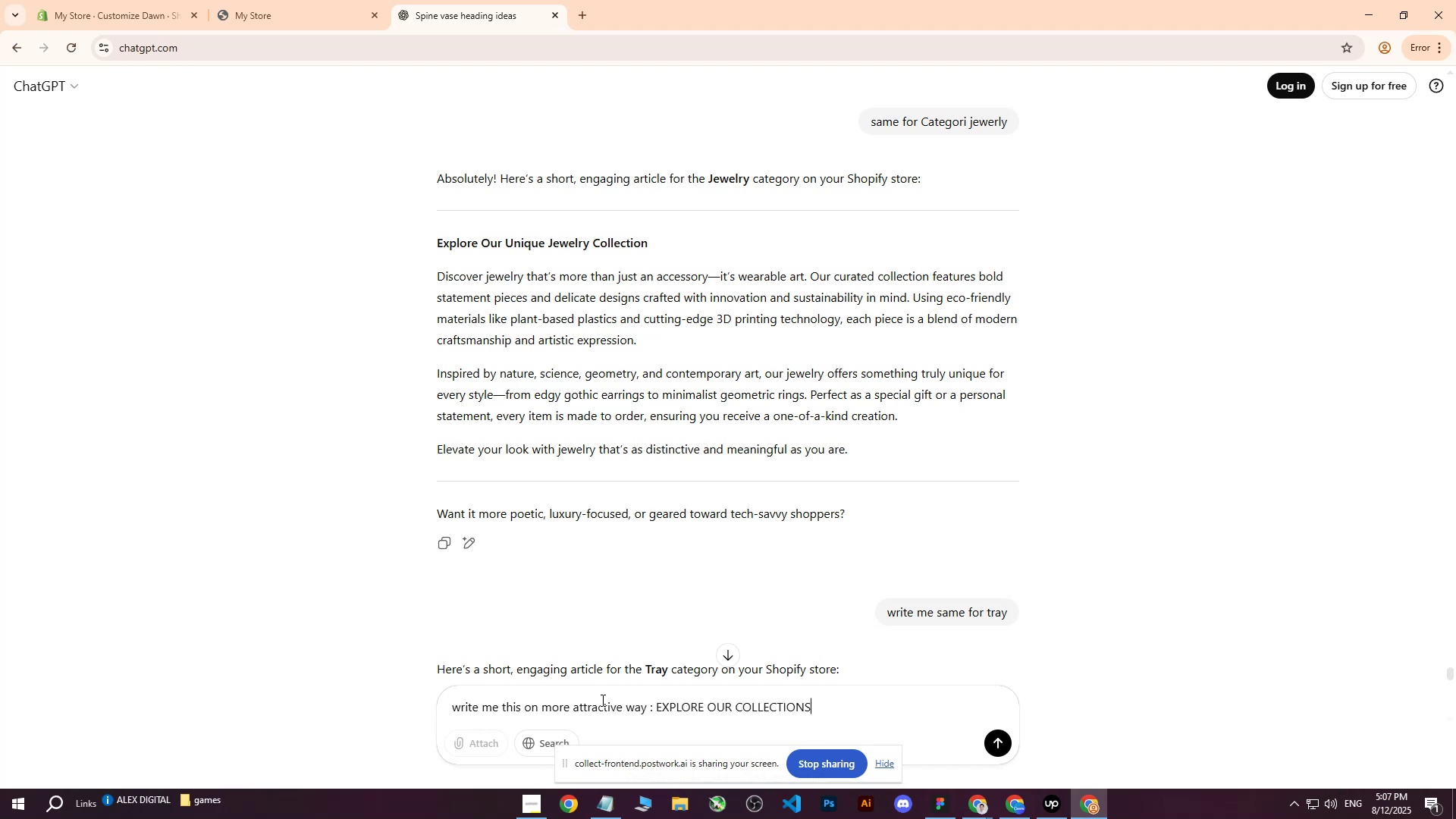 
key(Enter)
 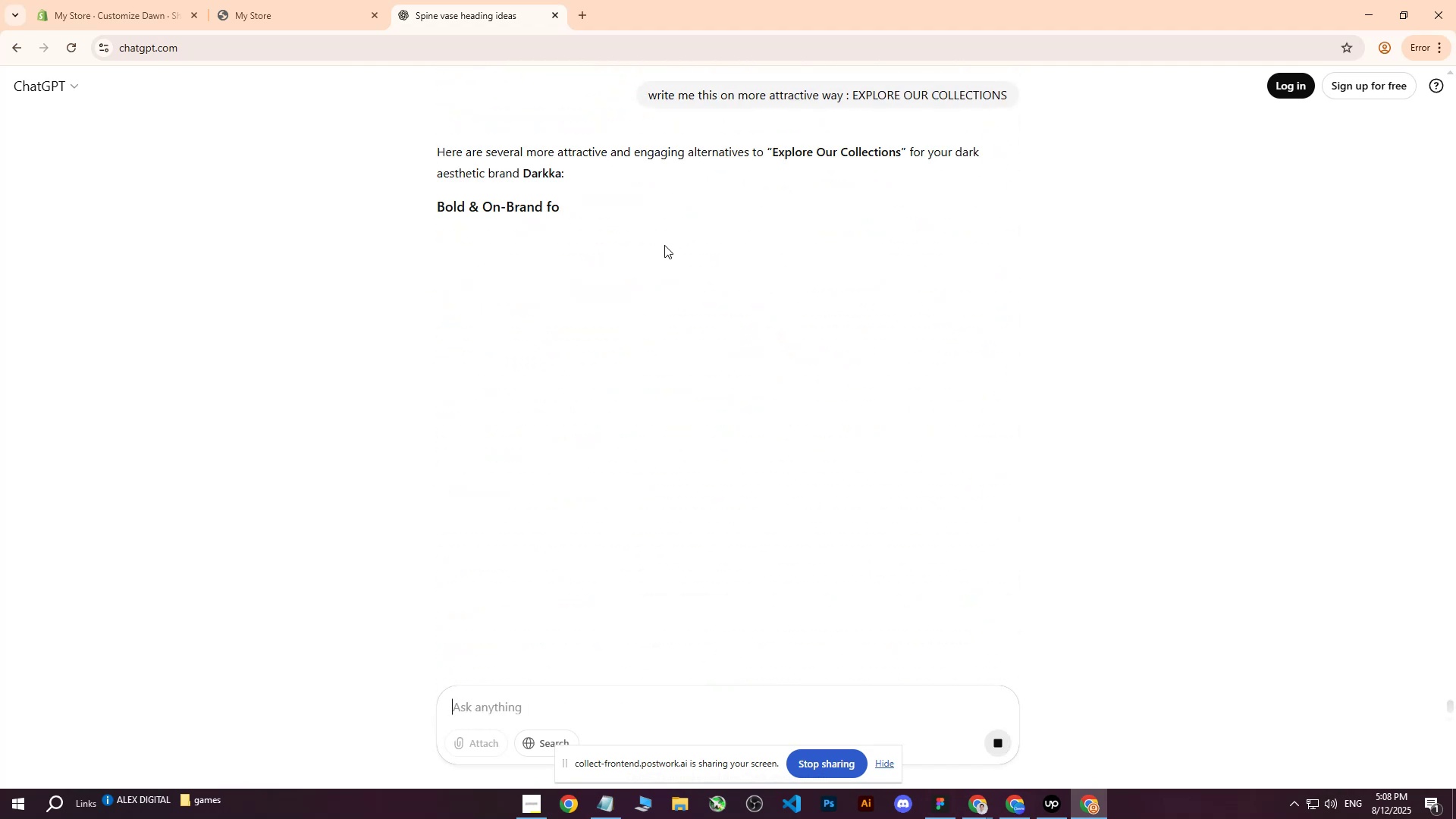 
wait(7.89)
 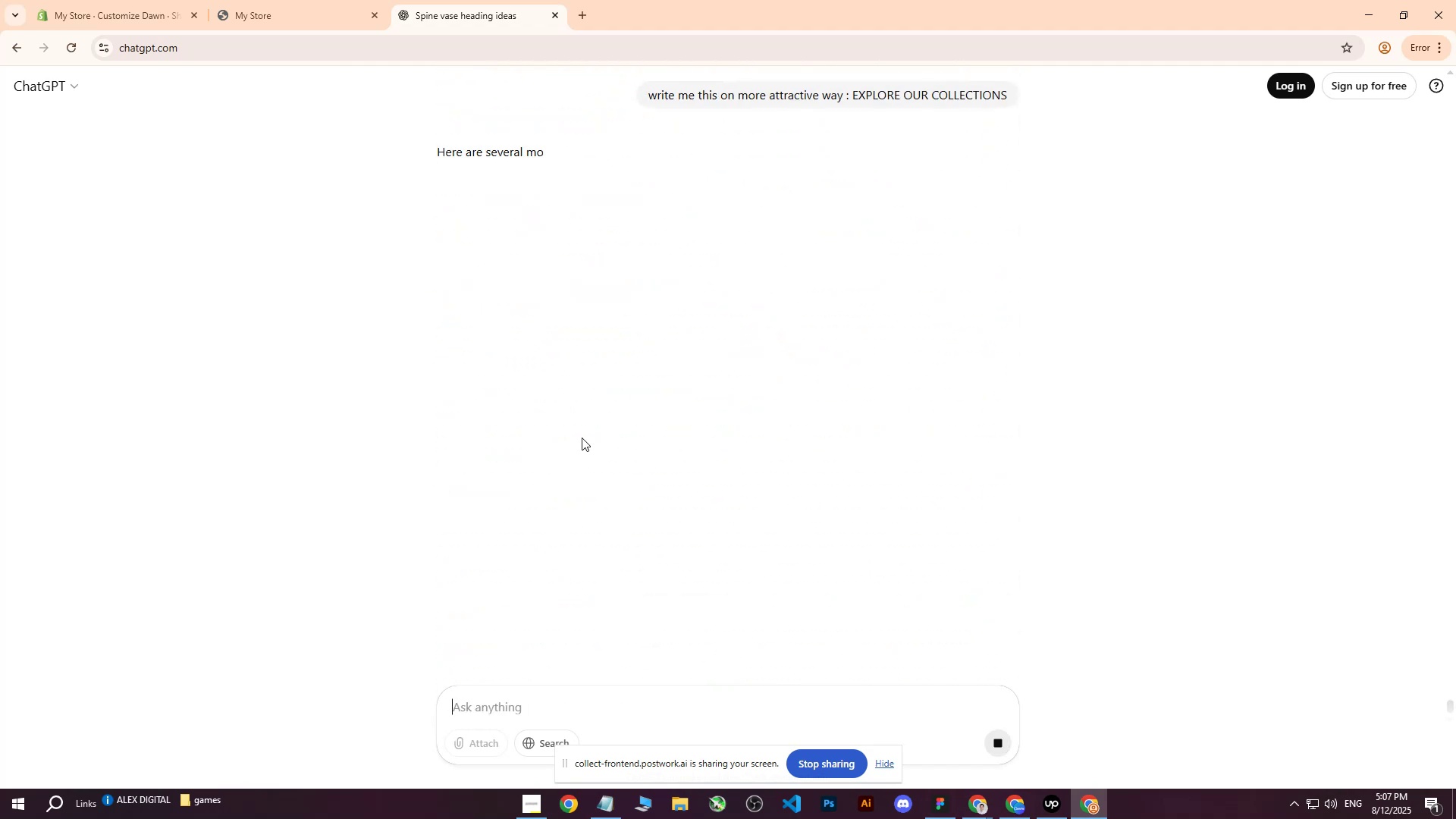 
mouse_move([650, 221])
 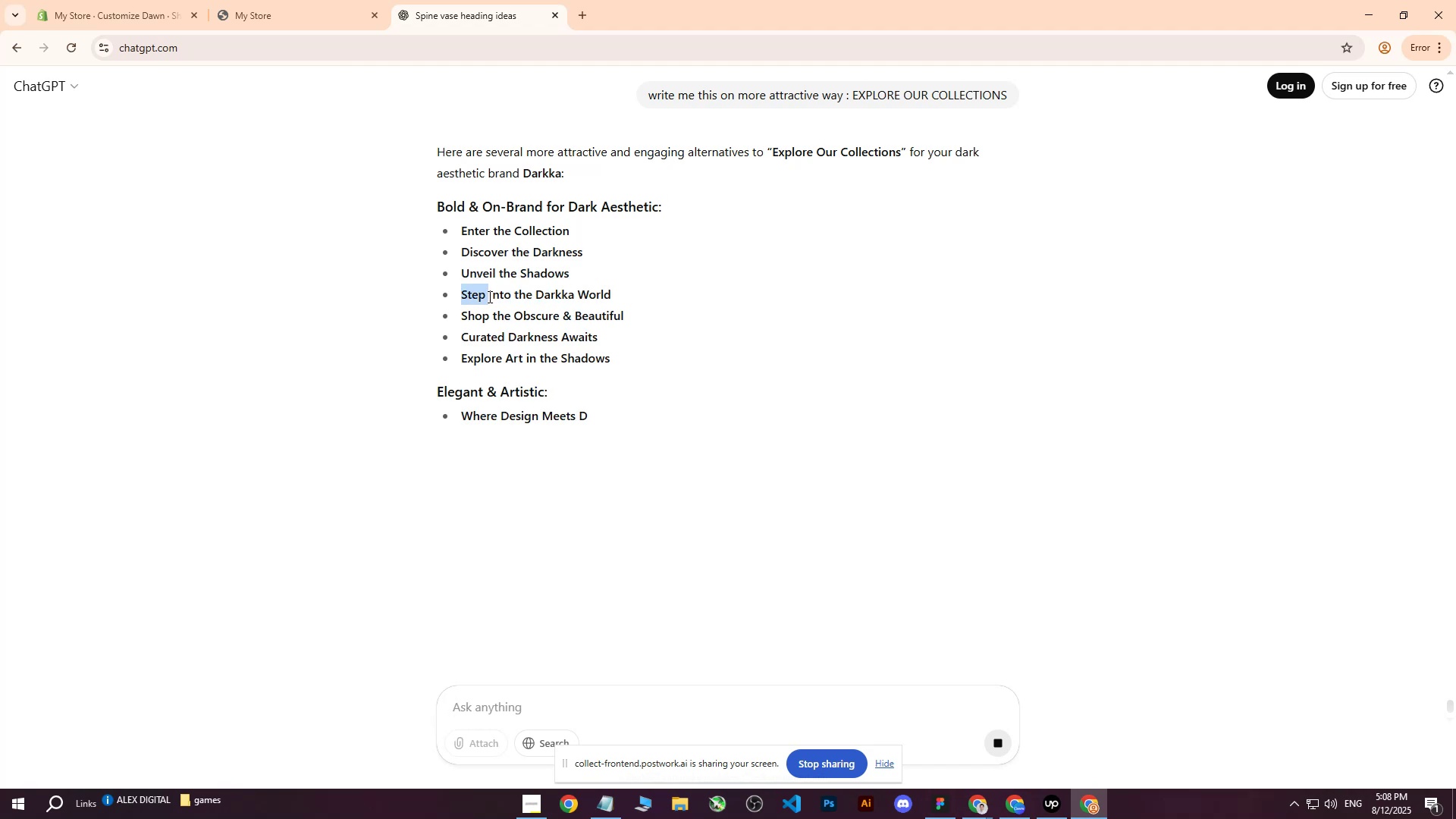 
left_click([620, 294])
 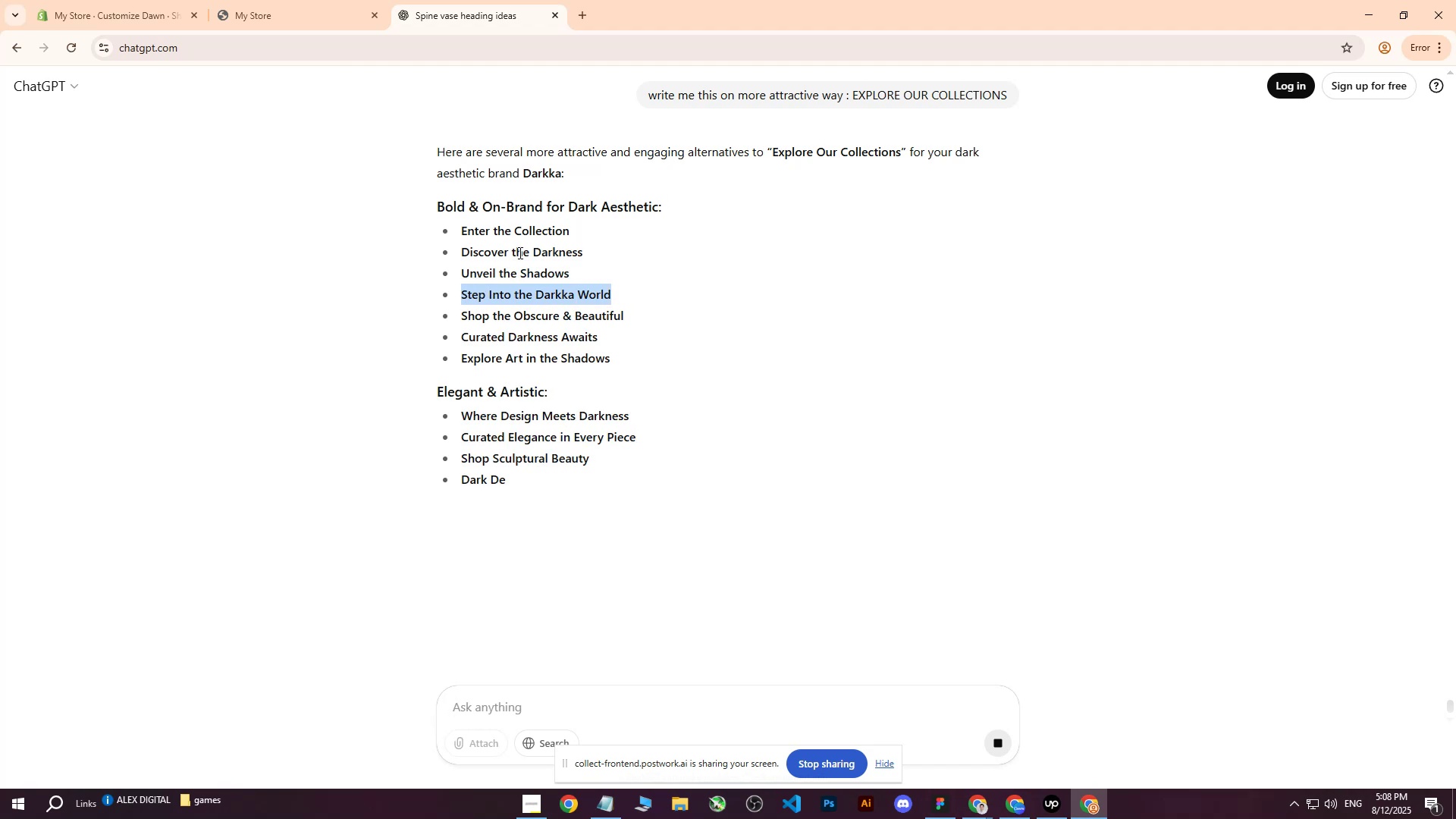 
key(Control+C)
 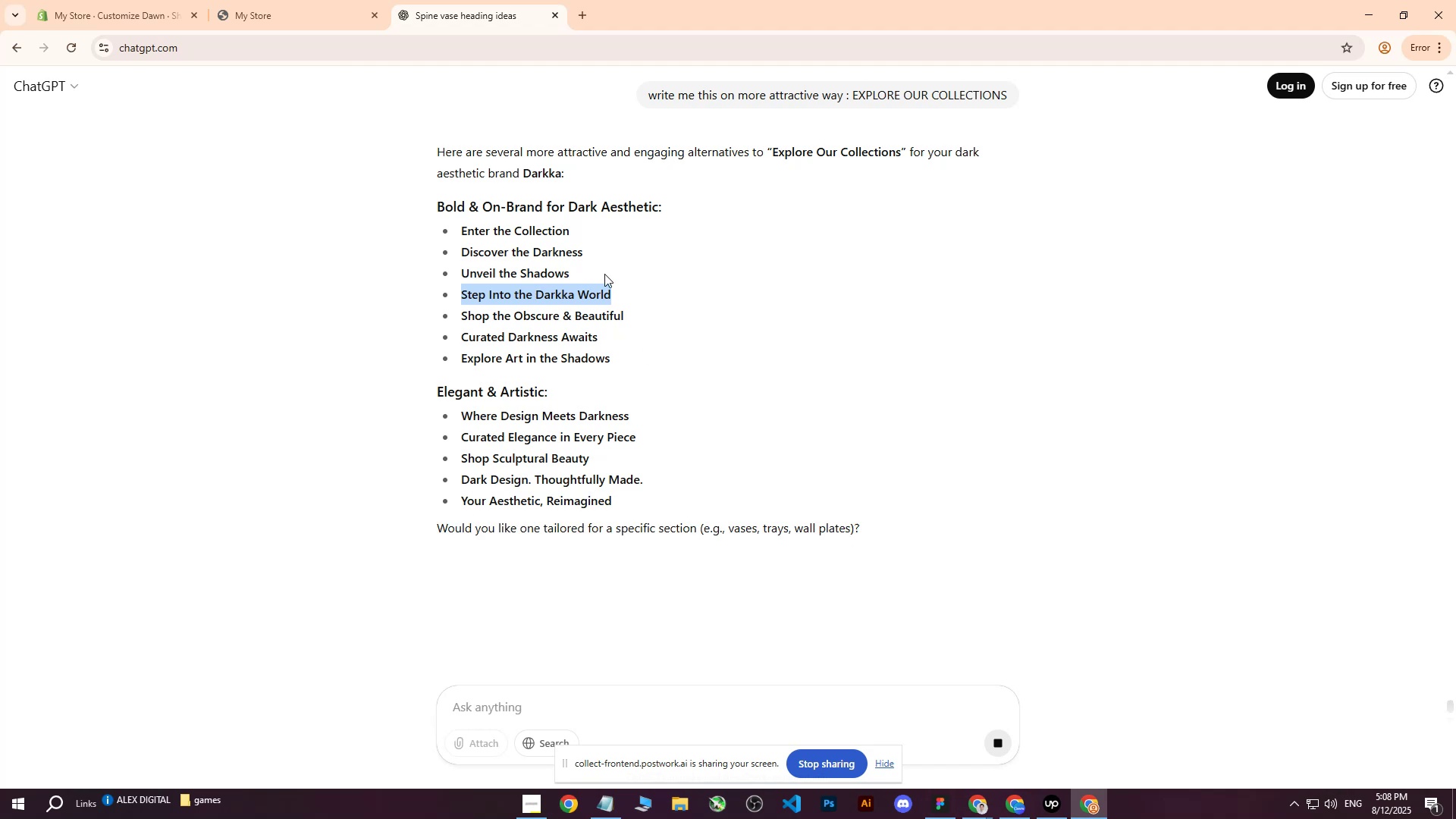 
left_click([592, 254])
 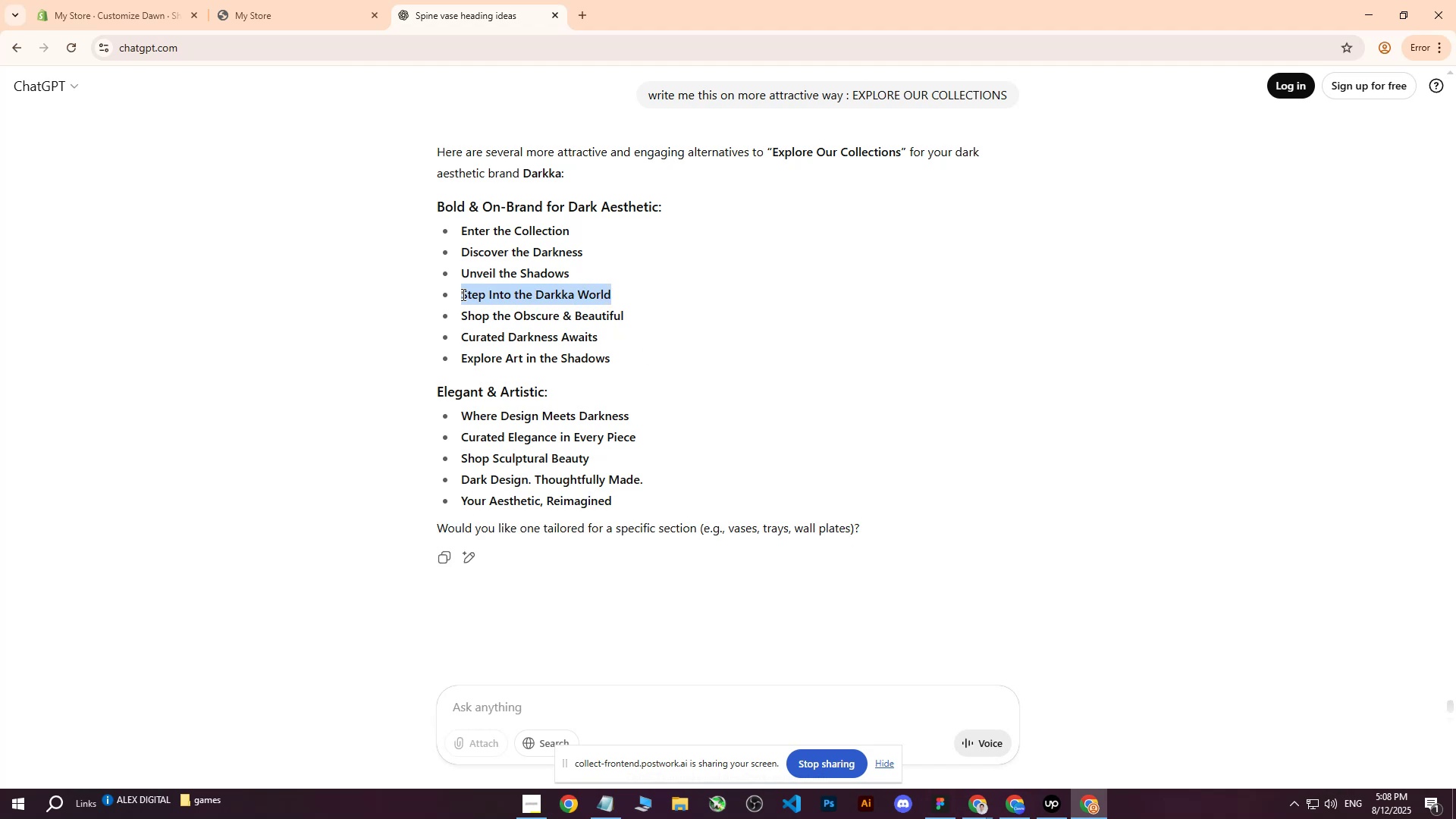 
hold_key(key=ControlLeft, duration=0.32)
 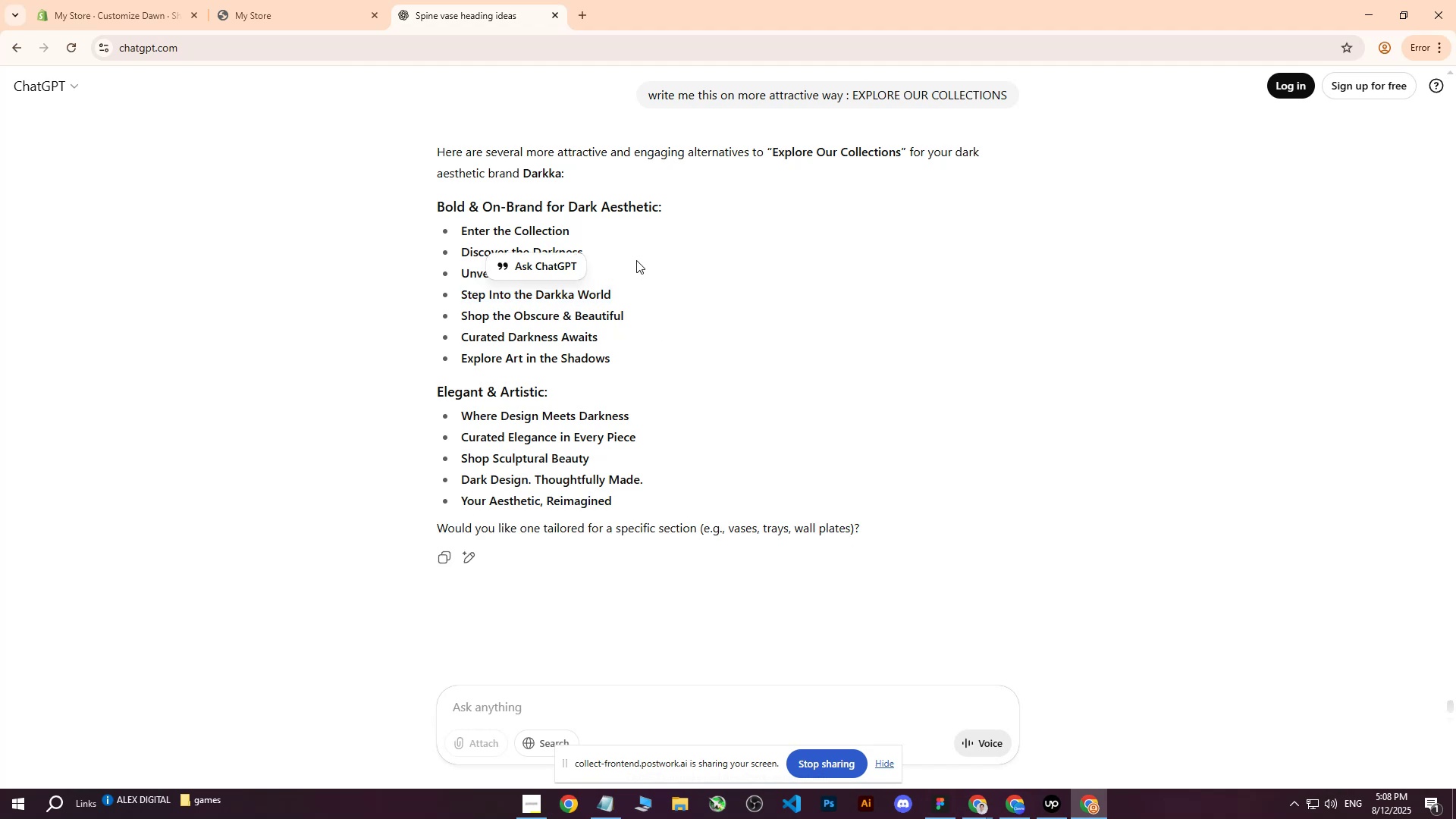 
left_click([636, 260])
 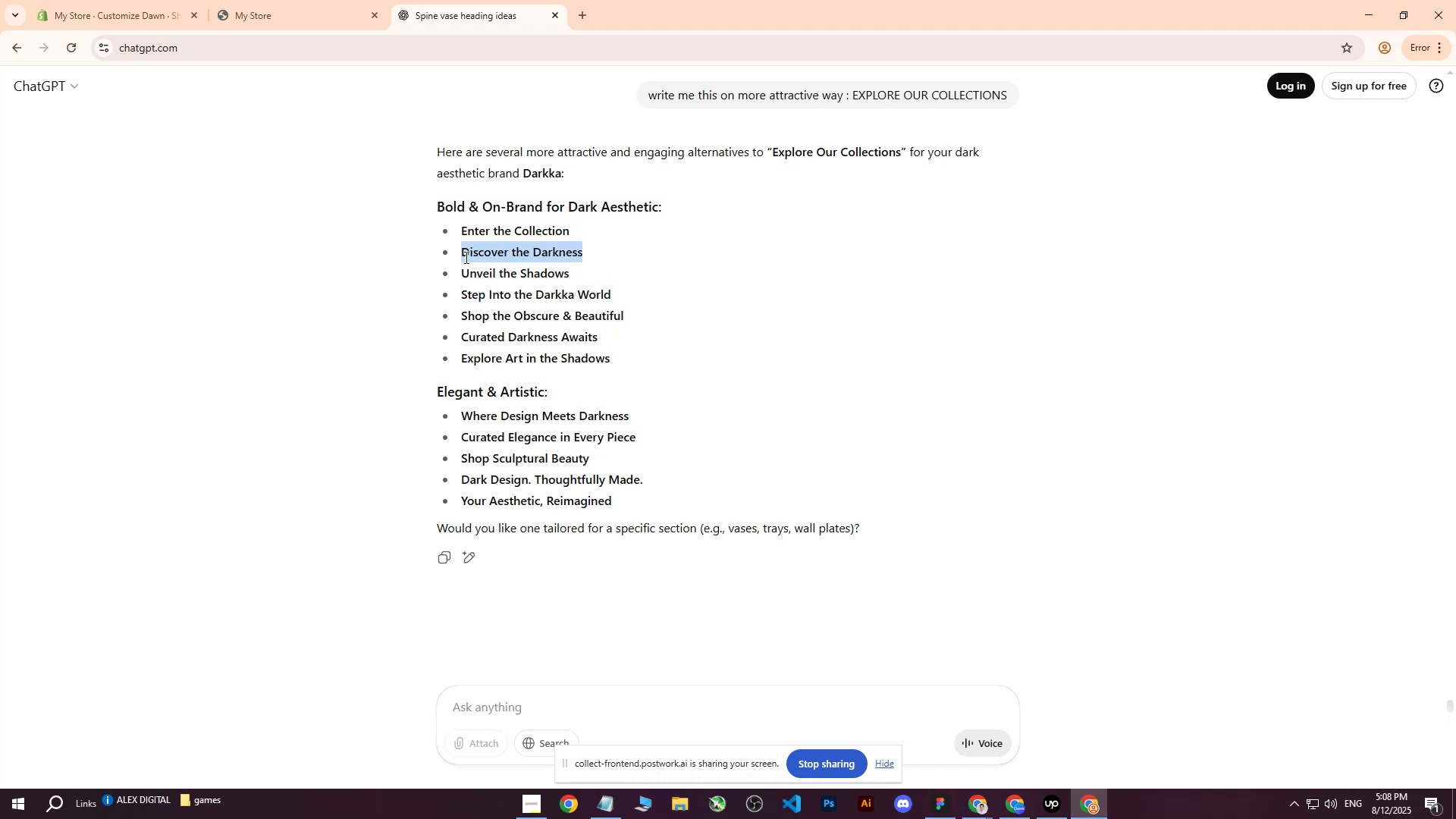 
left_click([462, 296])
 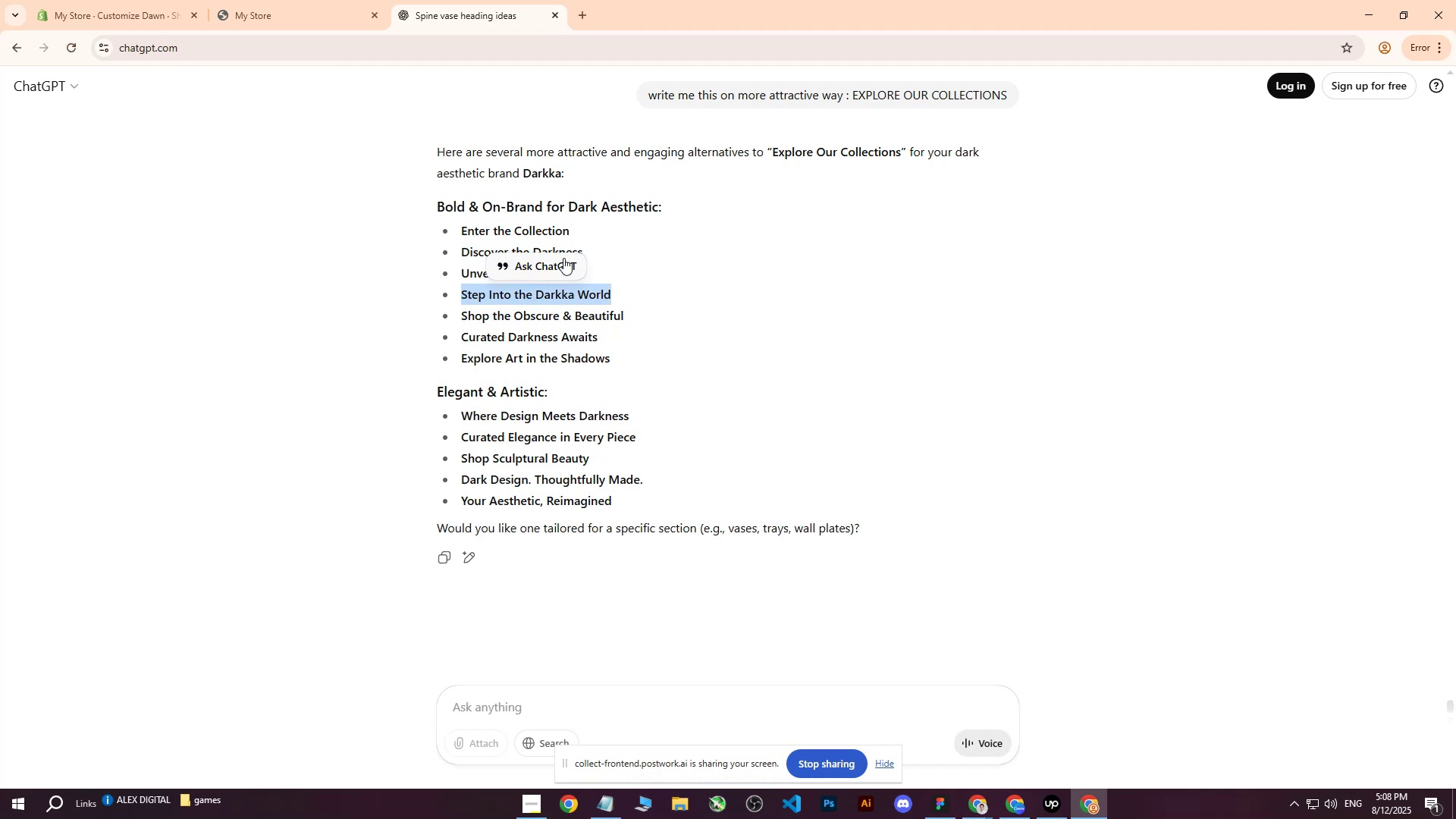 
left_click([592, 241])
 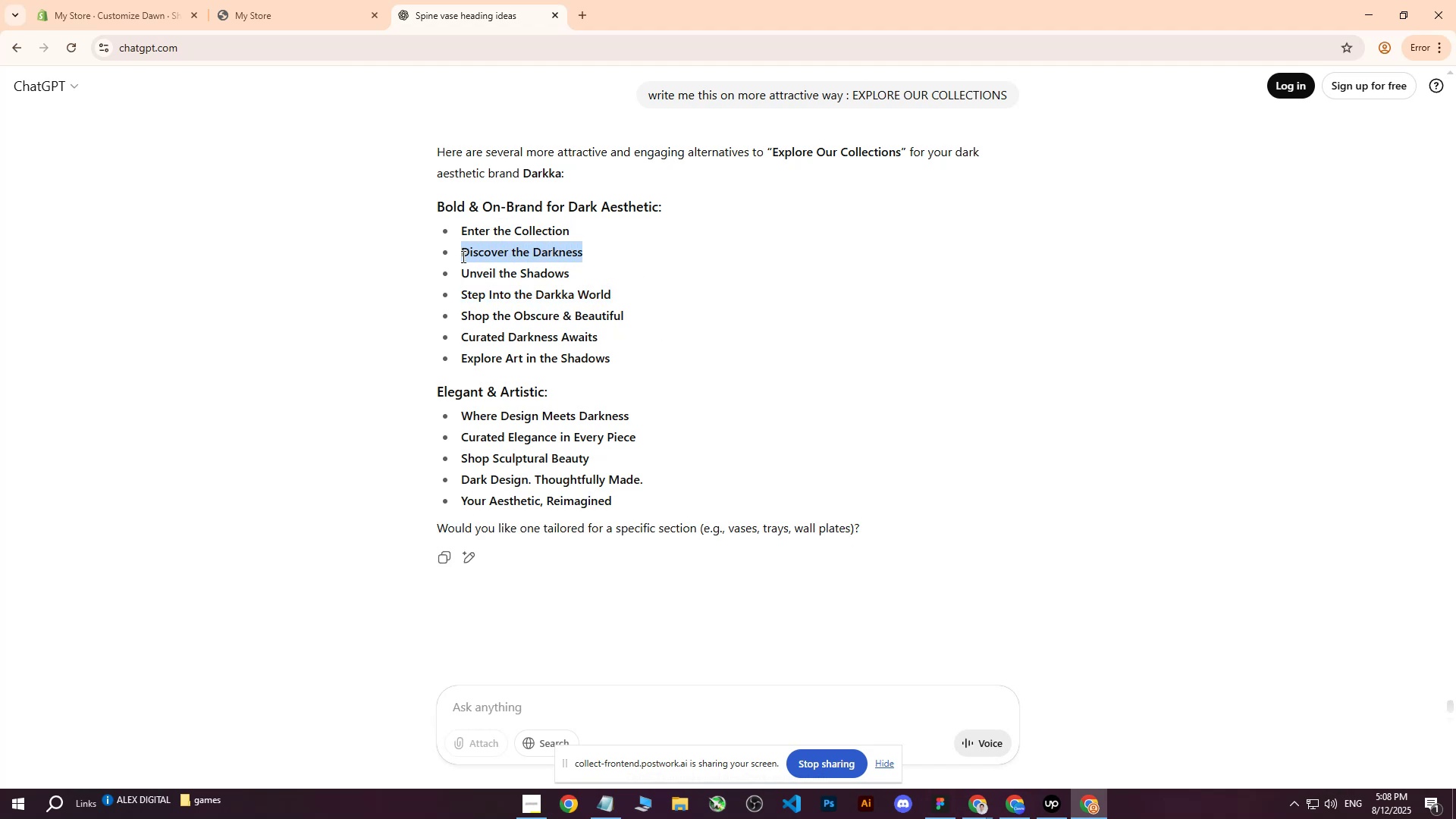 
key(Control+C)
 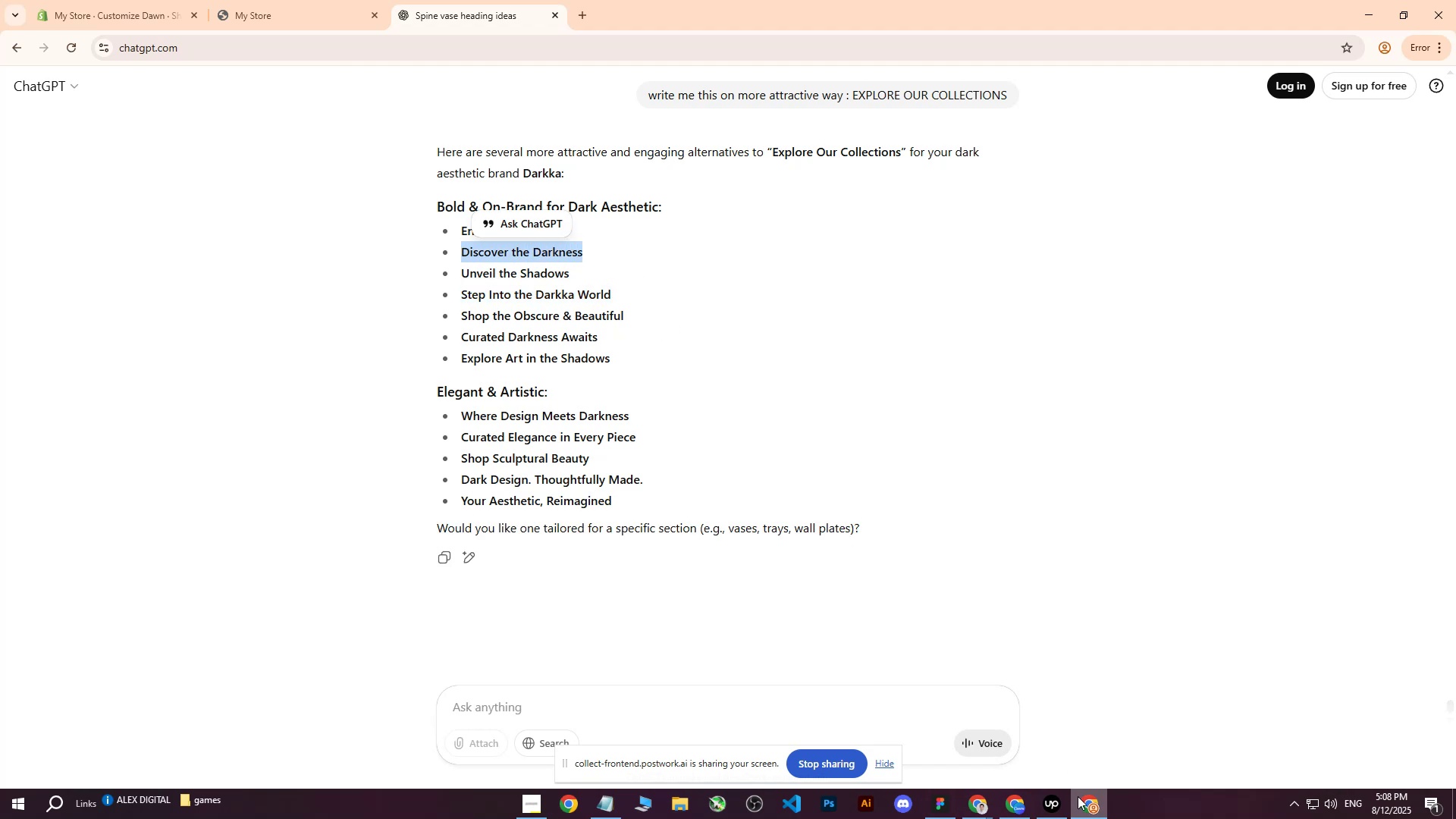 
left_click([1078, 796])
 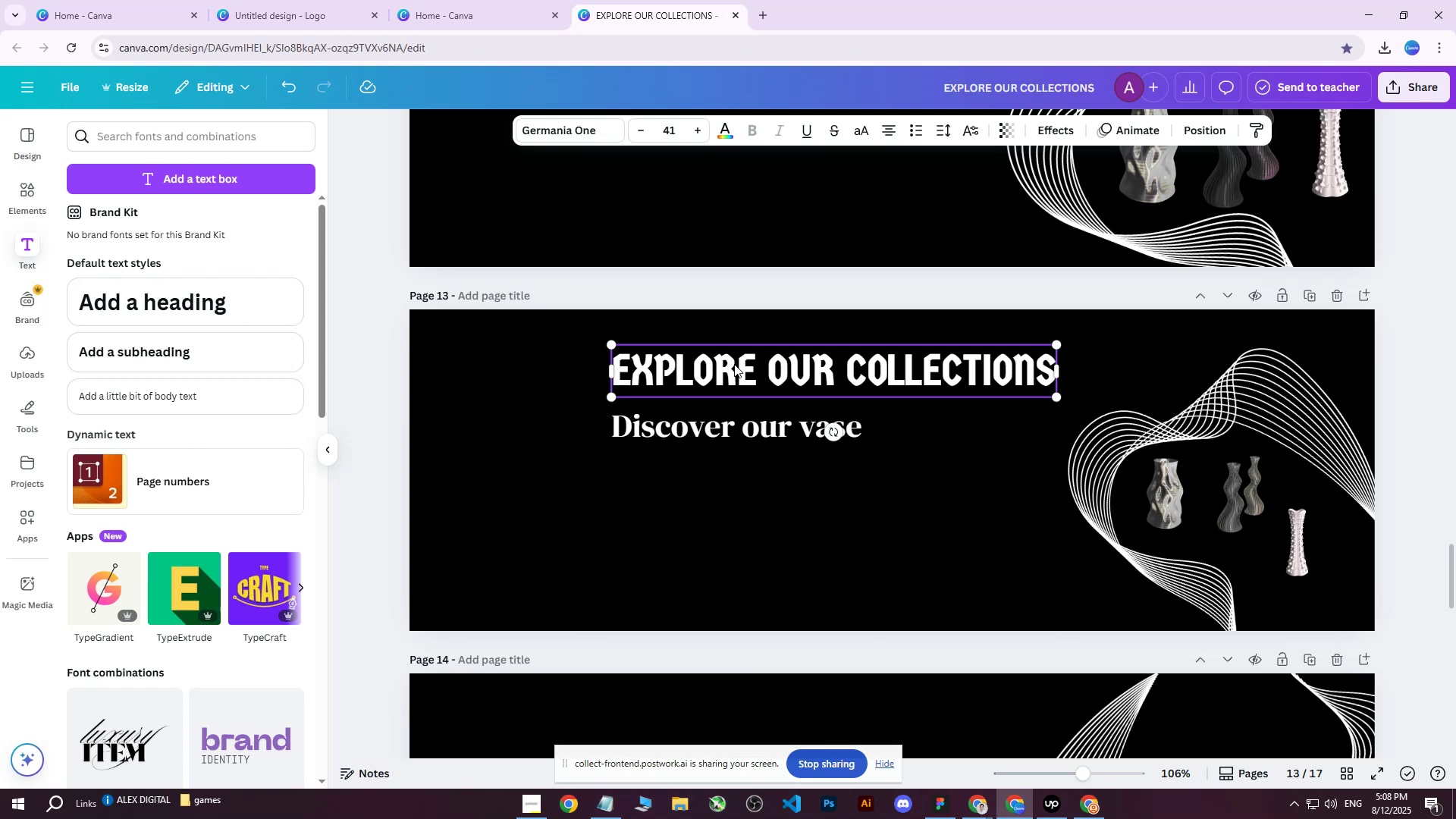 
scroll: coordinate [791, 423], scroll_direction: down, amount: 6.0
 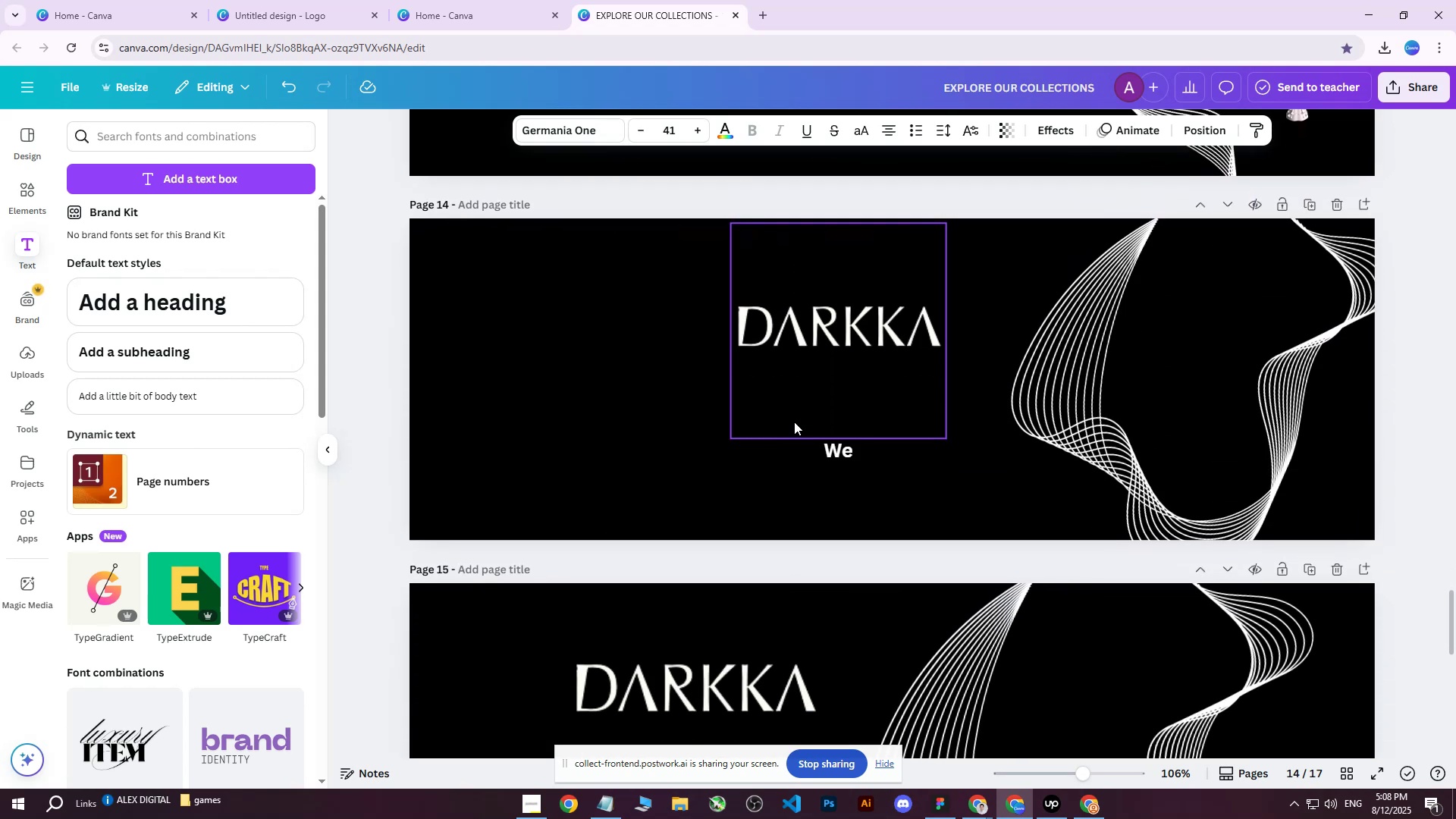 
scroll: coordinate [795, 422], scroll_direction: up, amount: 1.0
 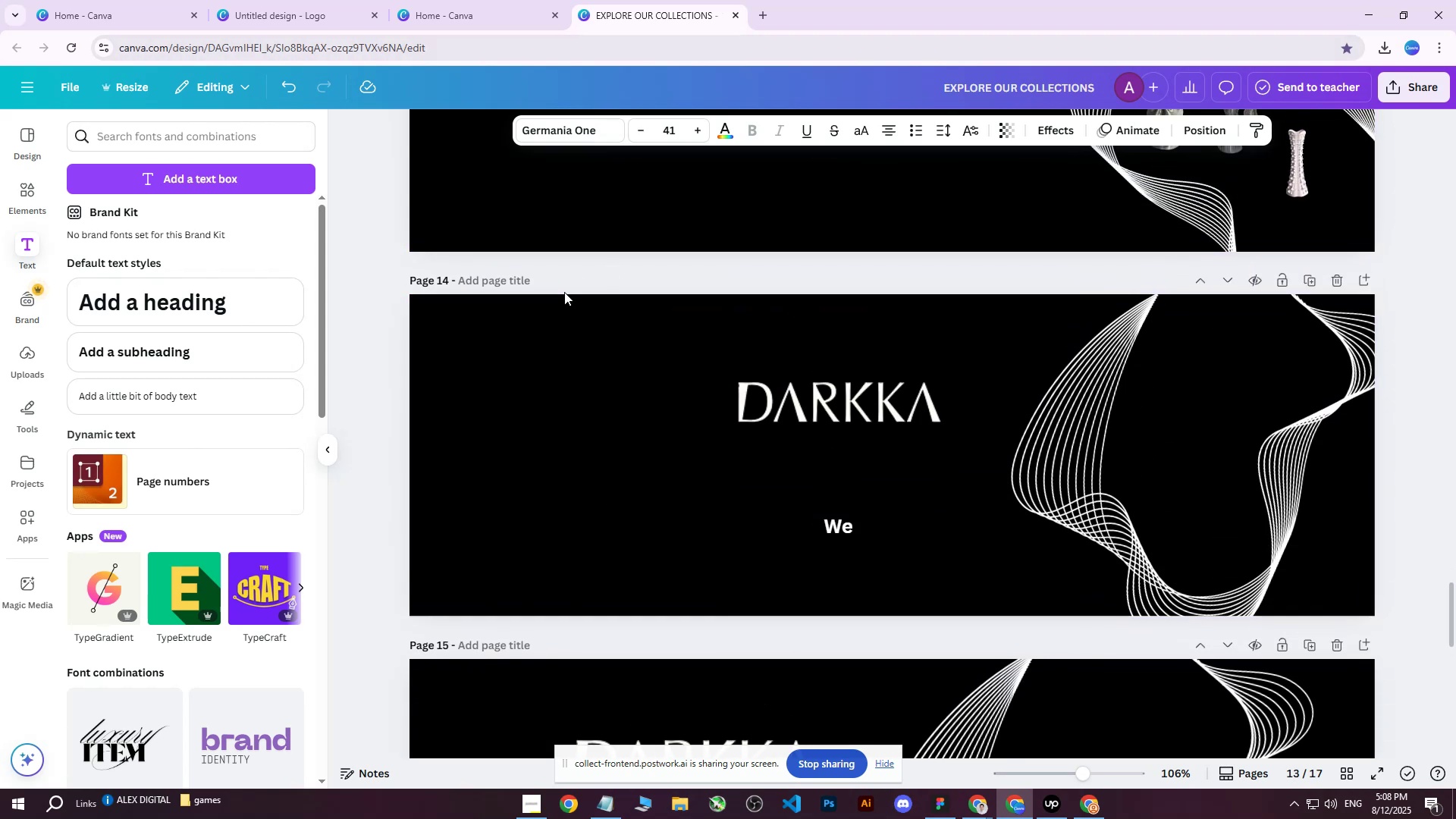 
left_click([1091, 802])
 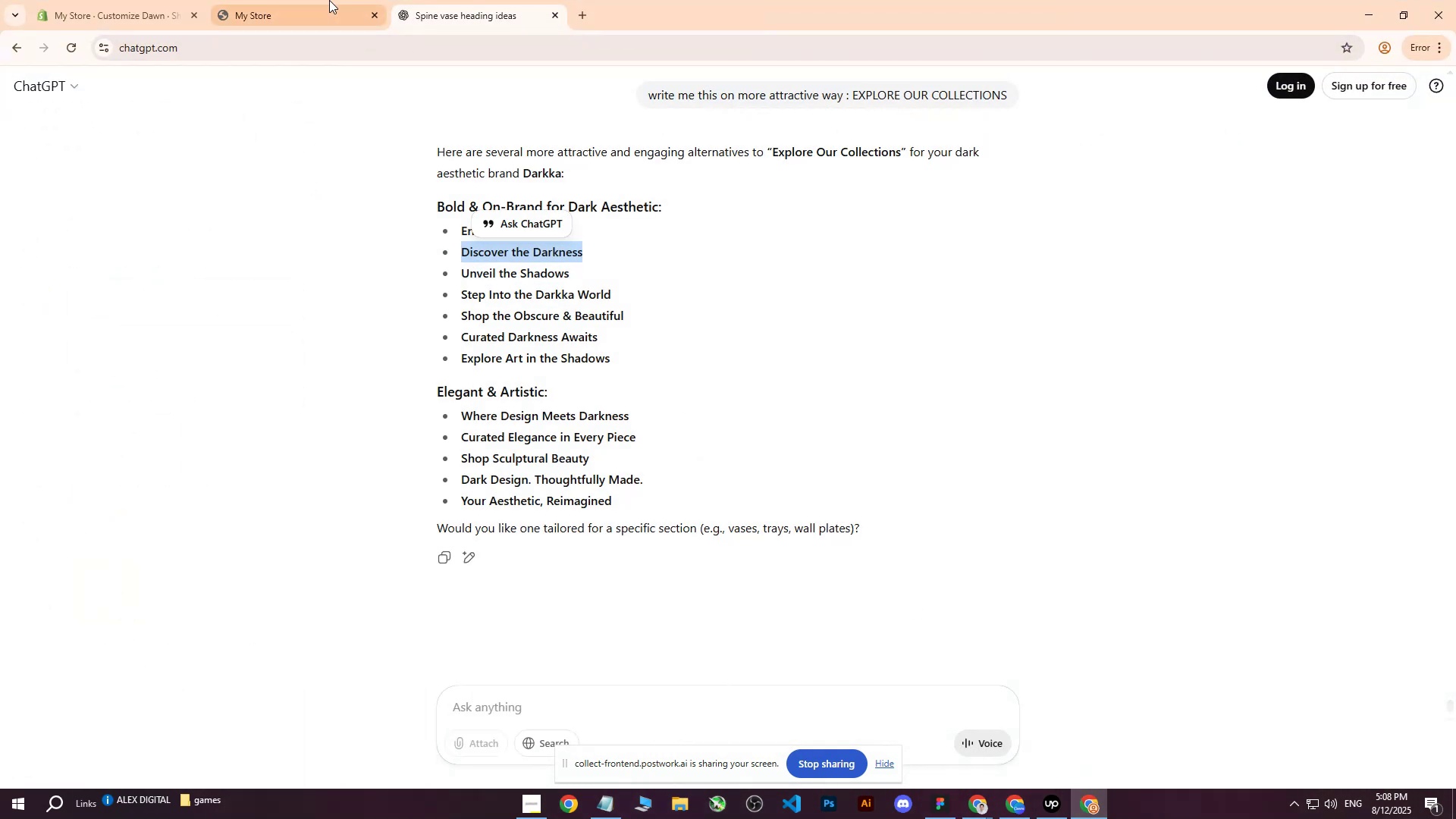 
left_click([303, 0])
 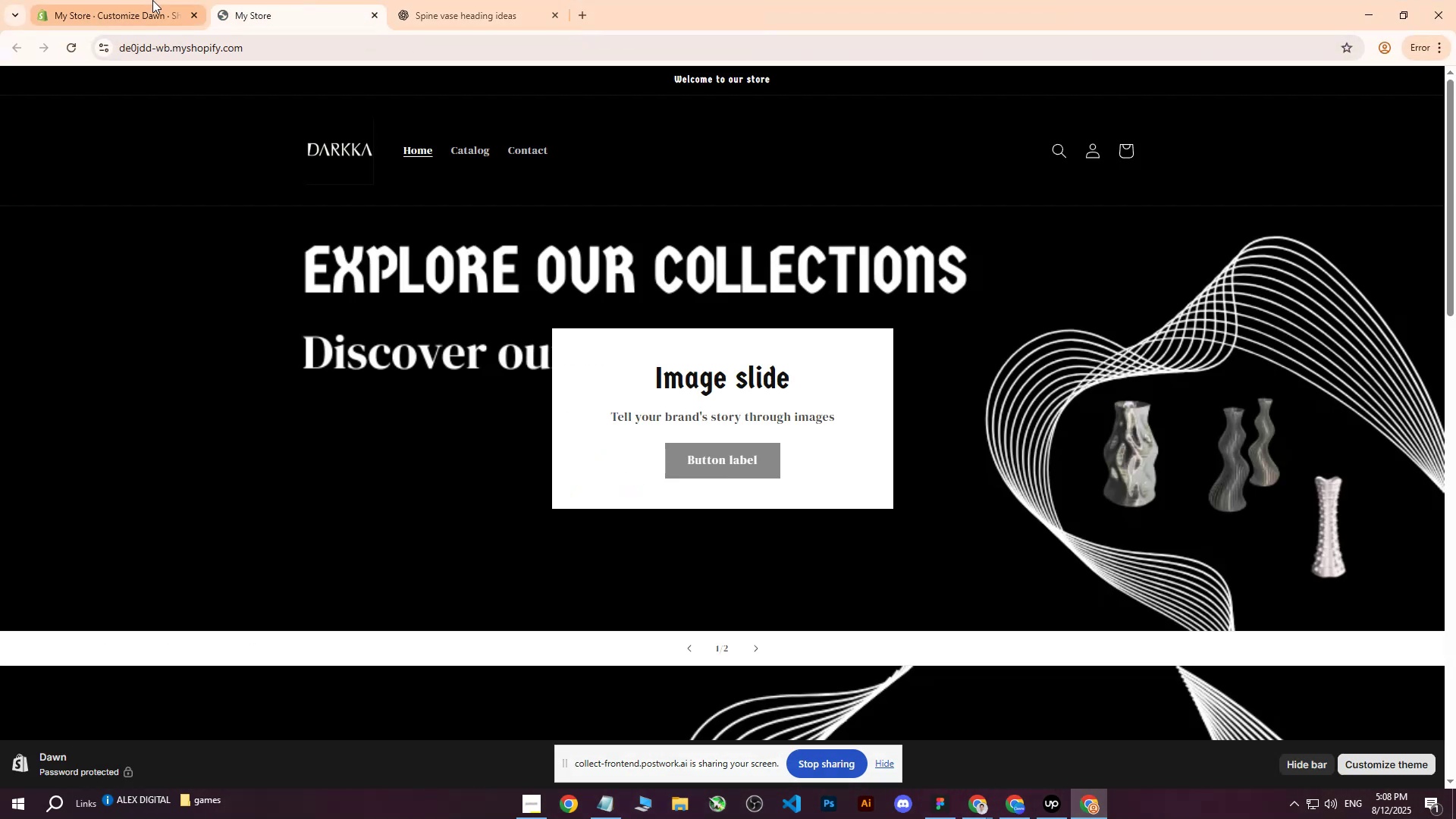 
left_click([152, 0])
 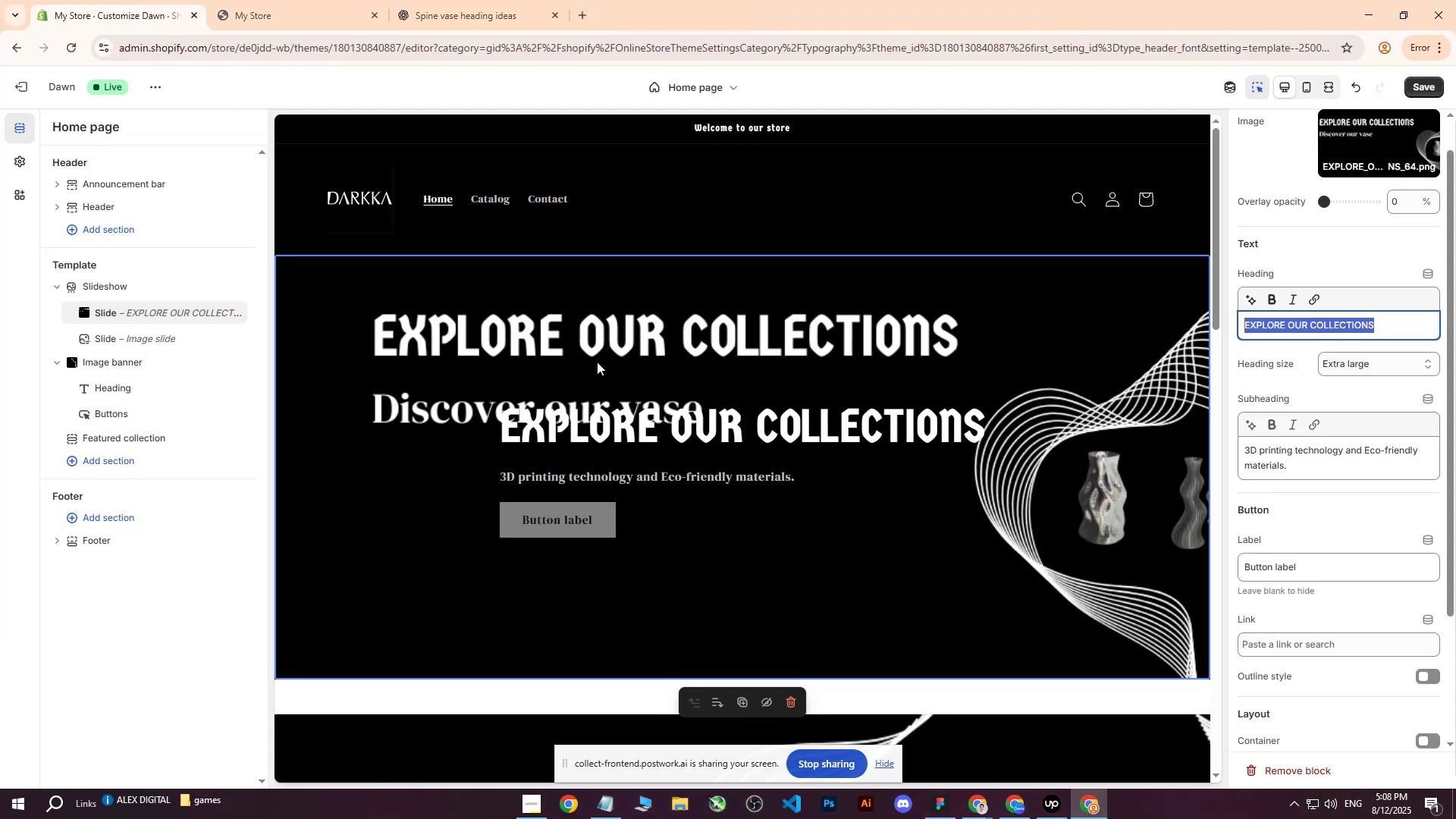 
scroll: coordinate [613, 375], scroll_direction: down, amount: 7.0
 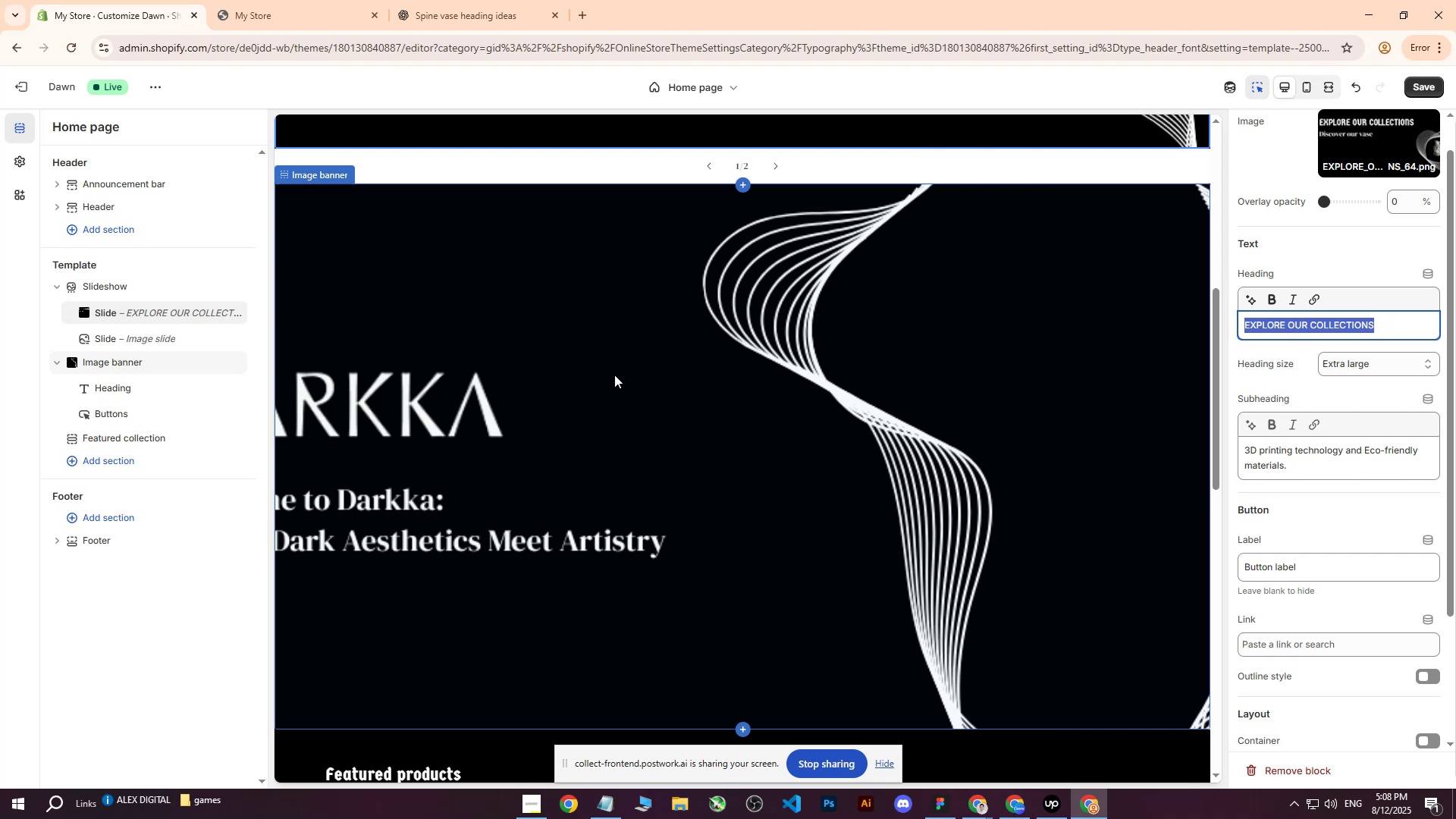 
scroll: coordinate [614, 375], scroll_direction: up, amount: 2.0
 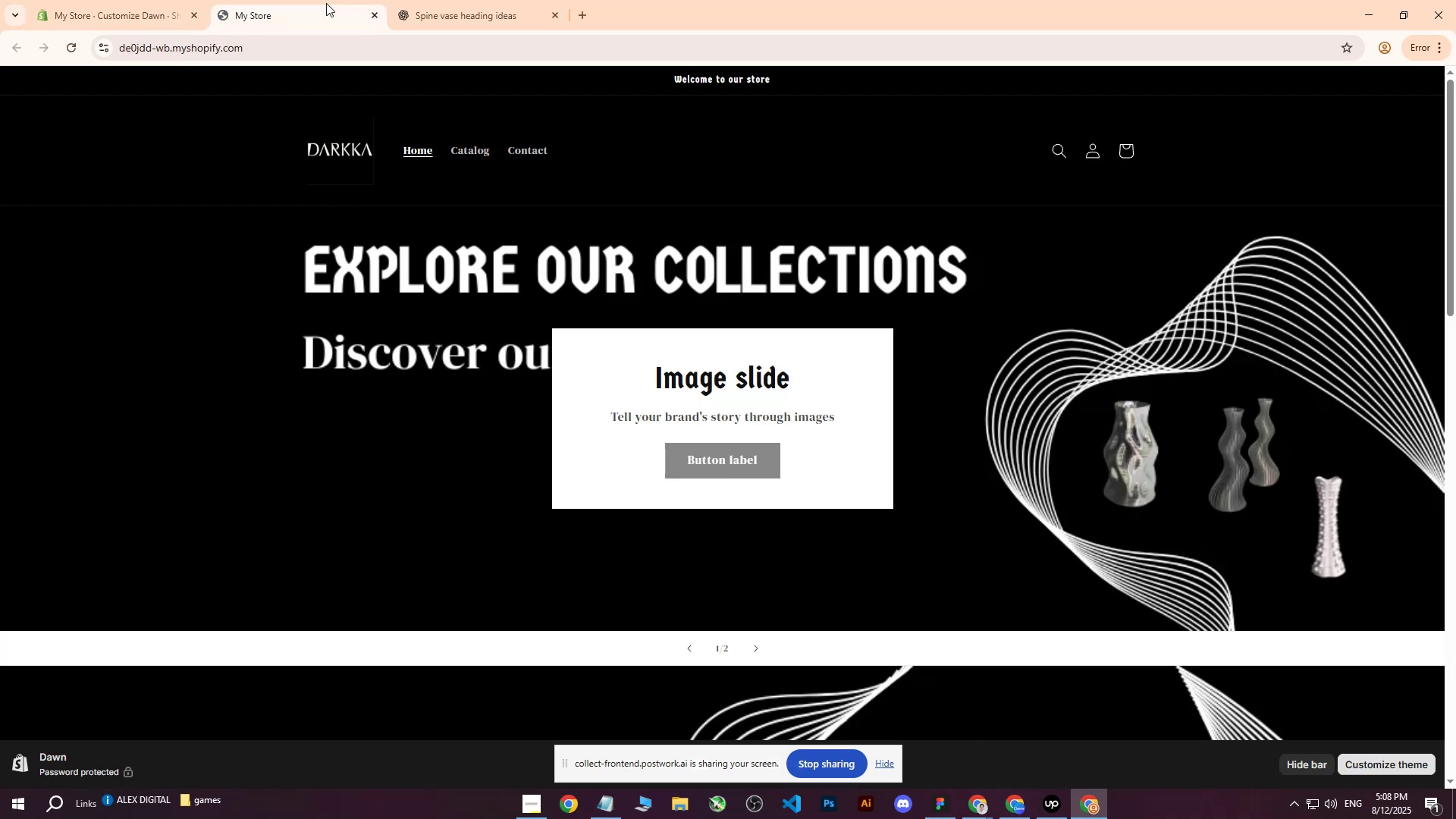 
scroll: coordinate [498, 309], scroll_direction: down, amount: 3.0
 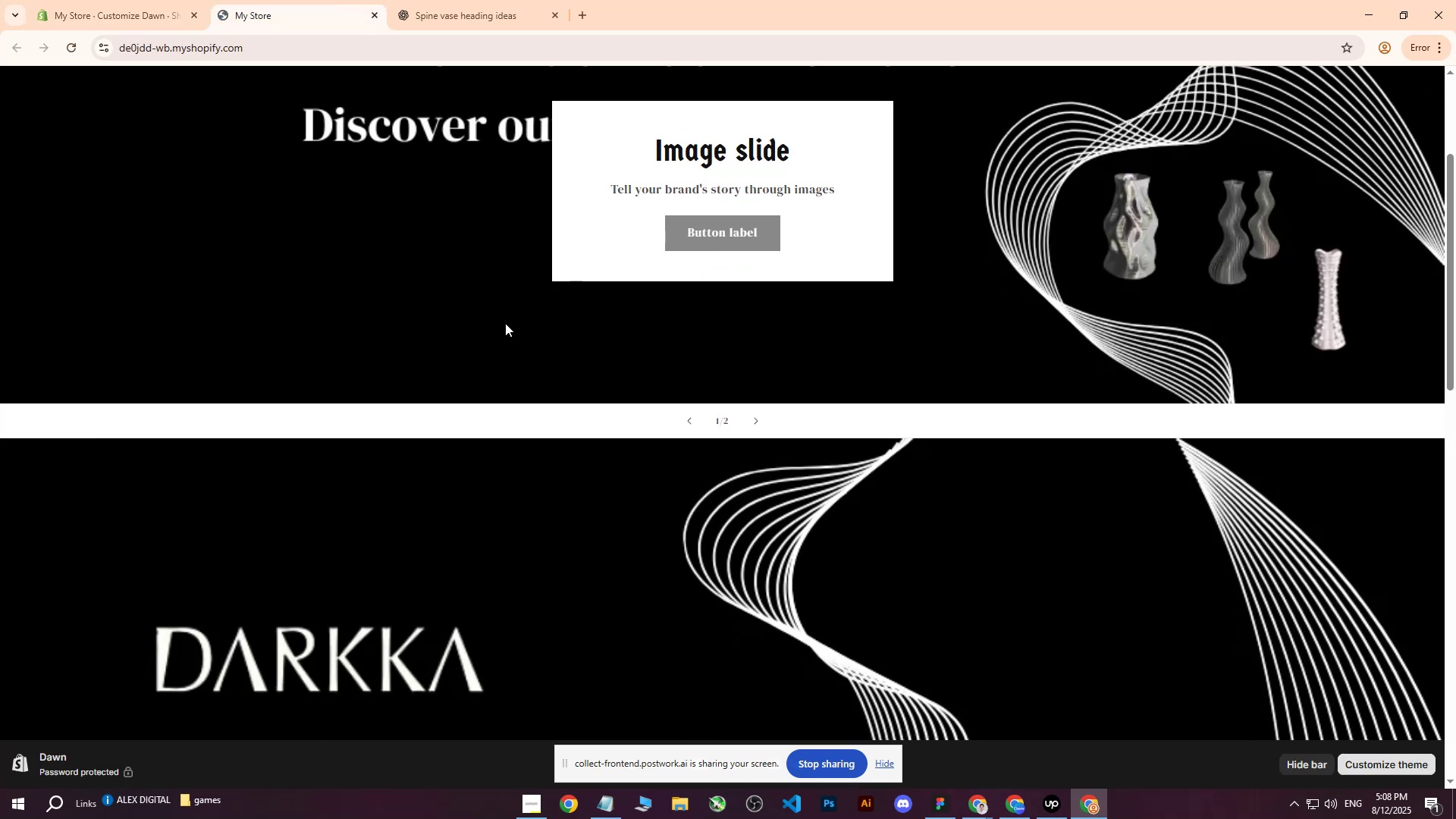 
scroll: coordinate [506, 325], scroll_direction: up, amount: 5.0
 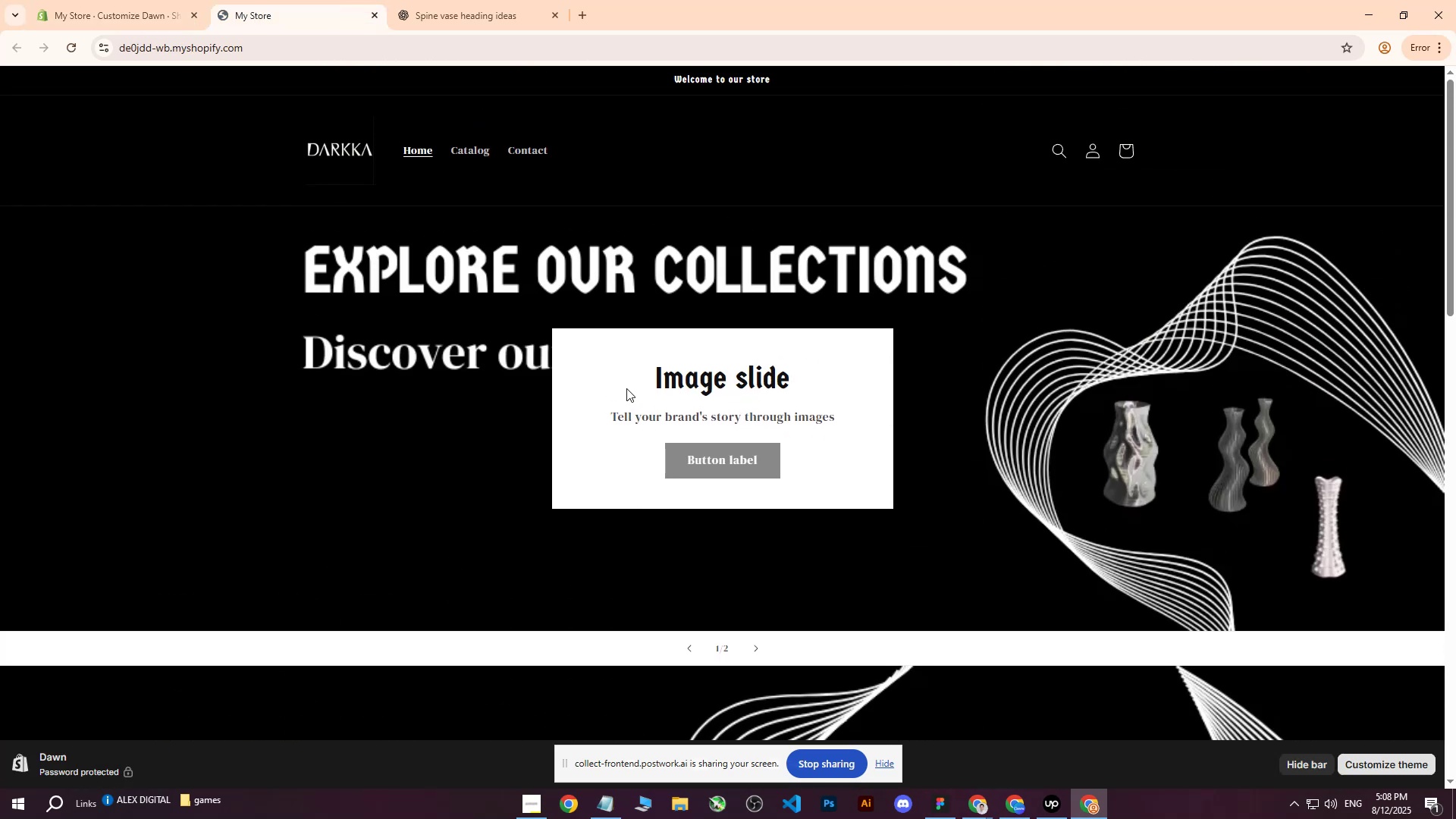 
left_click([159, 0])
 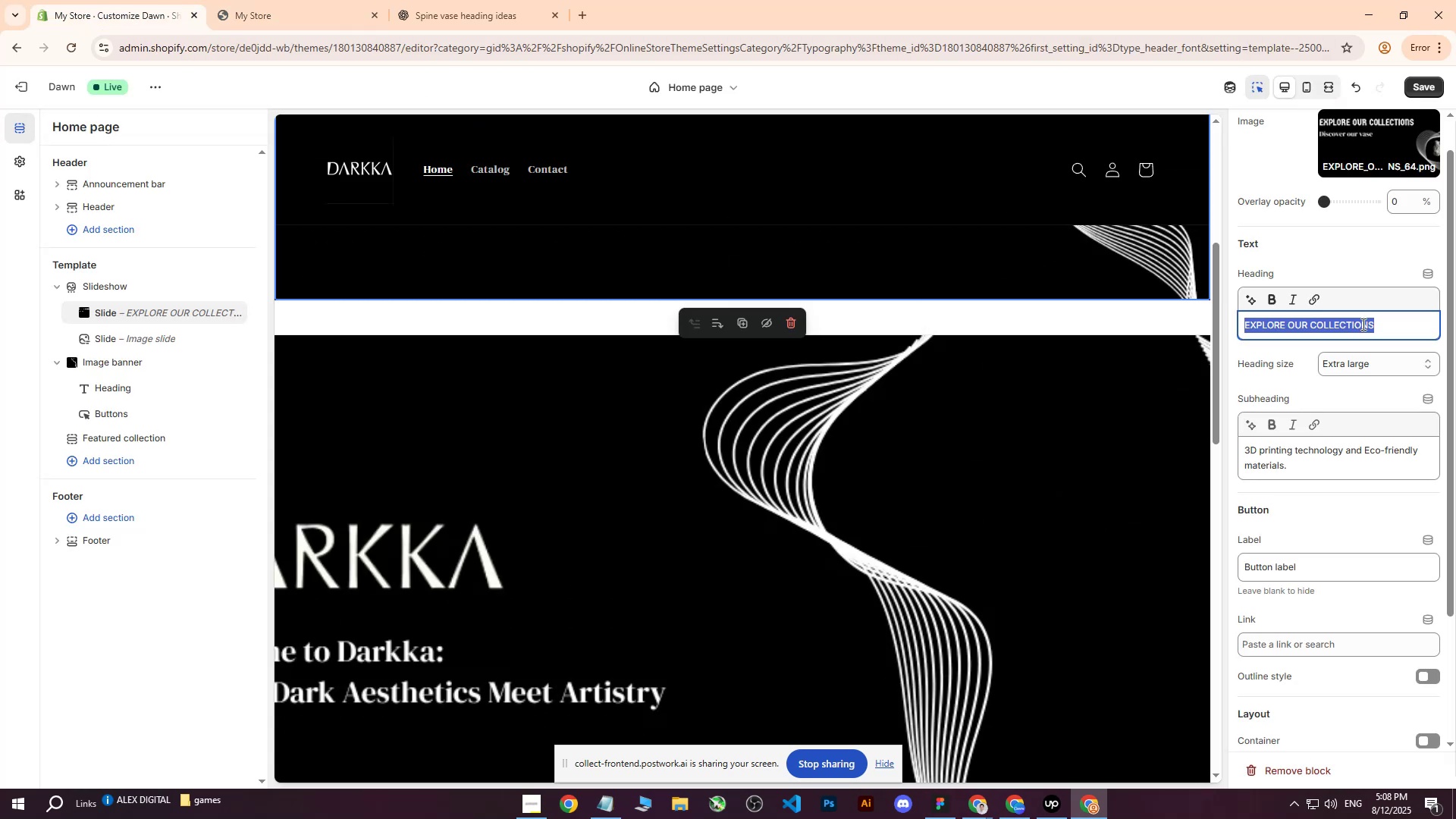 
key(Control+ControlLeft)
 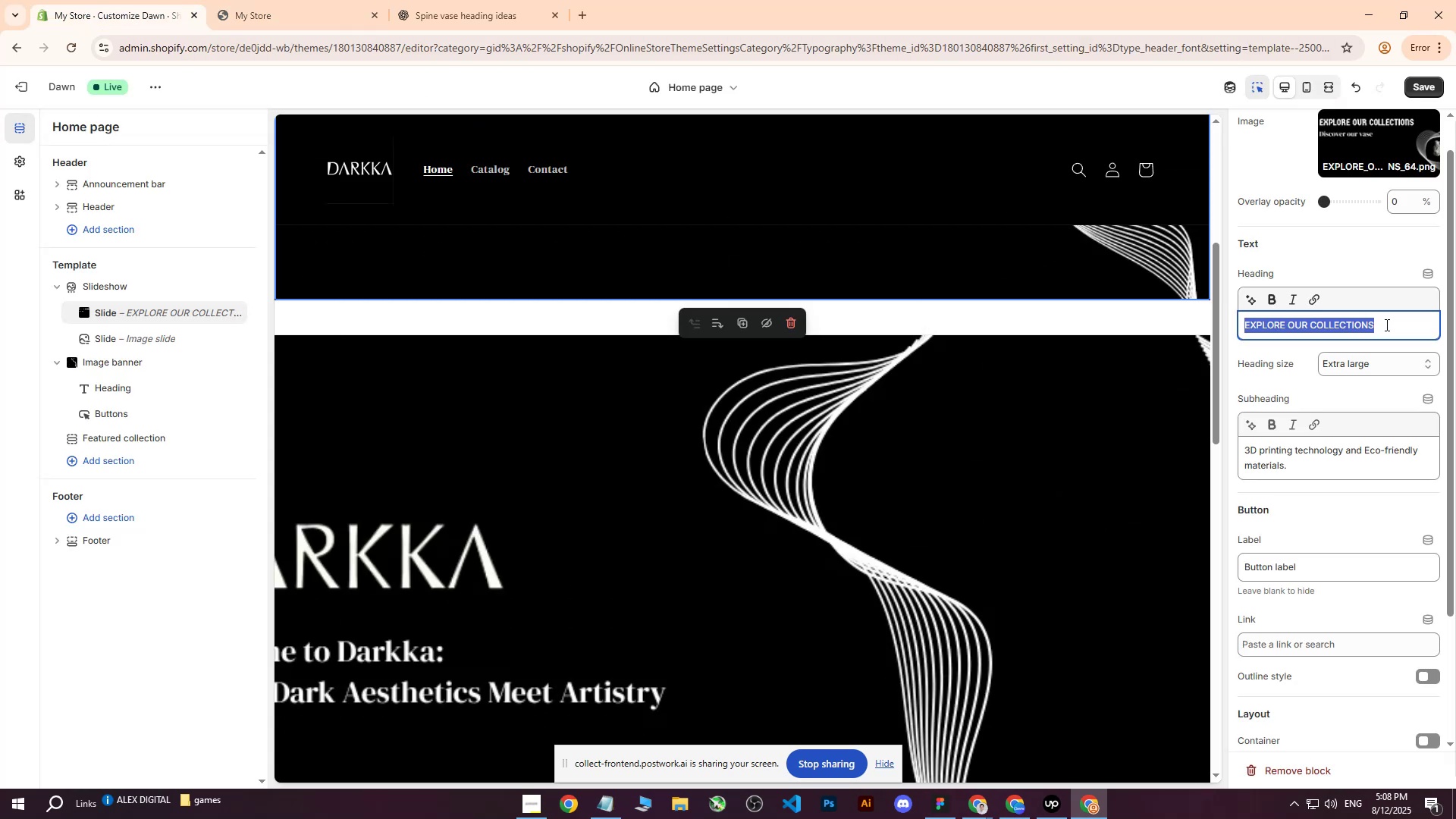 
key(Control+V)
 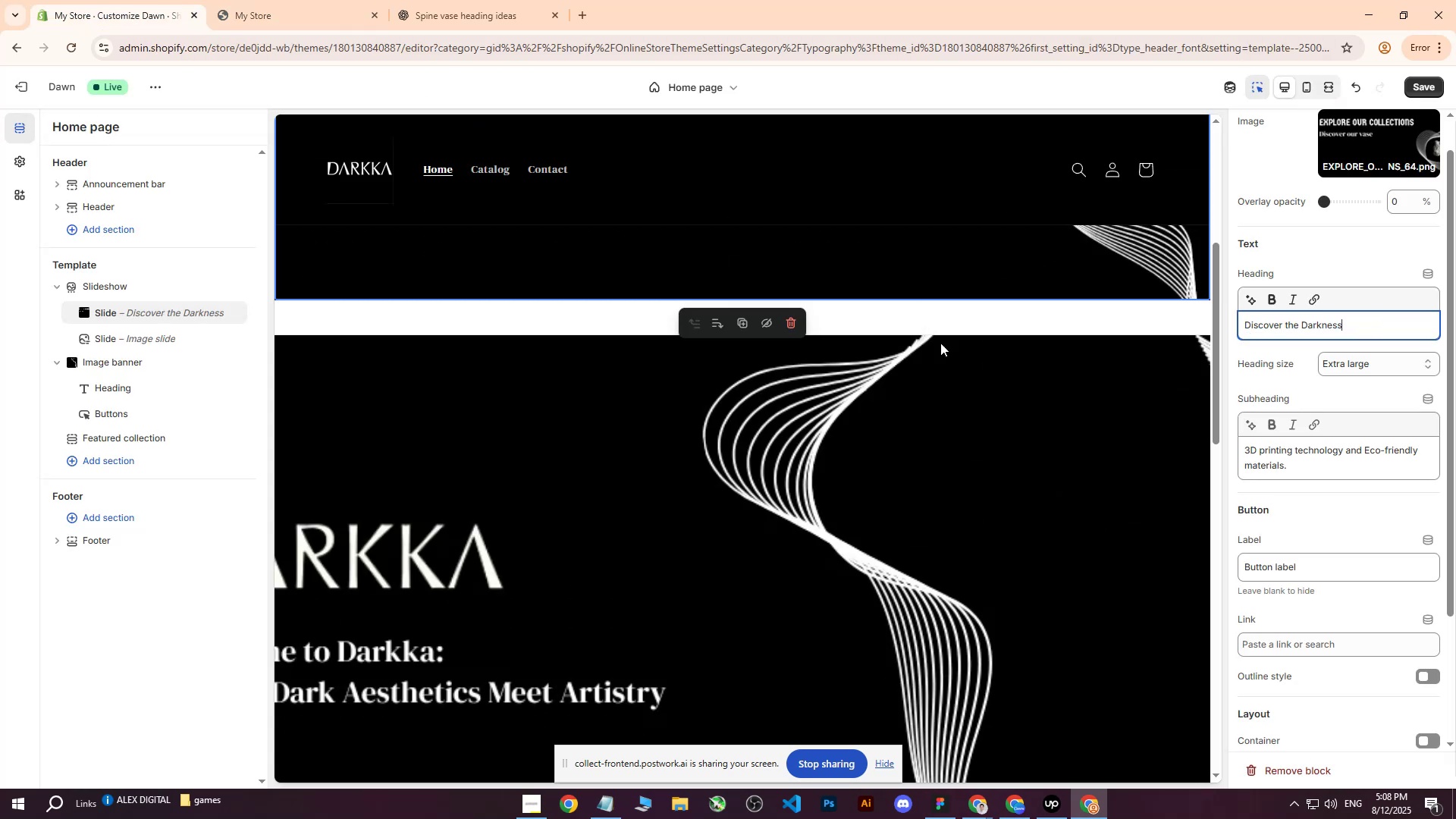 
scroll: coordinate [959, 337], scroll_direction: up, amount: 11.0
 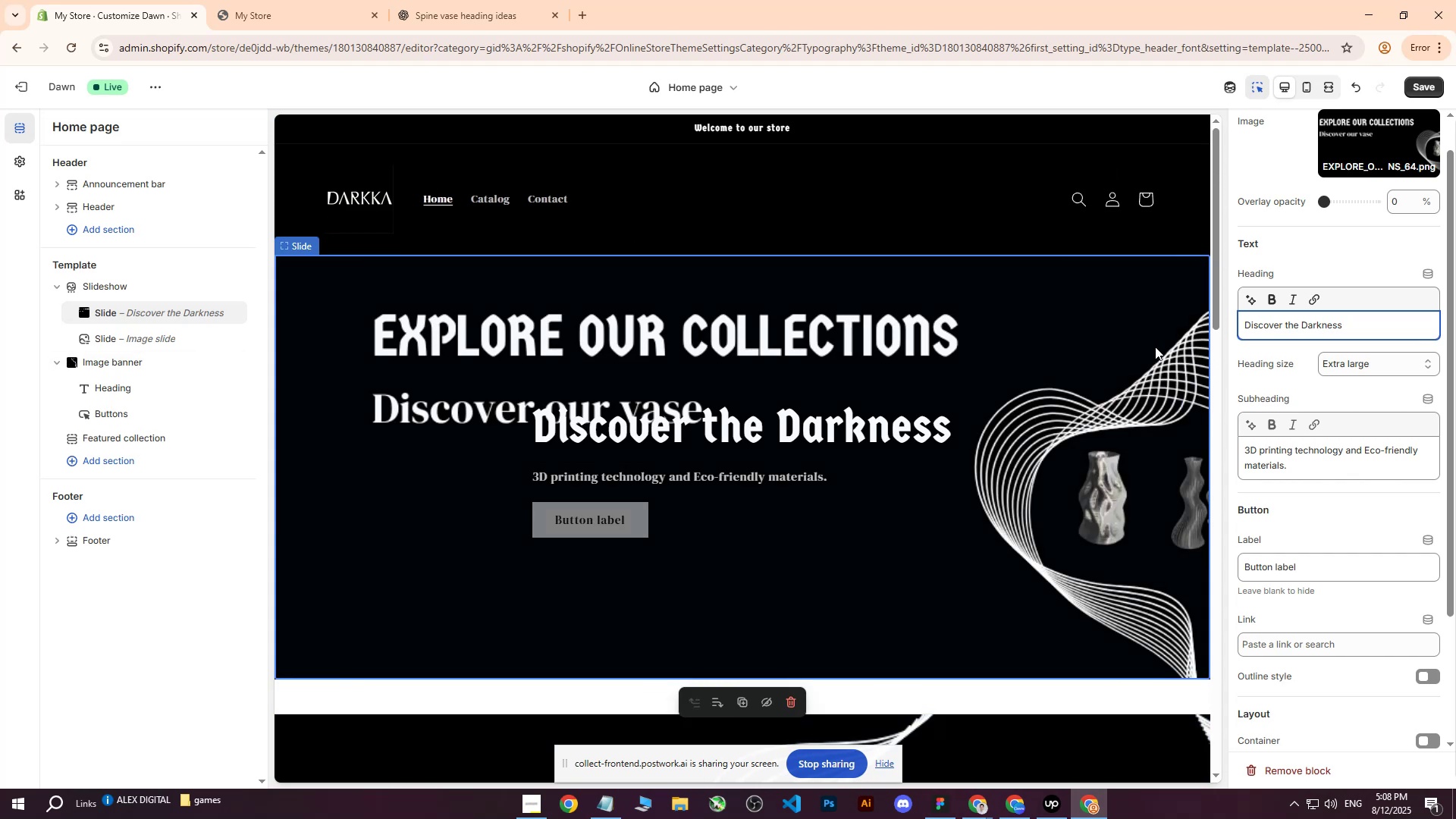 
left_click([1363, 366])
 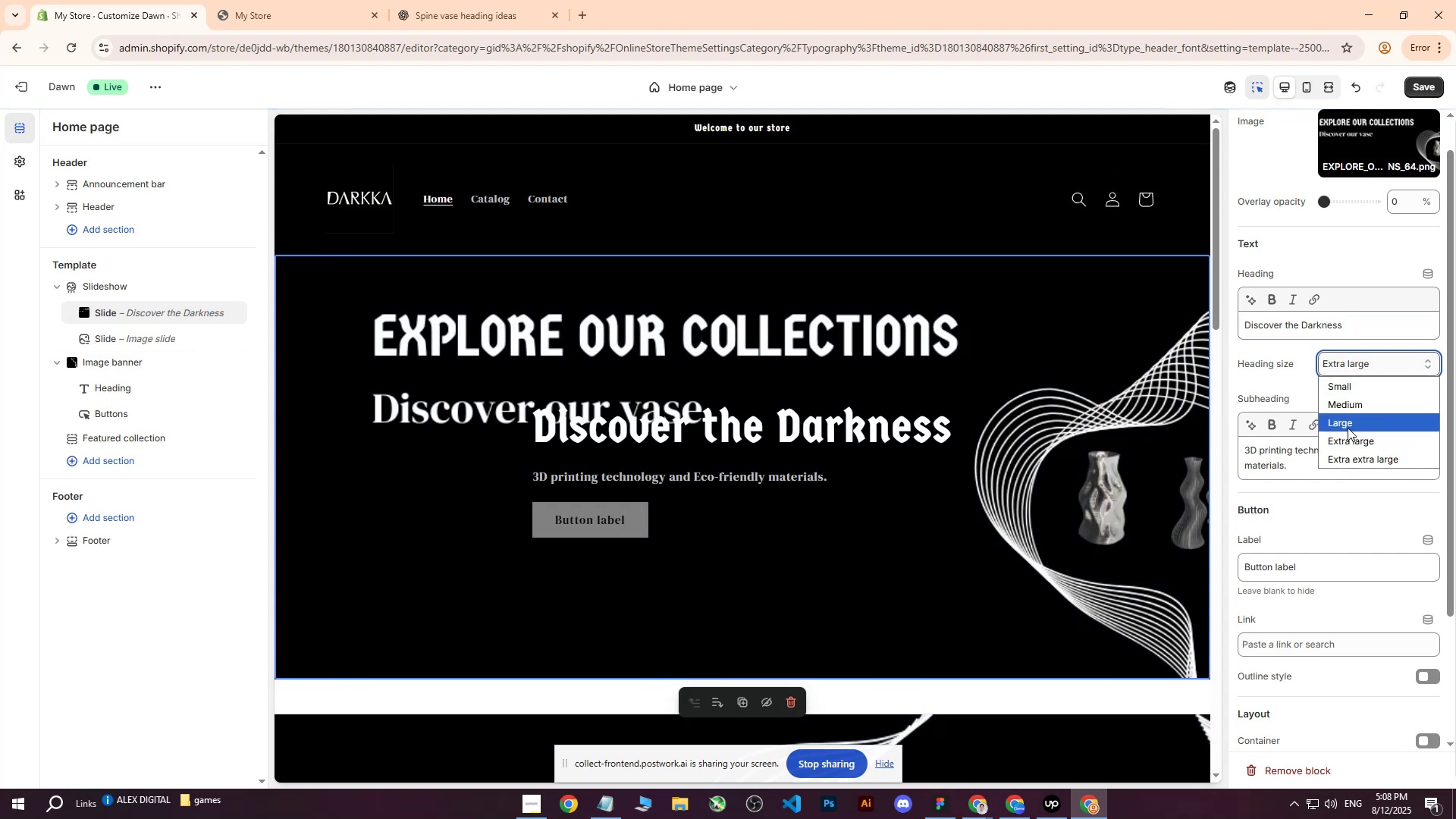 
left_click([1348, 428])
 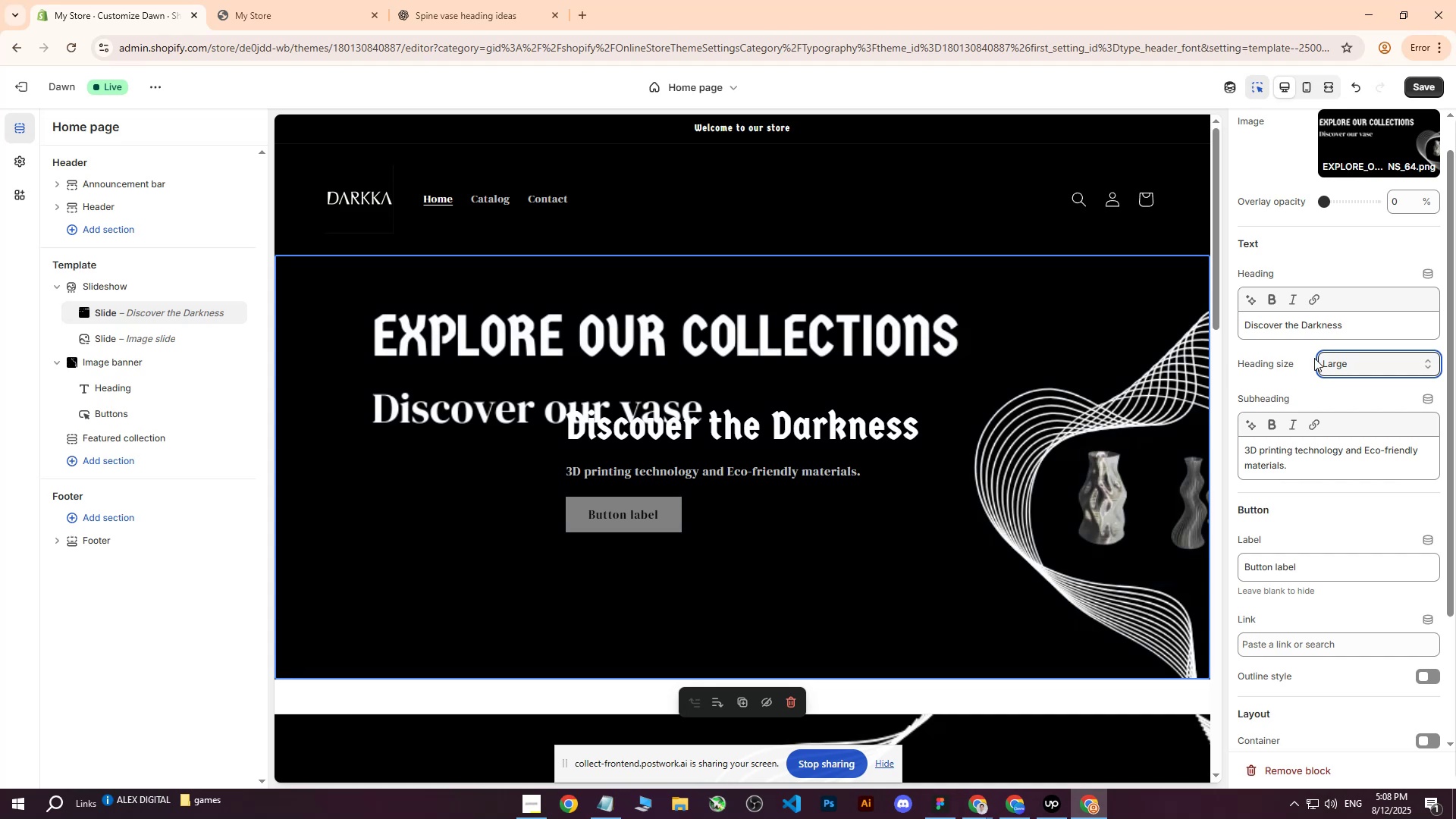 
wait(5.76)
 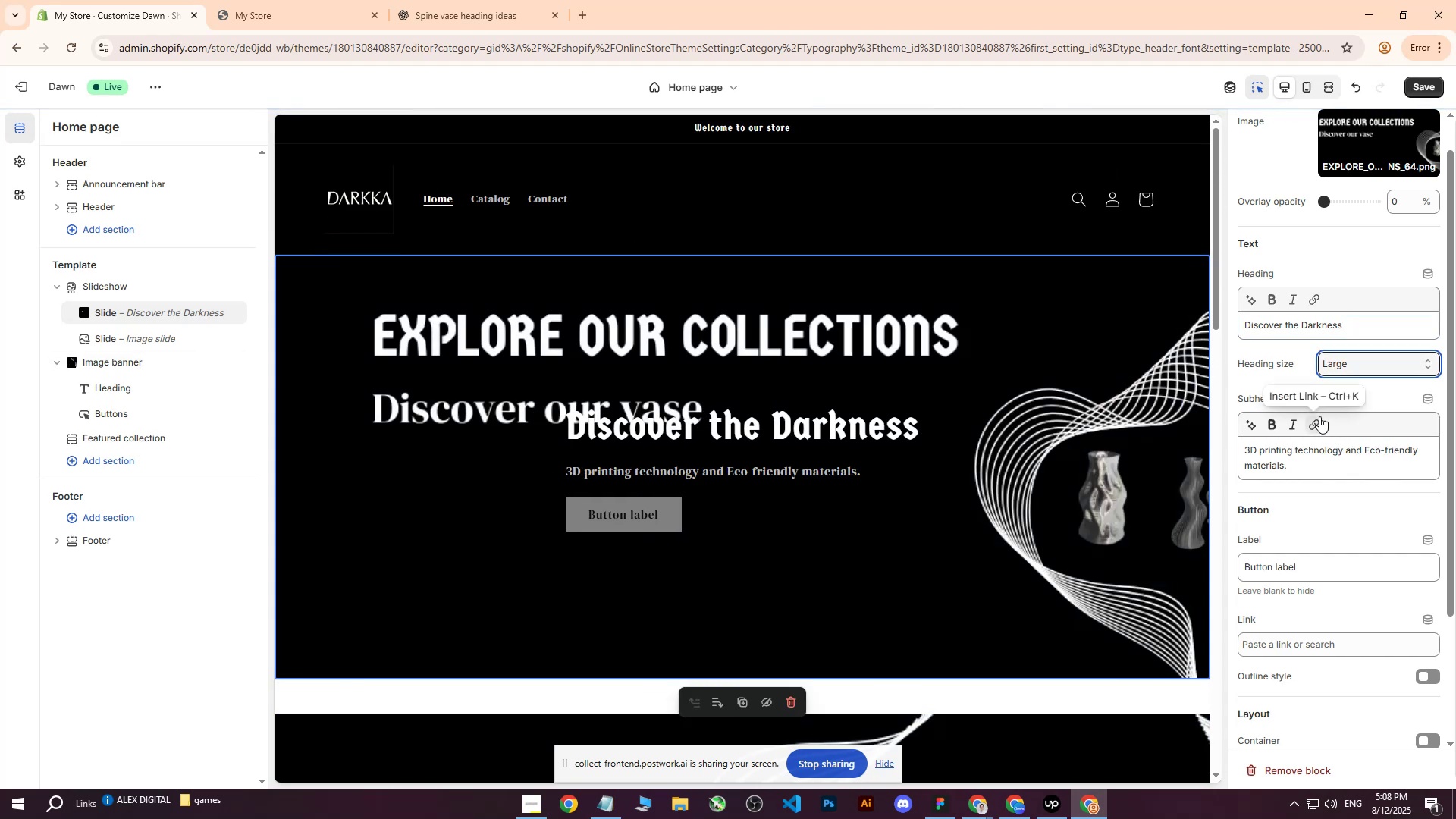 
left_click([1413, 94])
 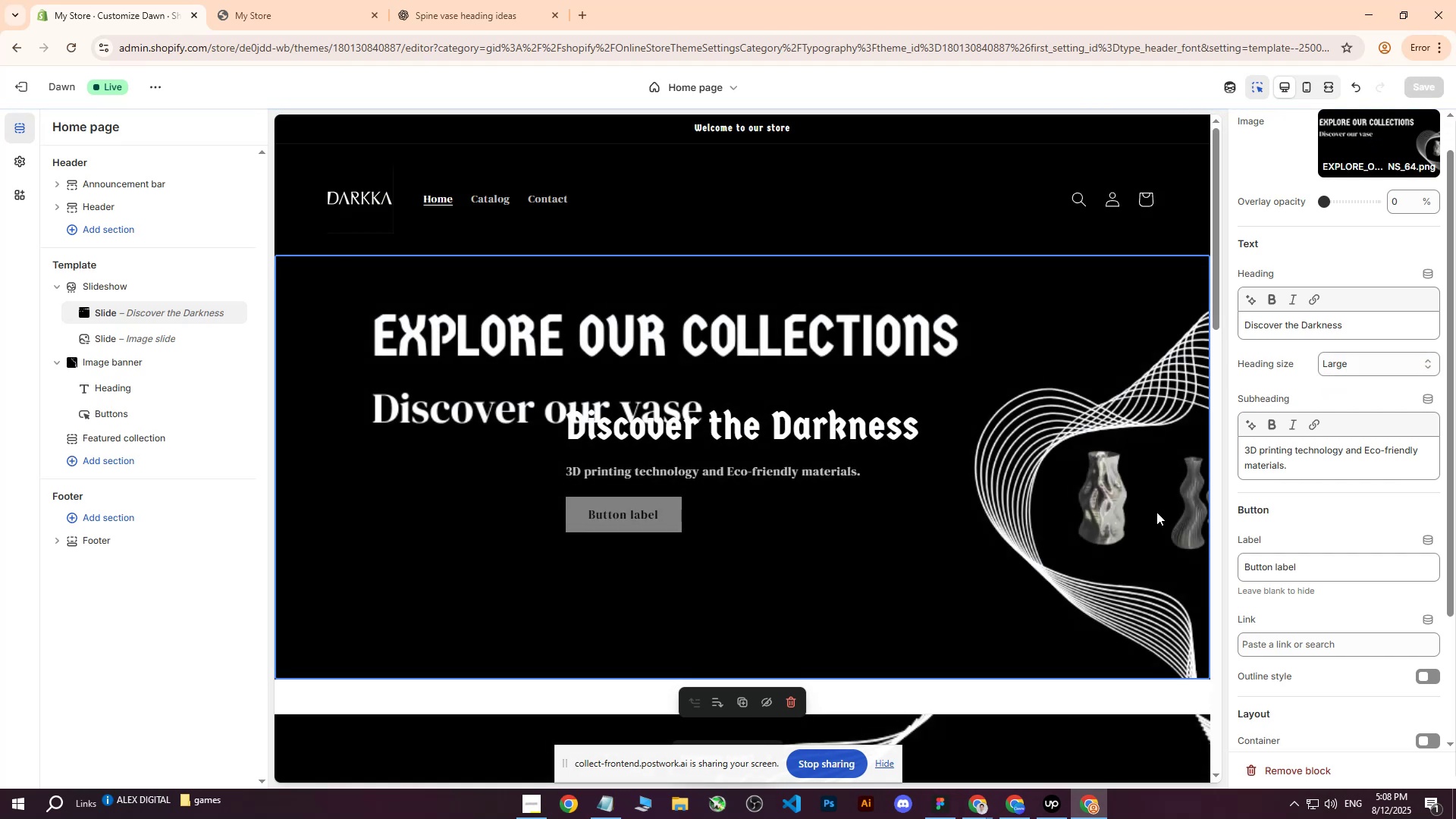 
left_click([1011, 802])
 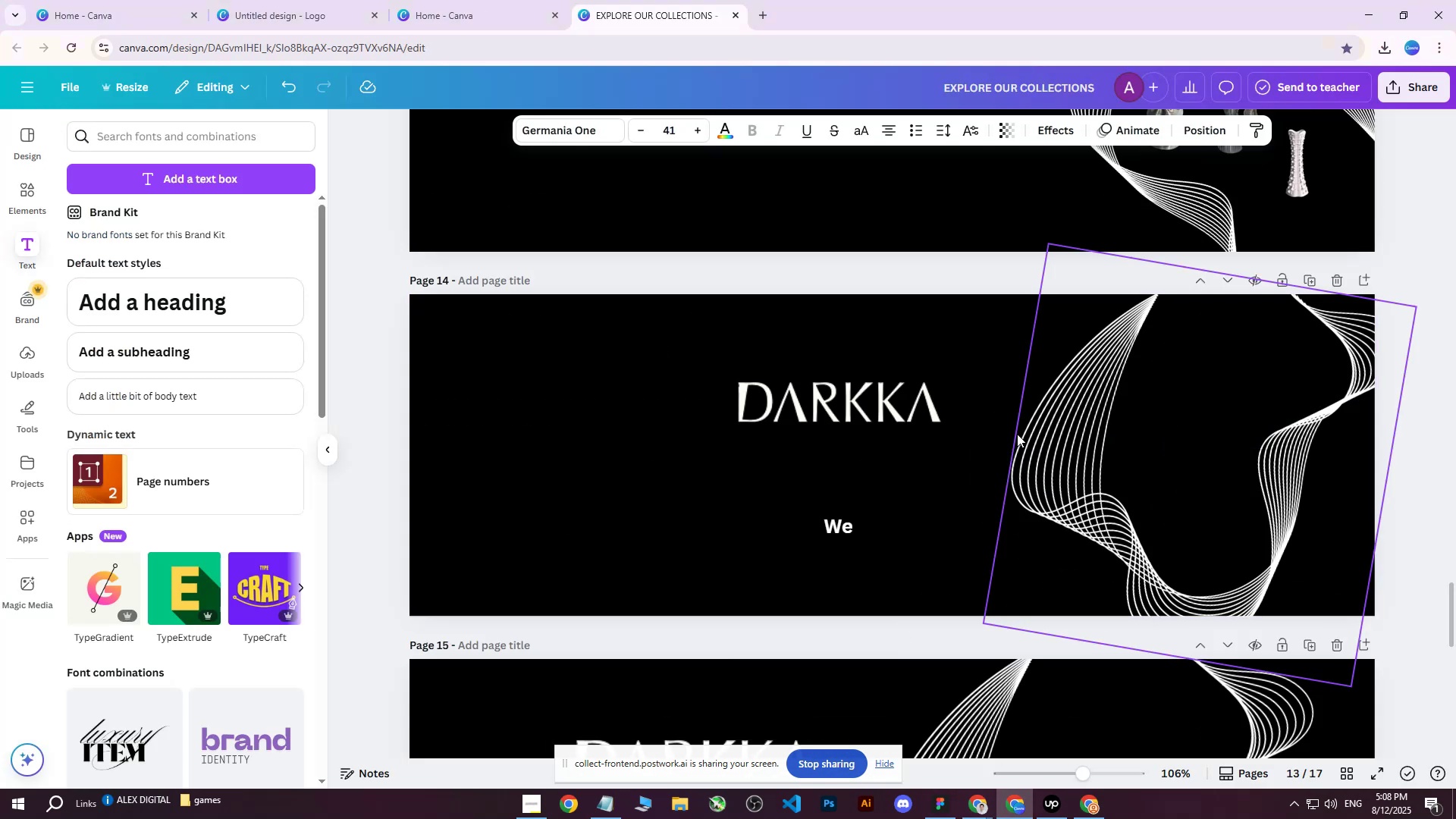 
scroll: coordinate [1075, 473], scroll_direction: up, amount: 7.0
 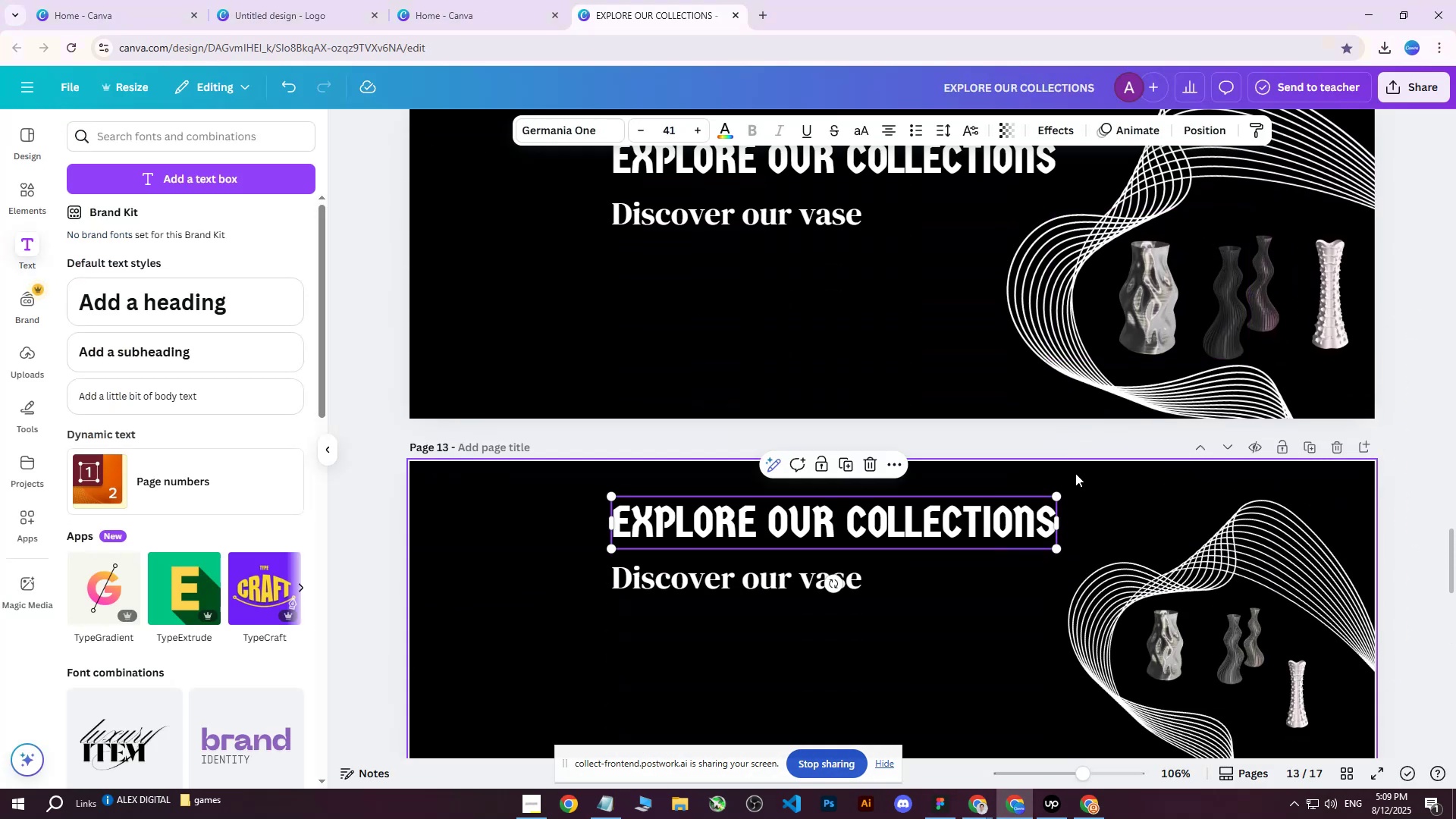 
scroll: coordinate [1073, 470], scroll_direction: down, amount: 3.0
 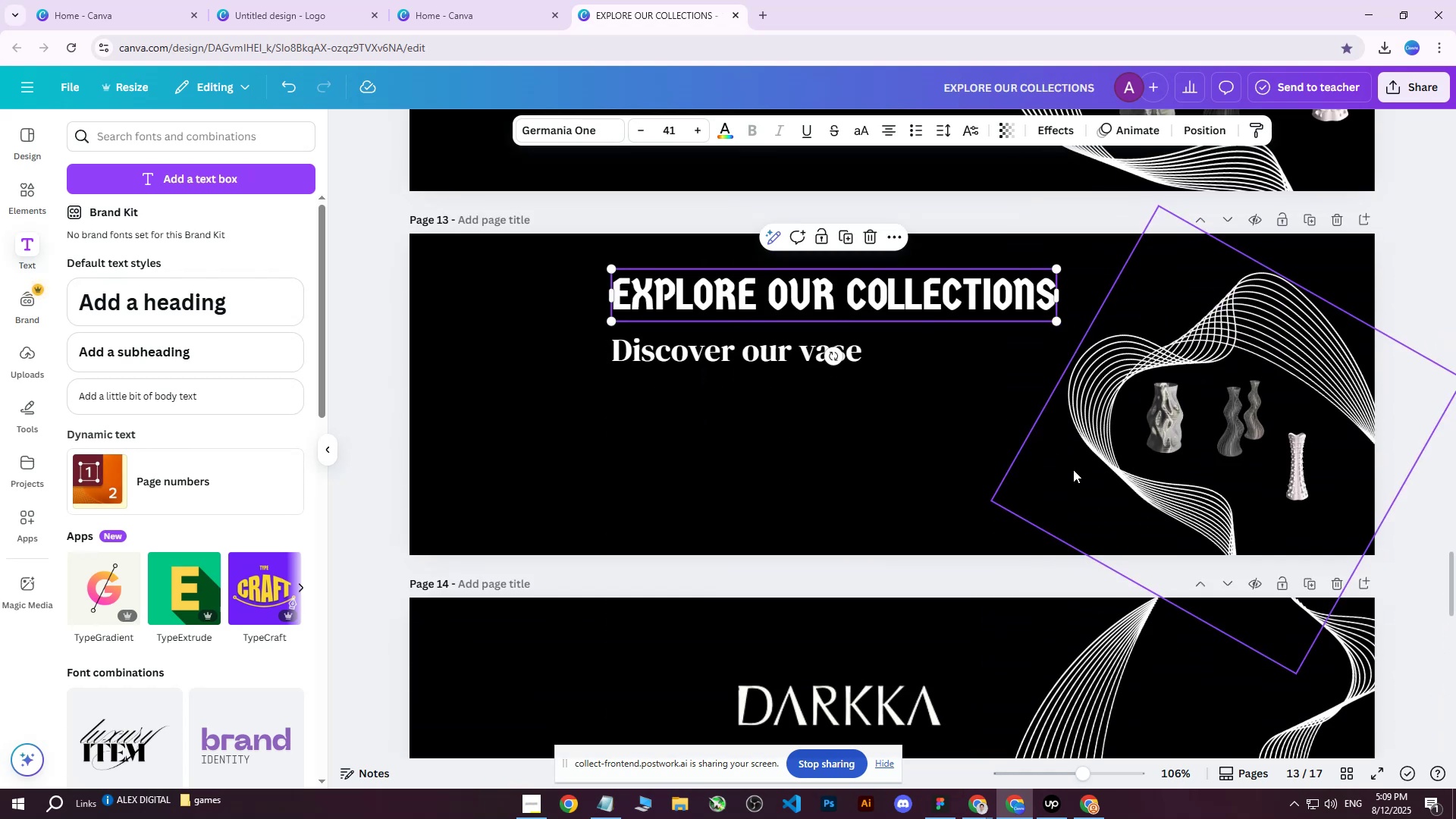 
scroll: coordinate [1068, 464], scroll_direction: up, amount: 2.0
 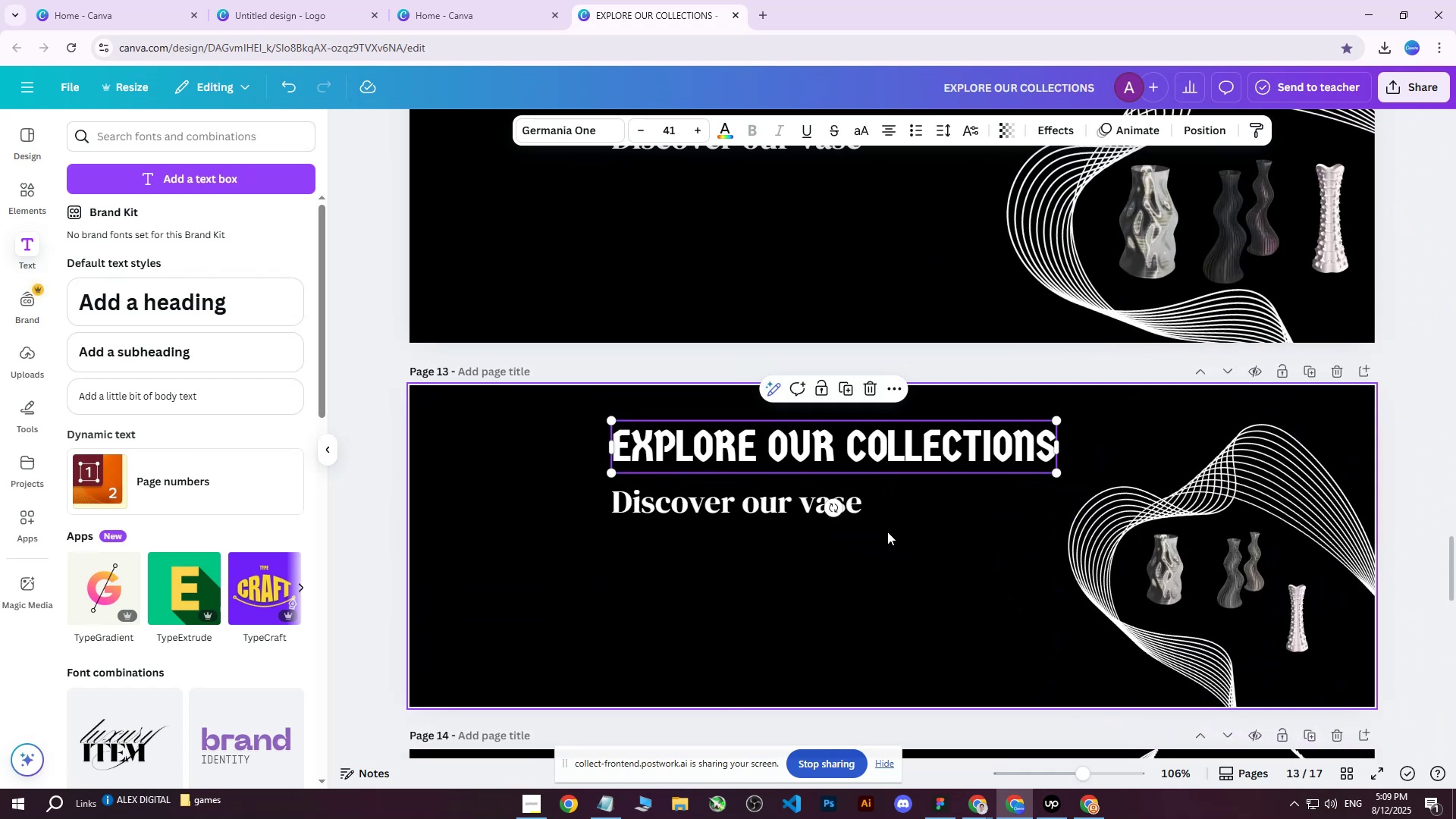 
left_click([888, 532])
 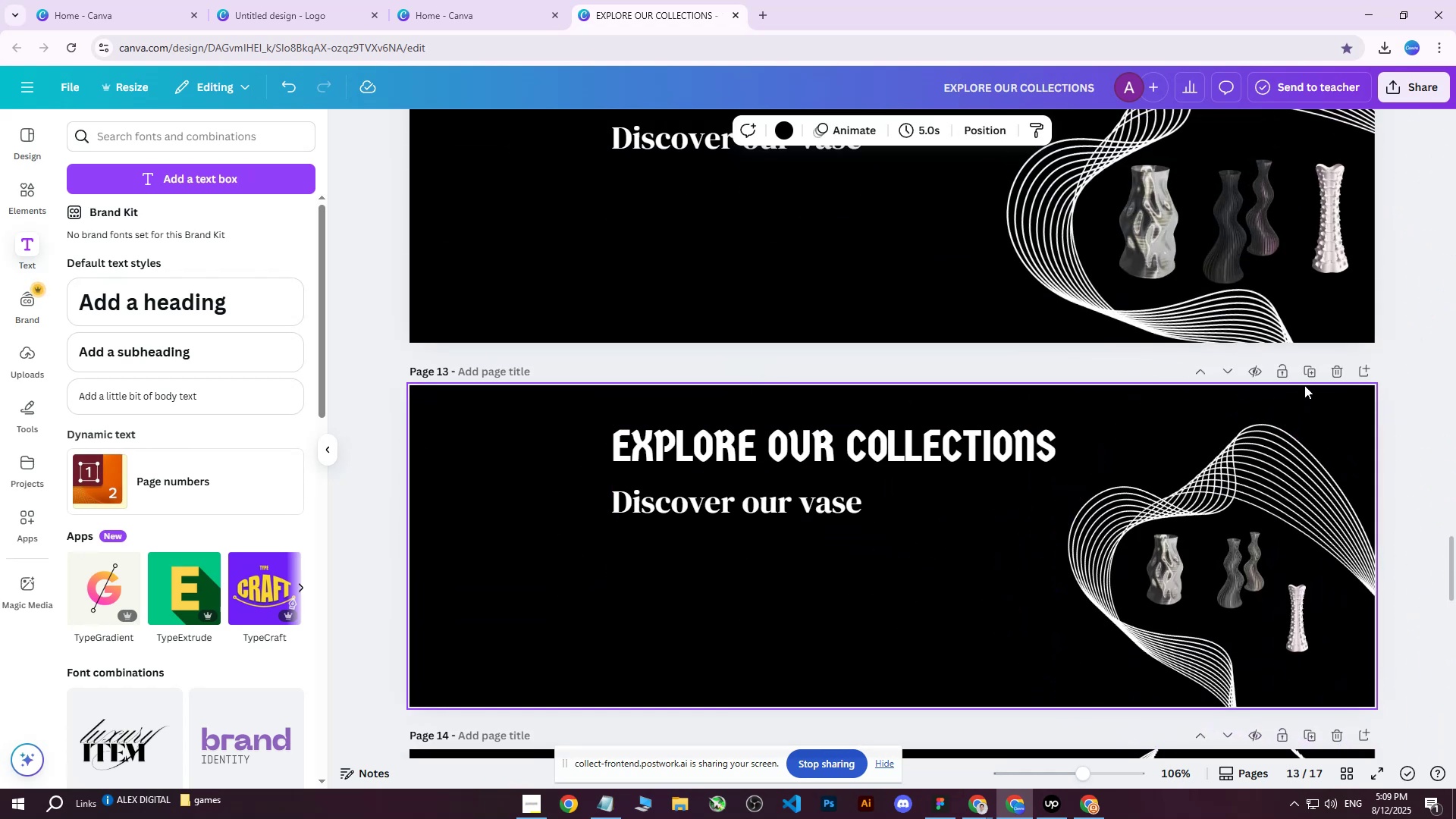 
left_click([1309, 368])
 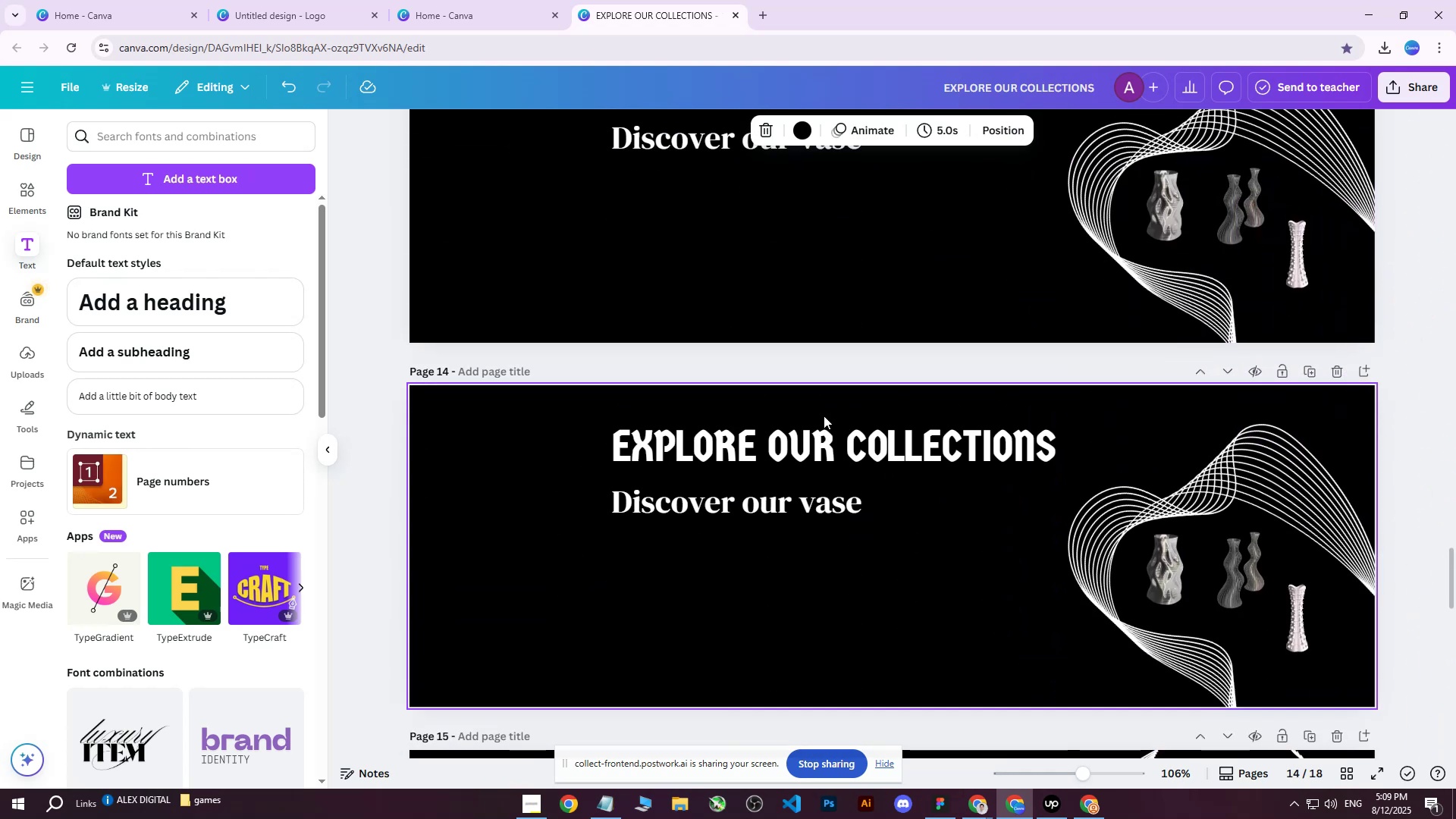 
left_click([818, 422])
 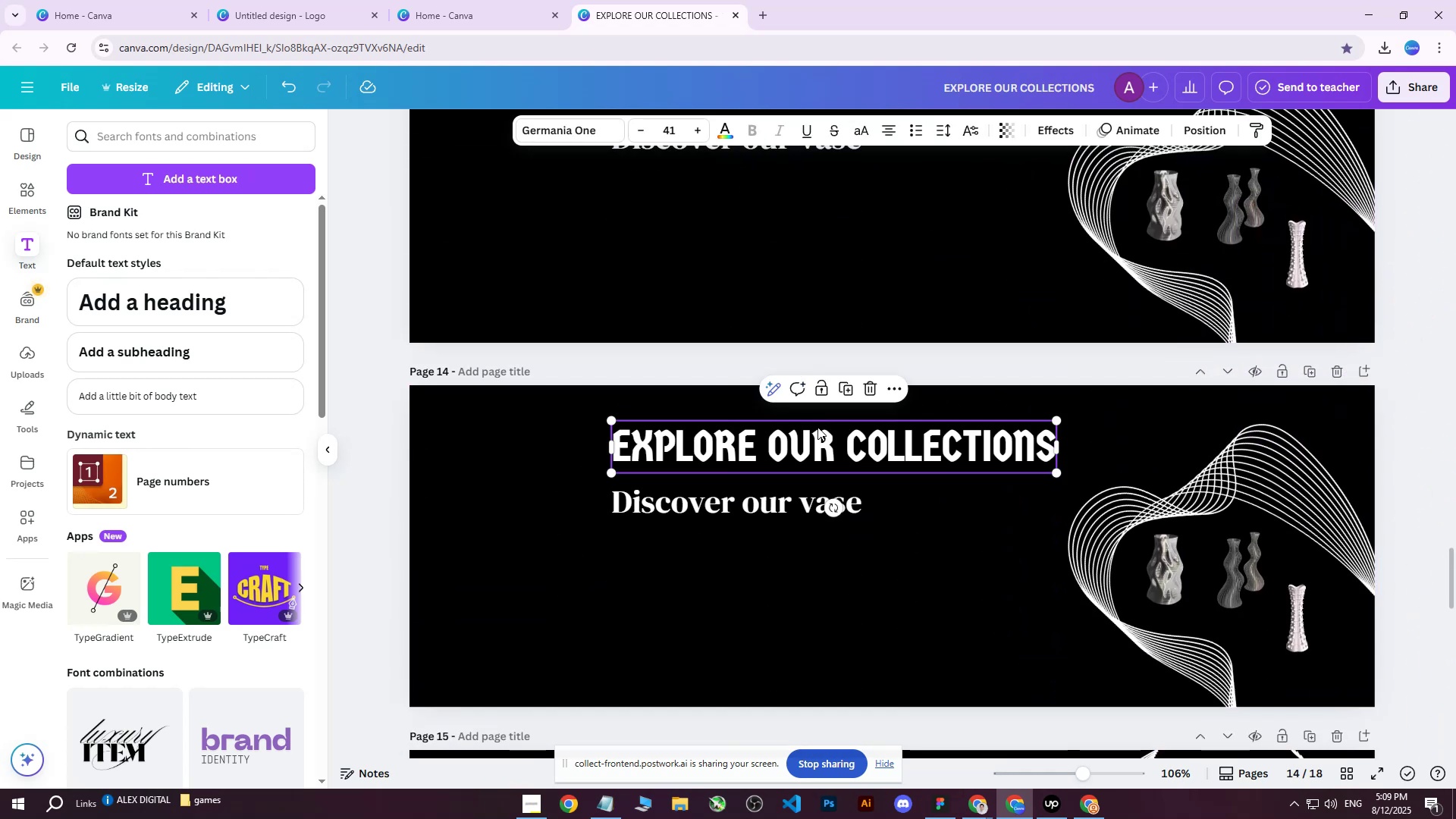 
key(Delete)
 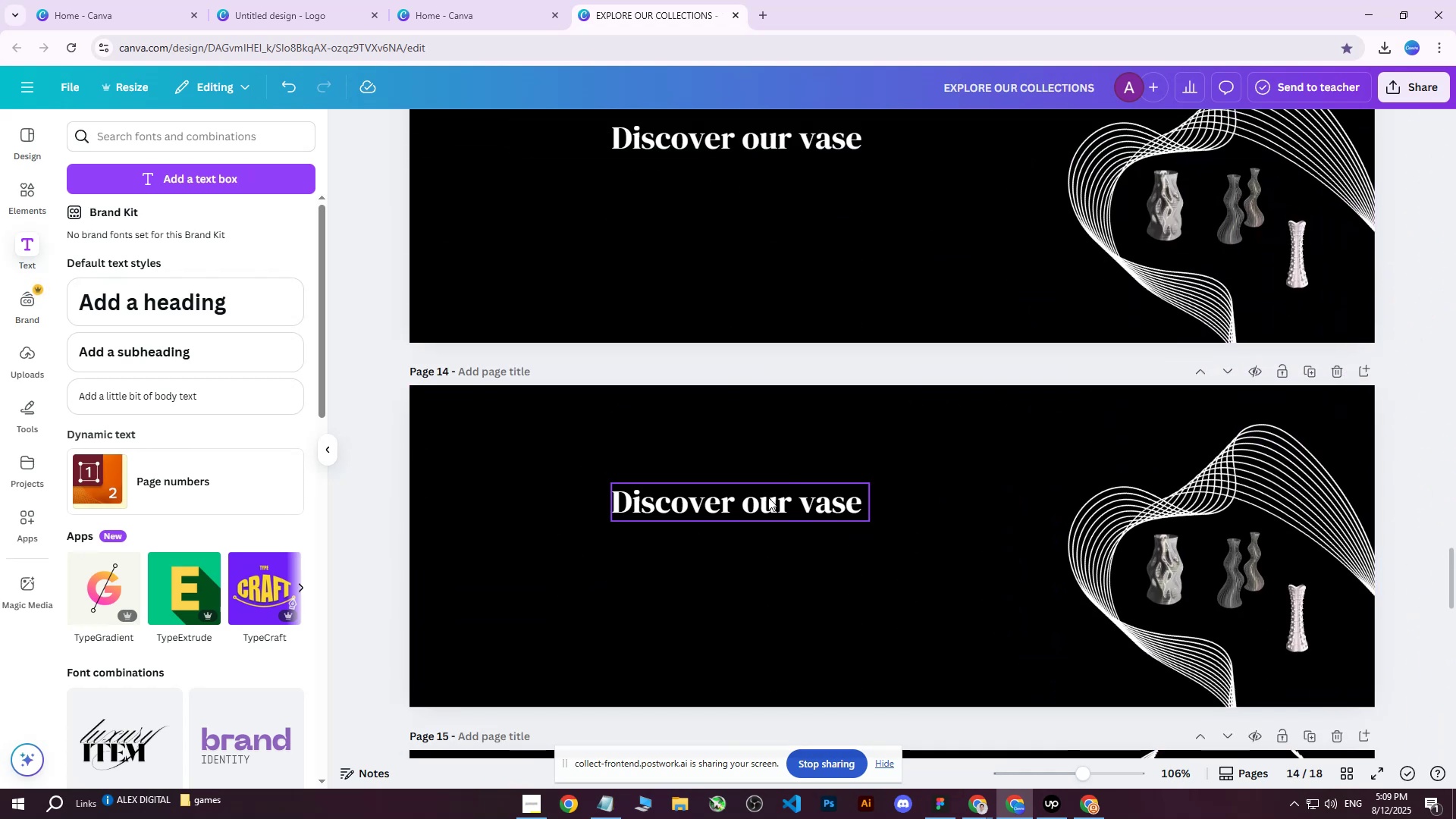 
double_click([768, 497])
 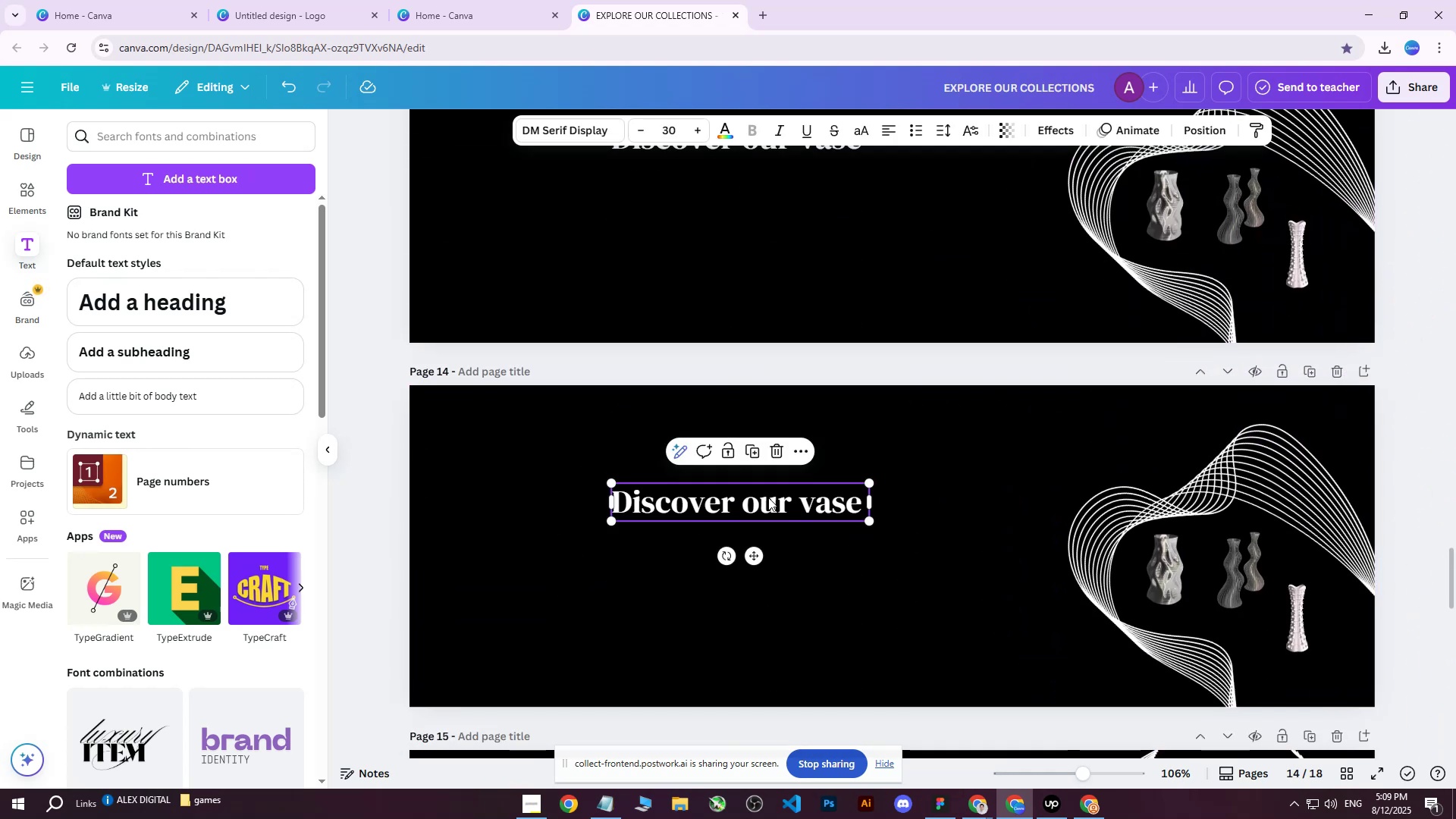 
key(Delete)
 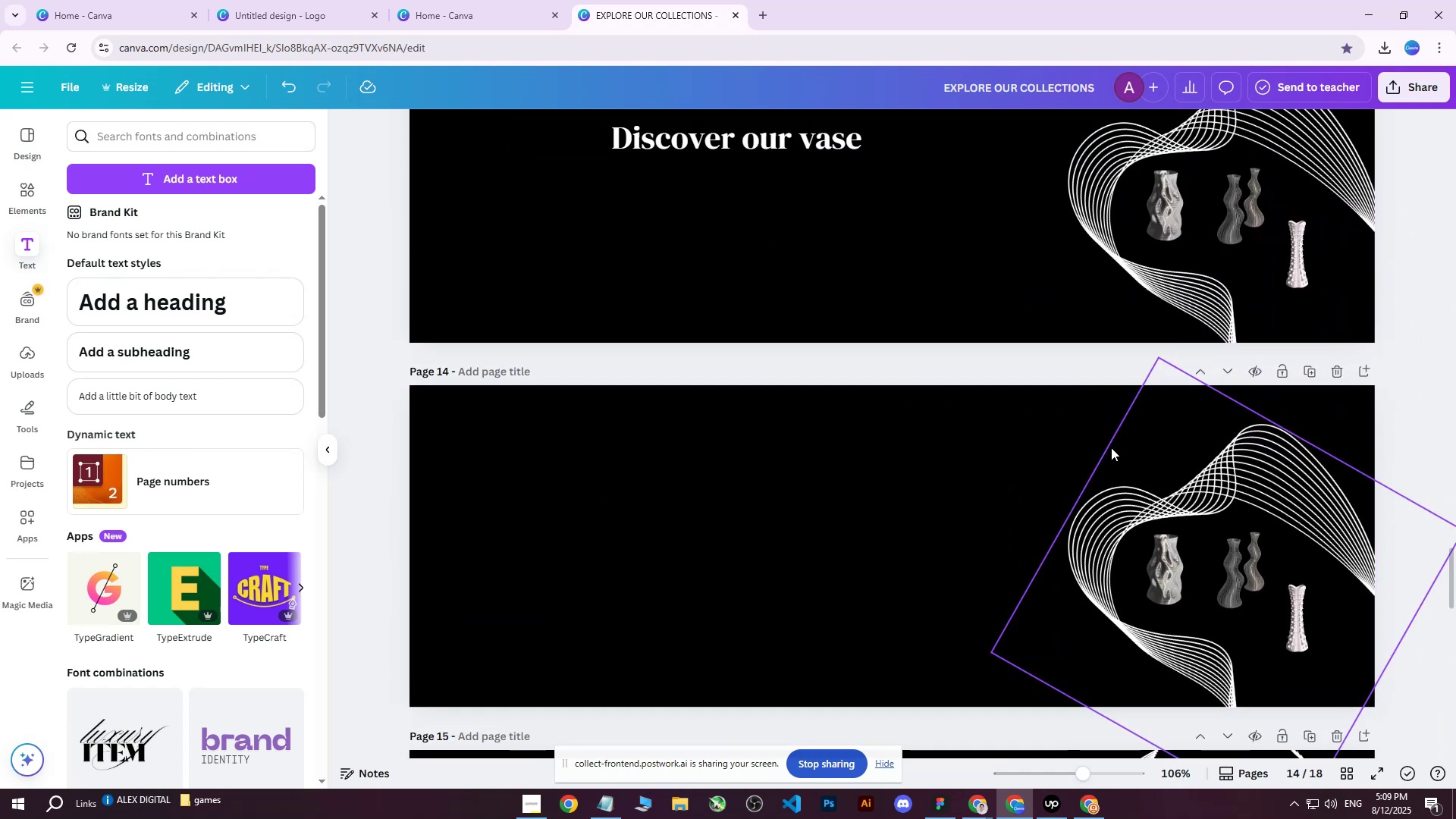 
triple_click([1111, 447])
 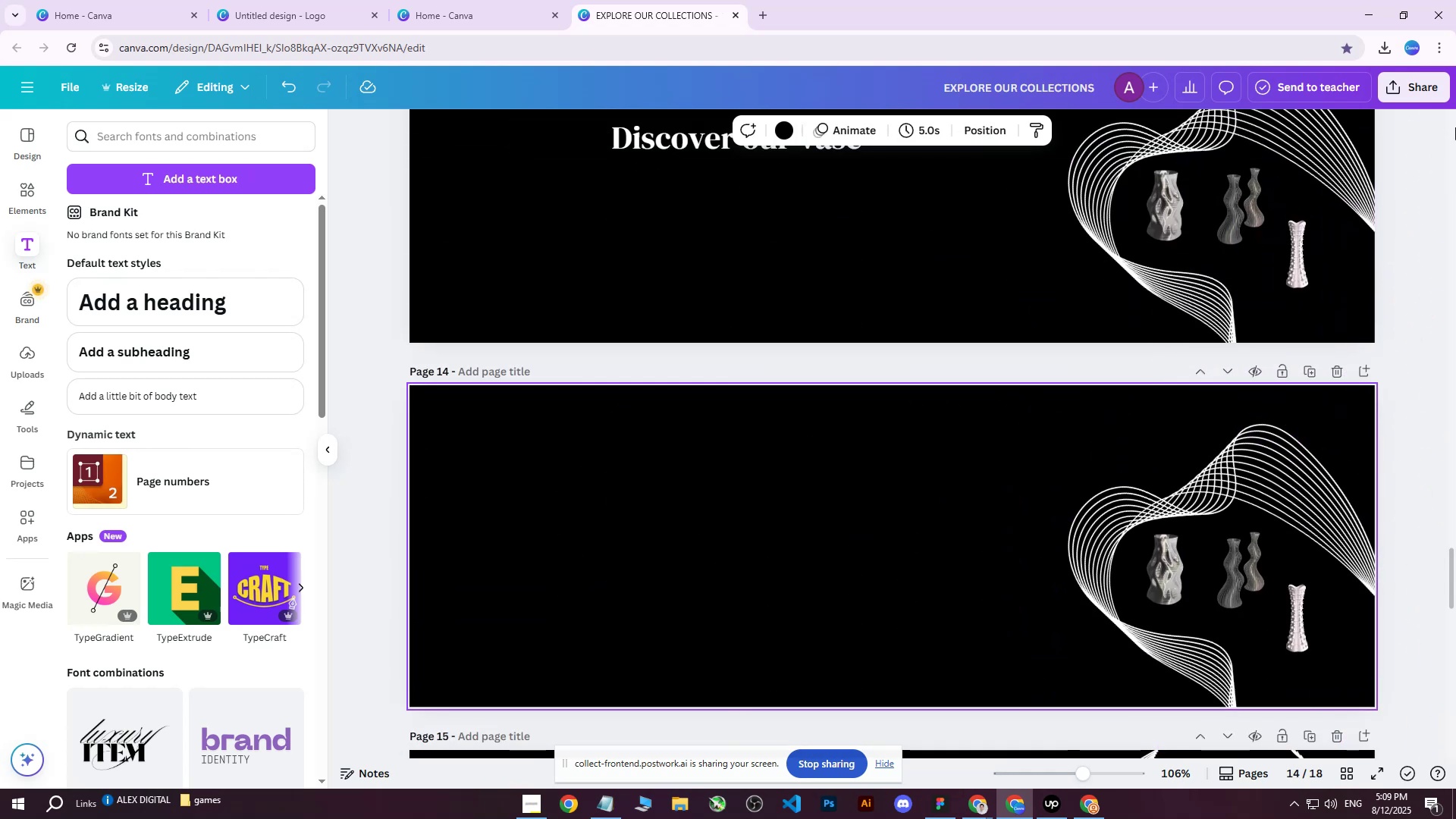 
left_click([1425, 102])
 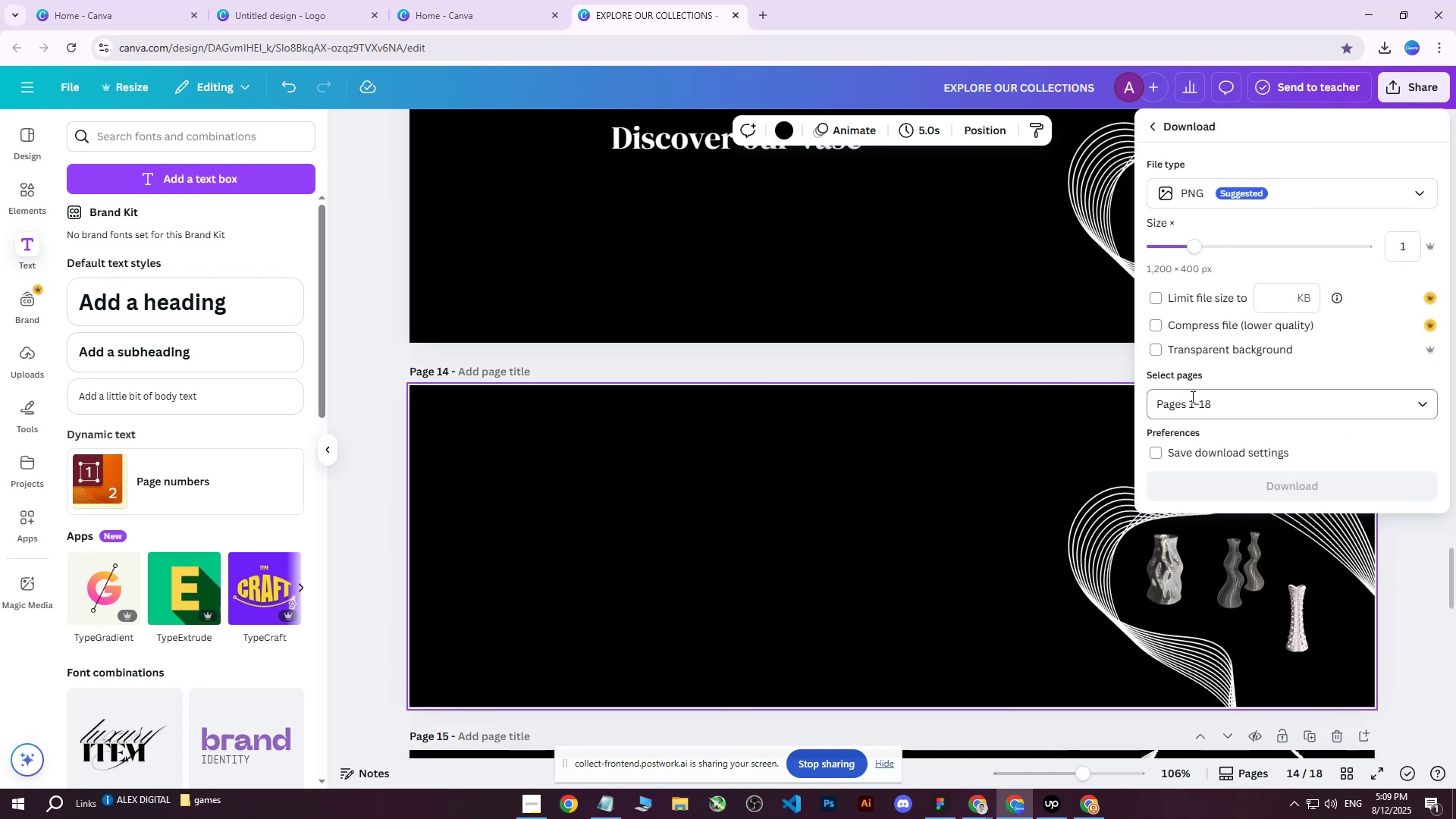 
double_click([1192, 395])
 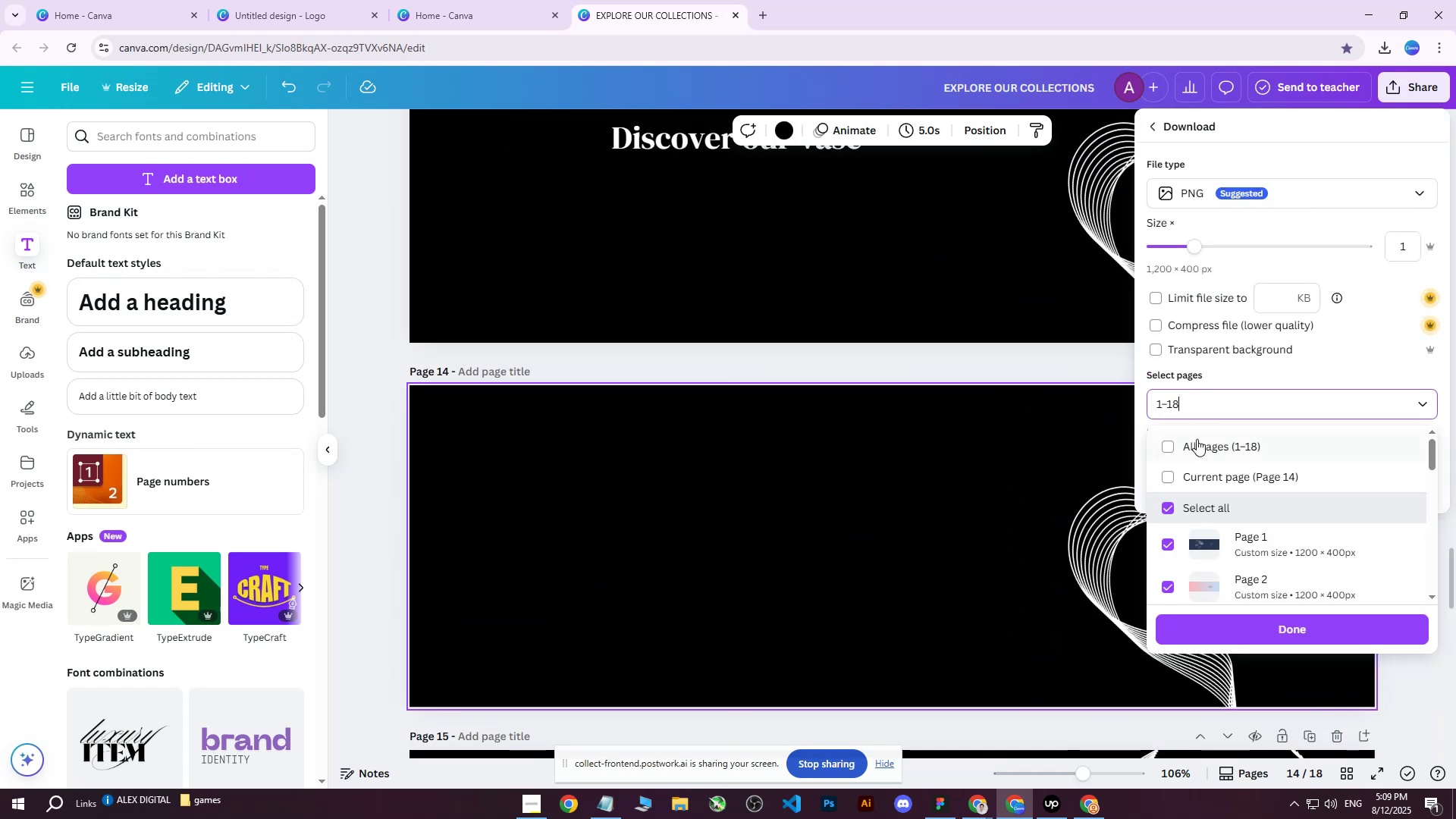 
triple_click([1197, 439])
 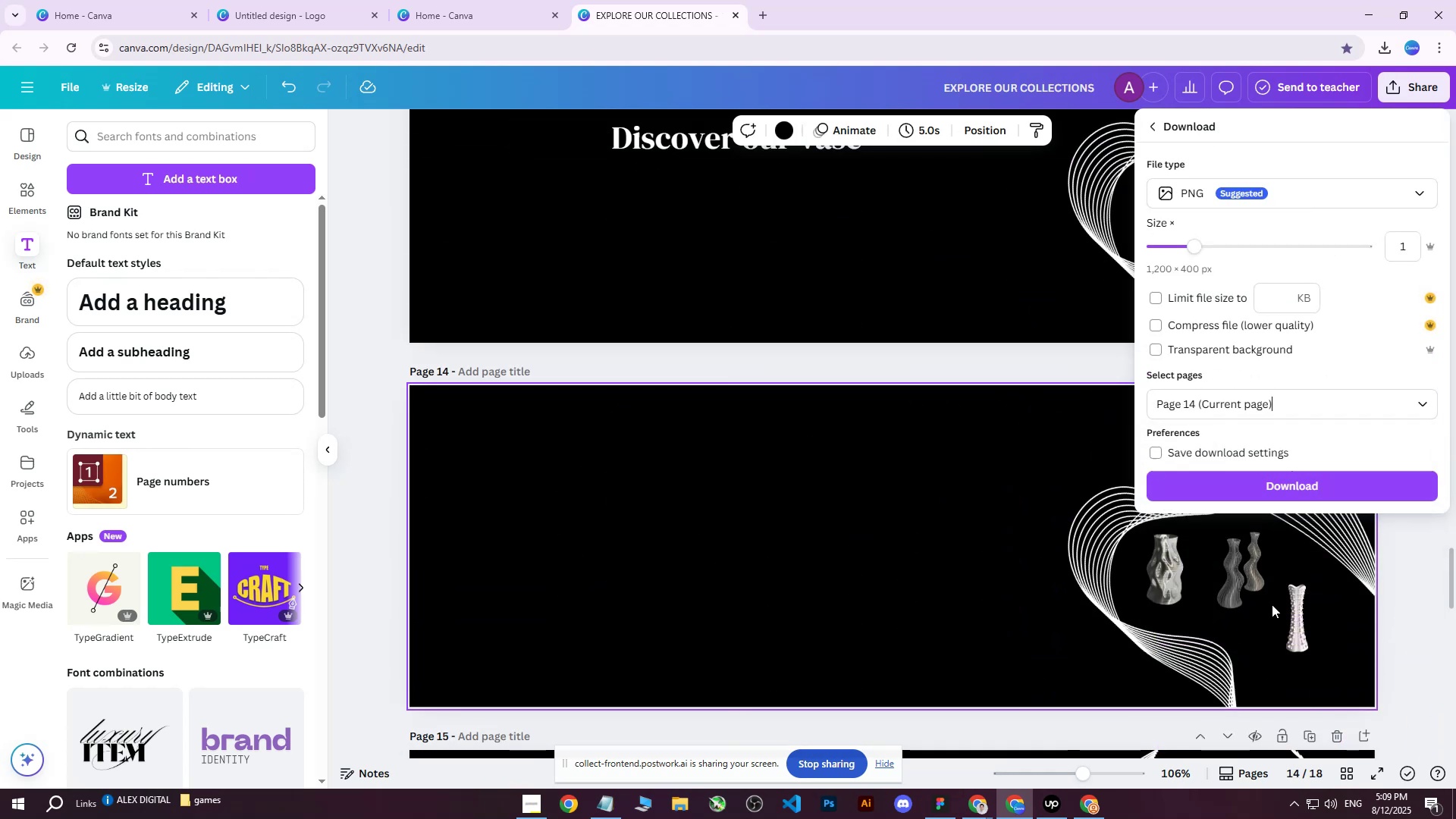 
double_click([1287, 488])
 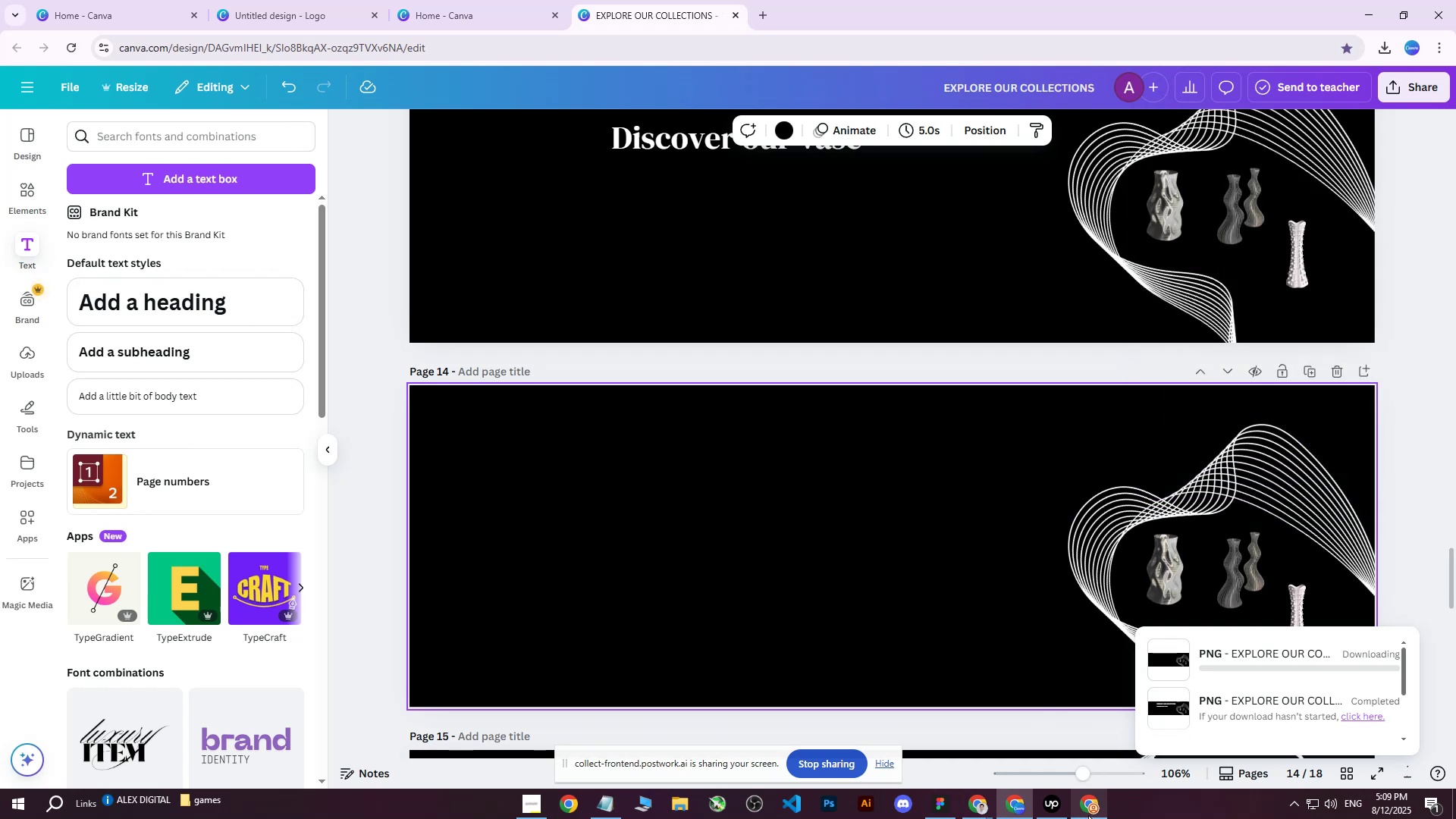 
left_click([1088, 815])
 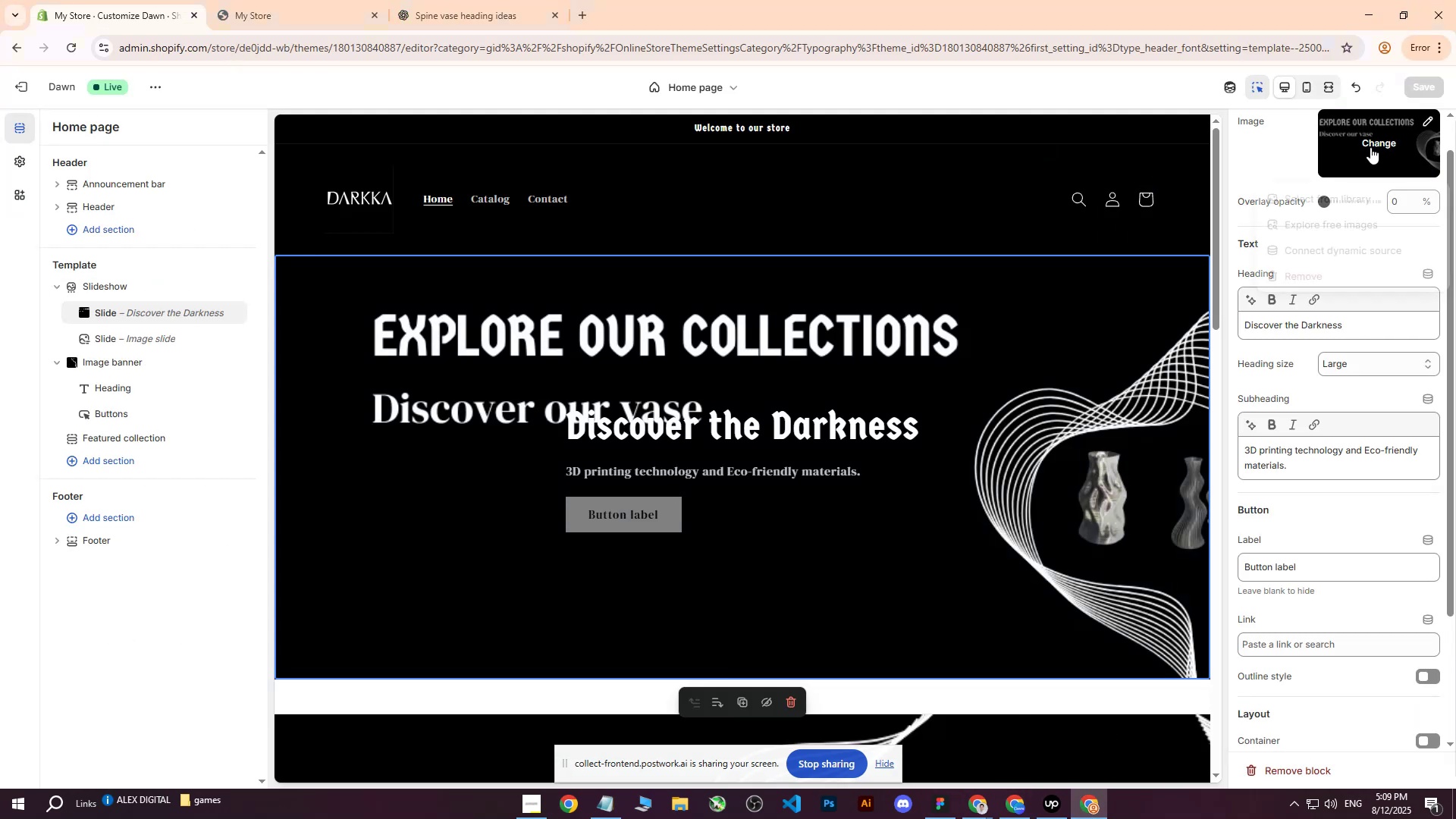 
double_click([1301, 204])
 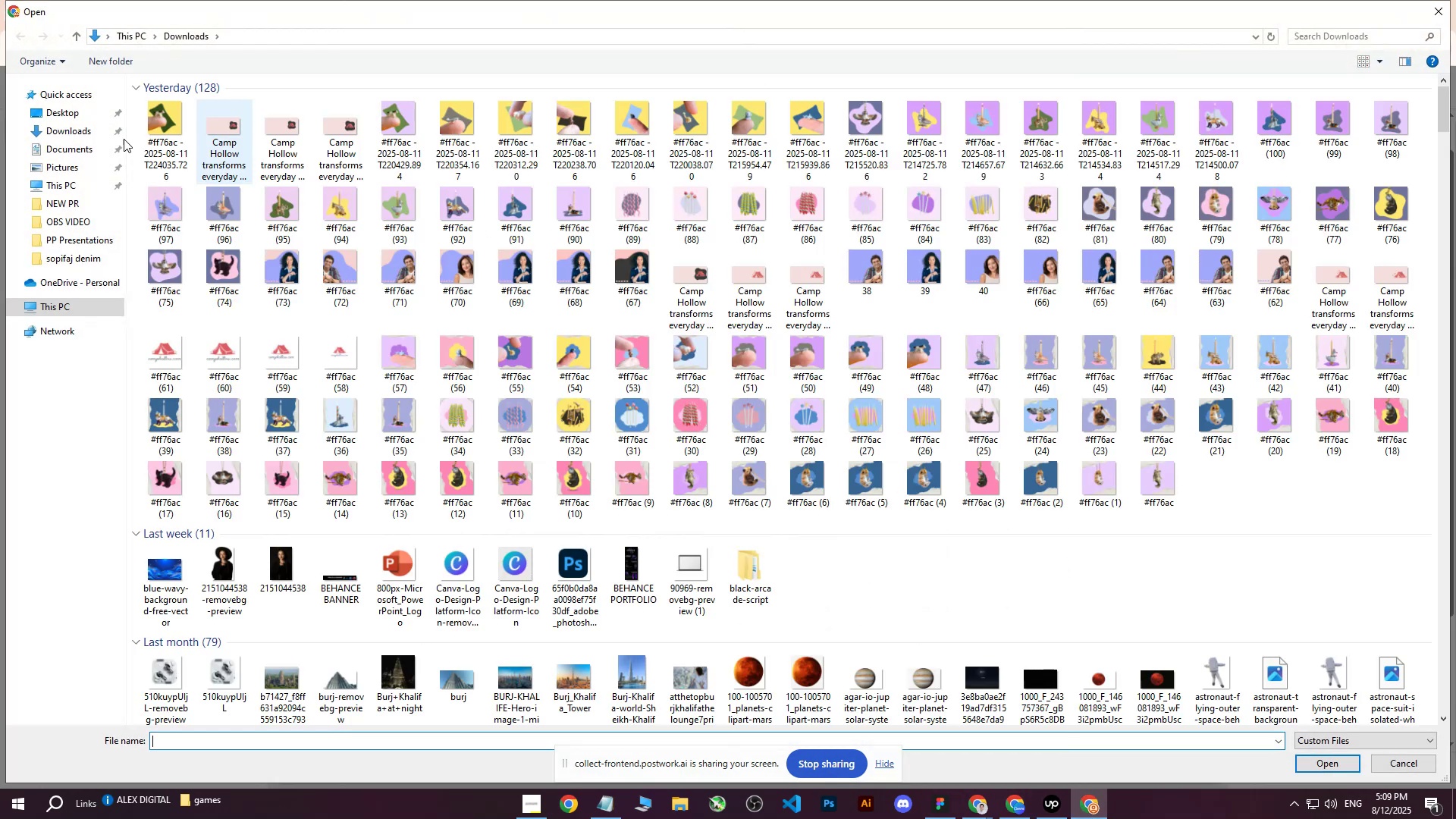 
left_click([159, 122])
 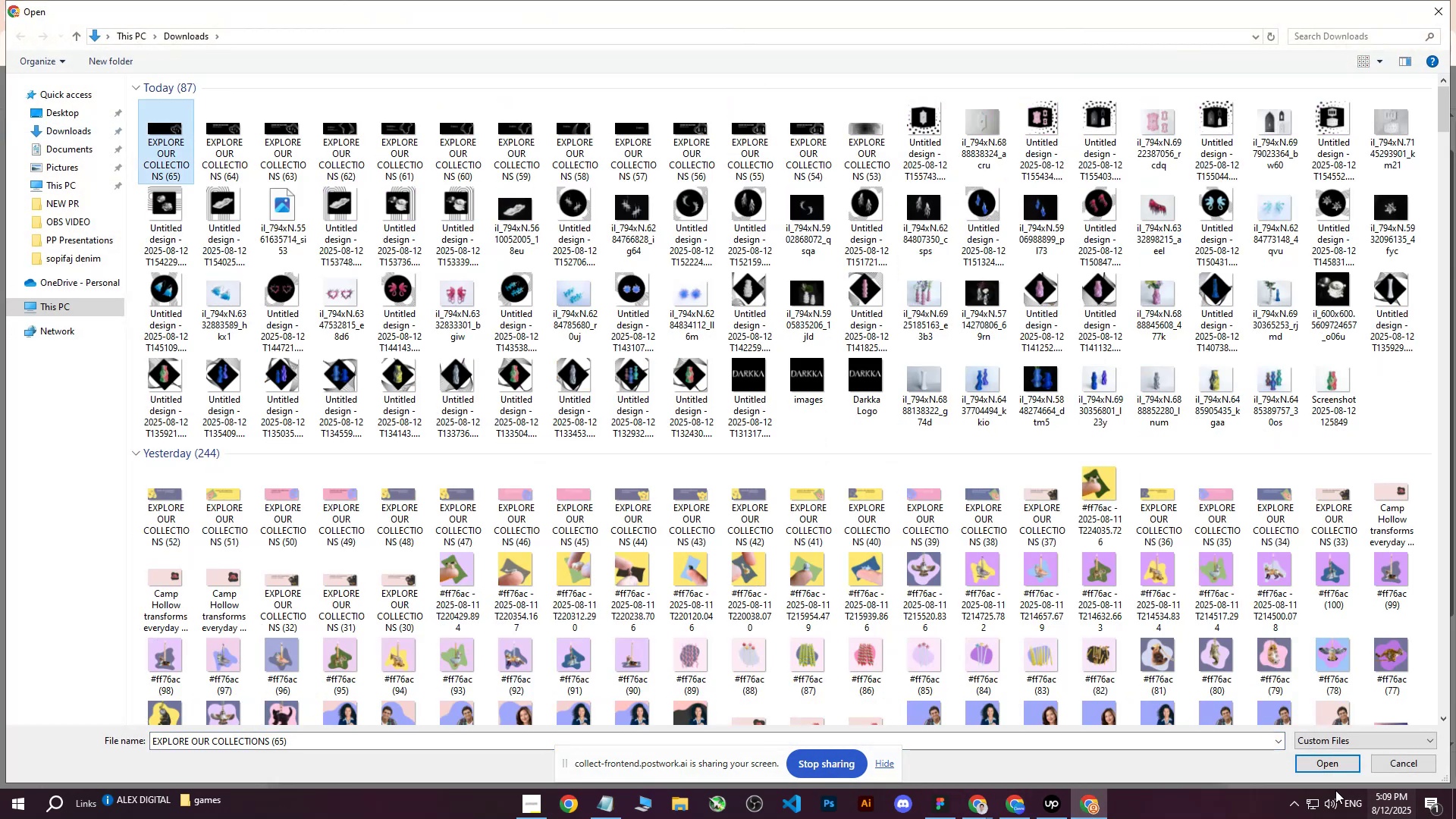 
left_click([1327, 766])
 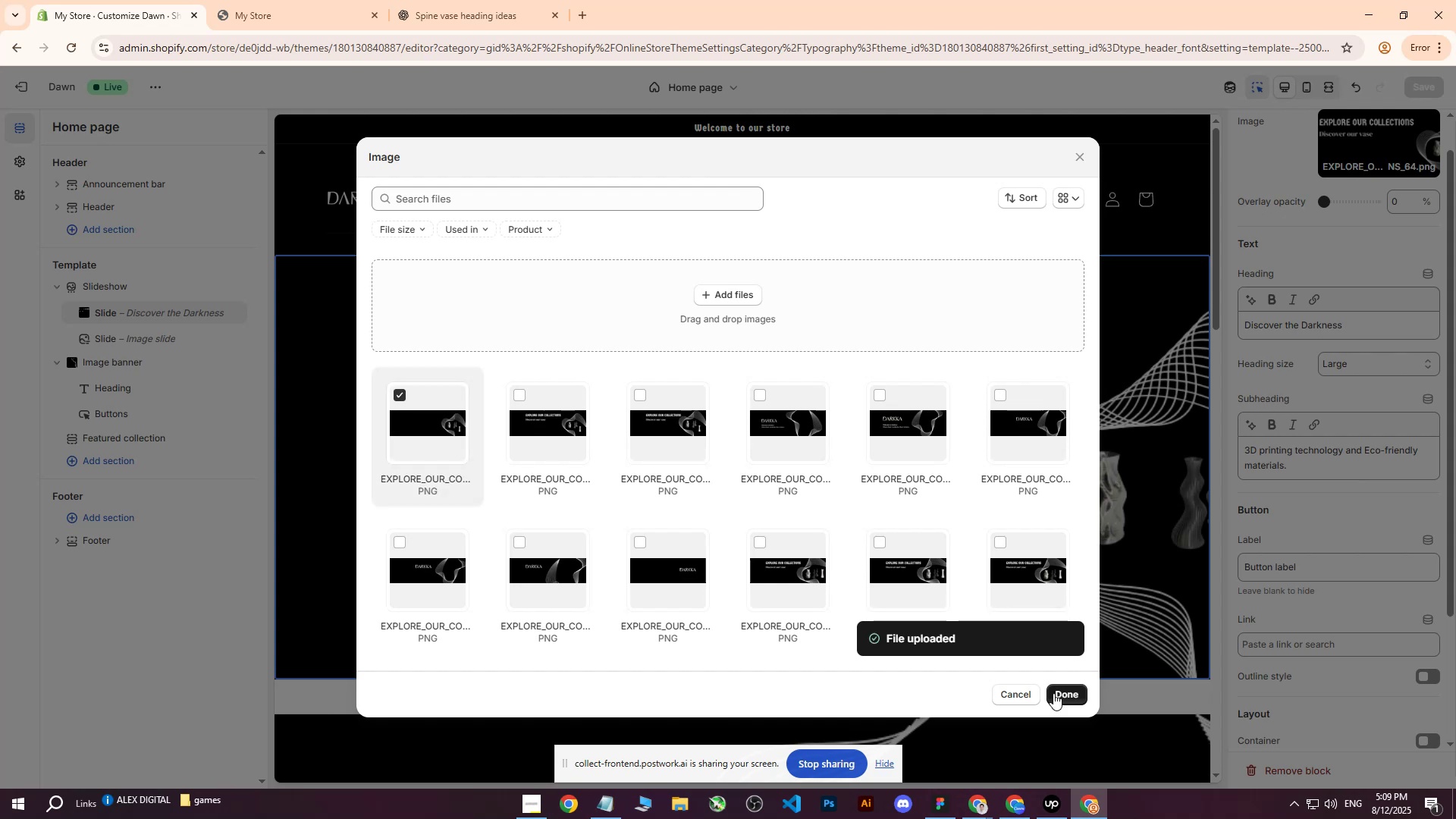 
wait(5.89)
 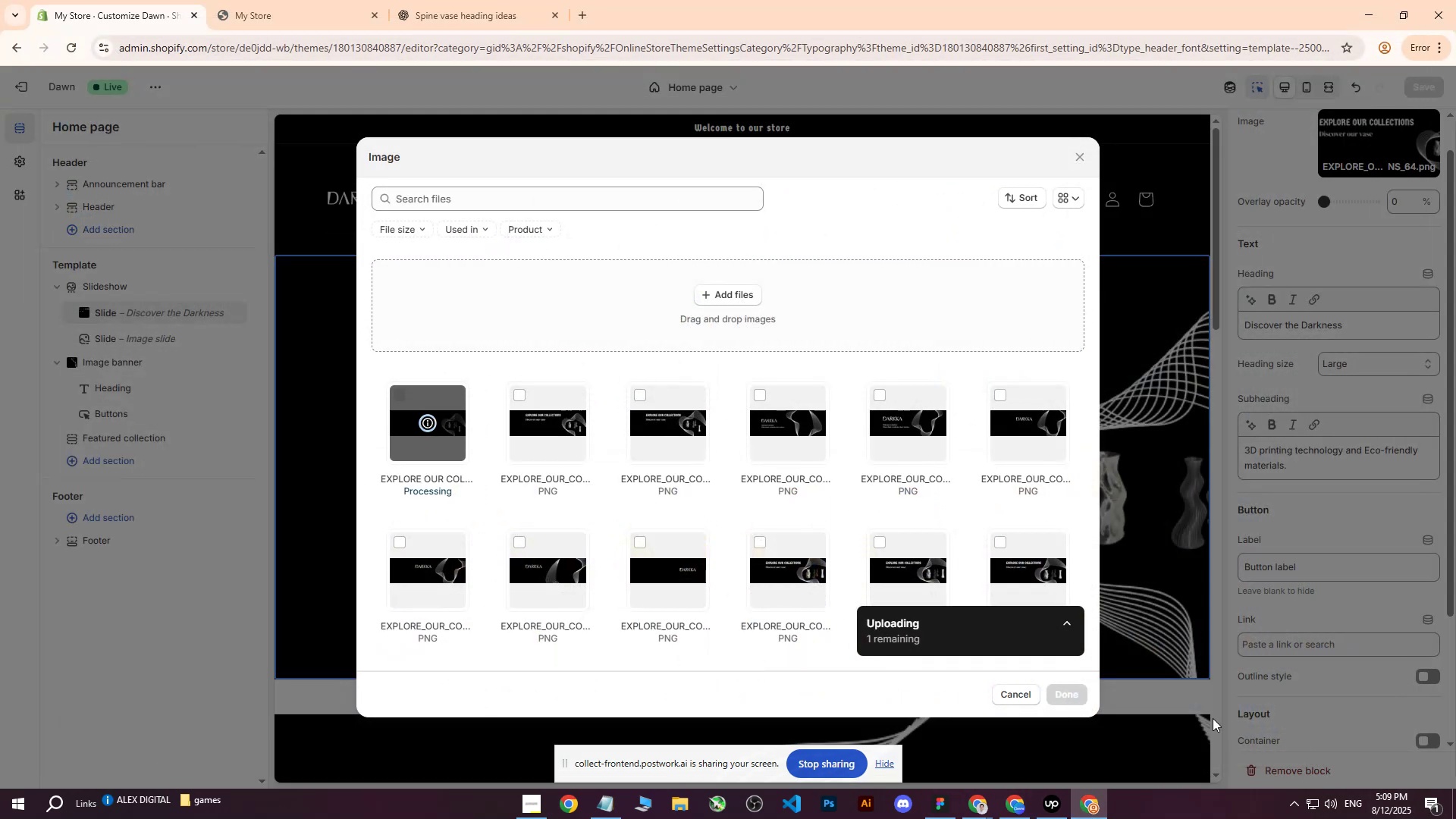 
left_click([1059, 692])
 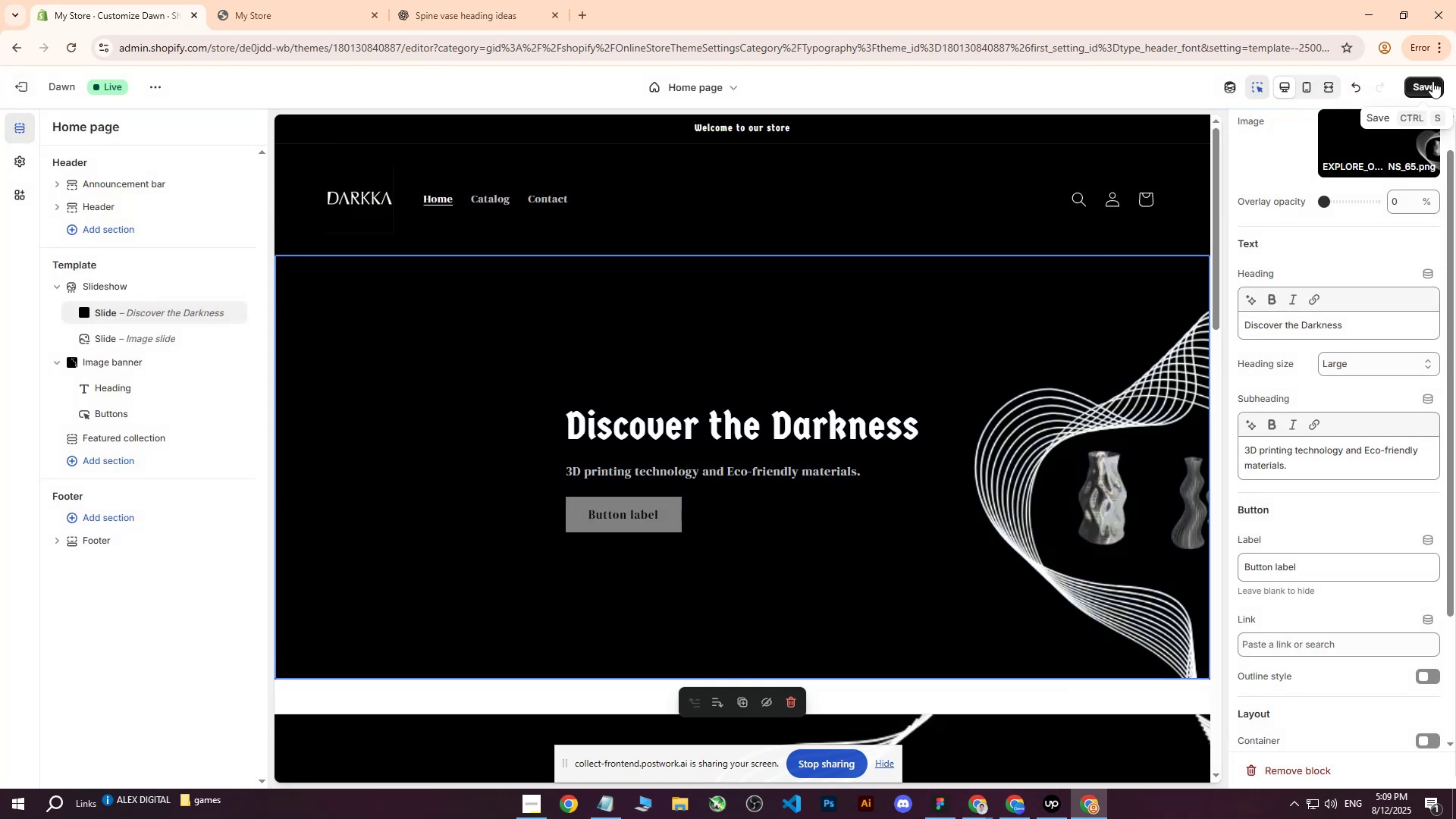 
left_click([1424, 81])
 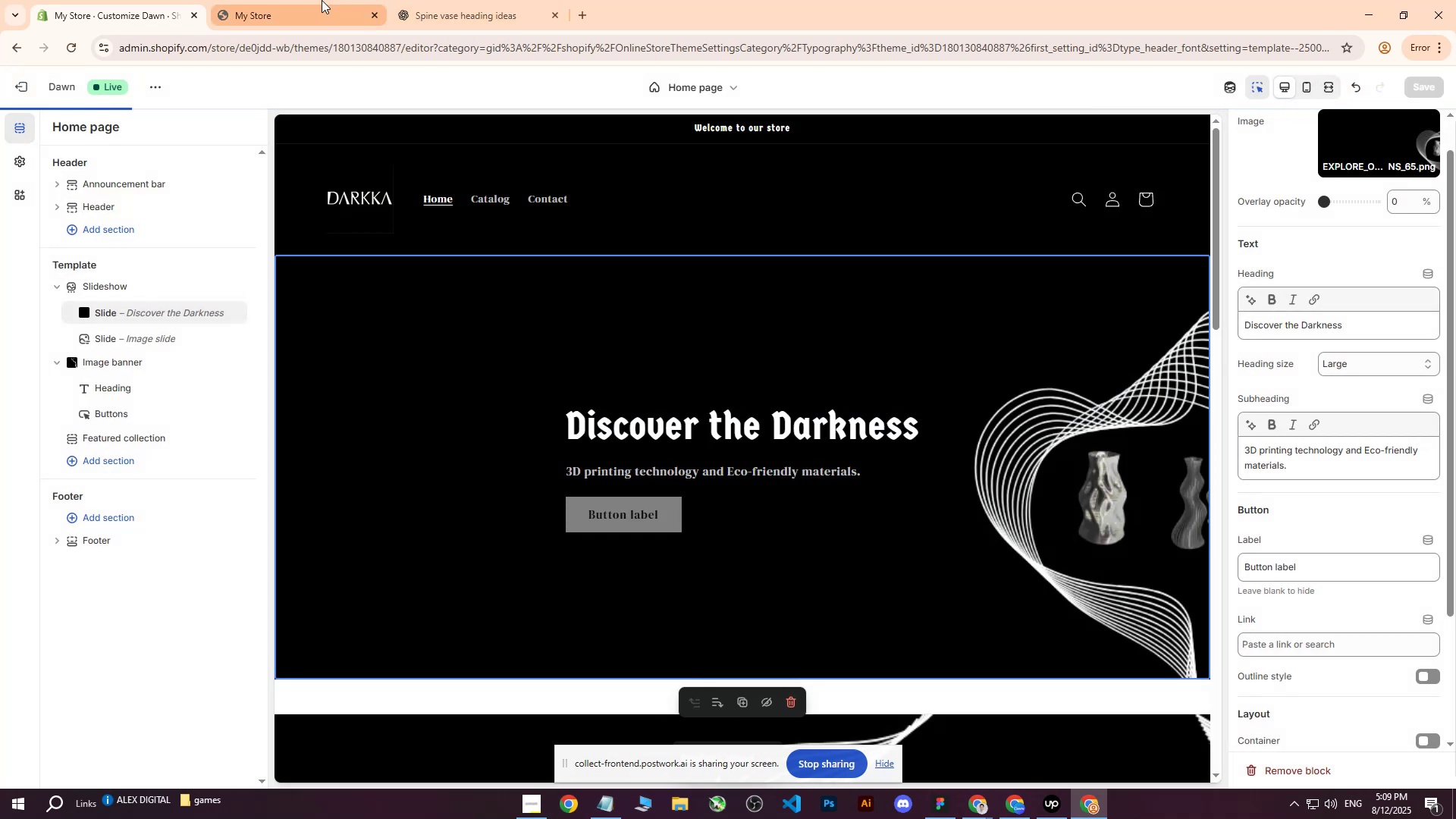 
left_click([322, 0])
 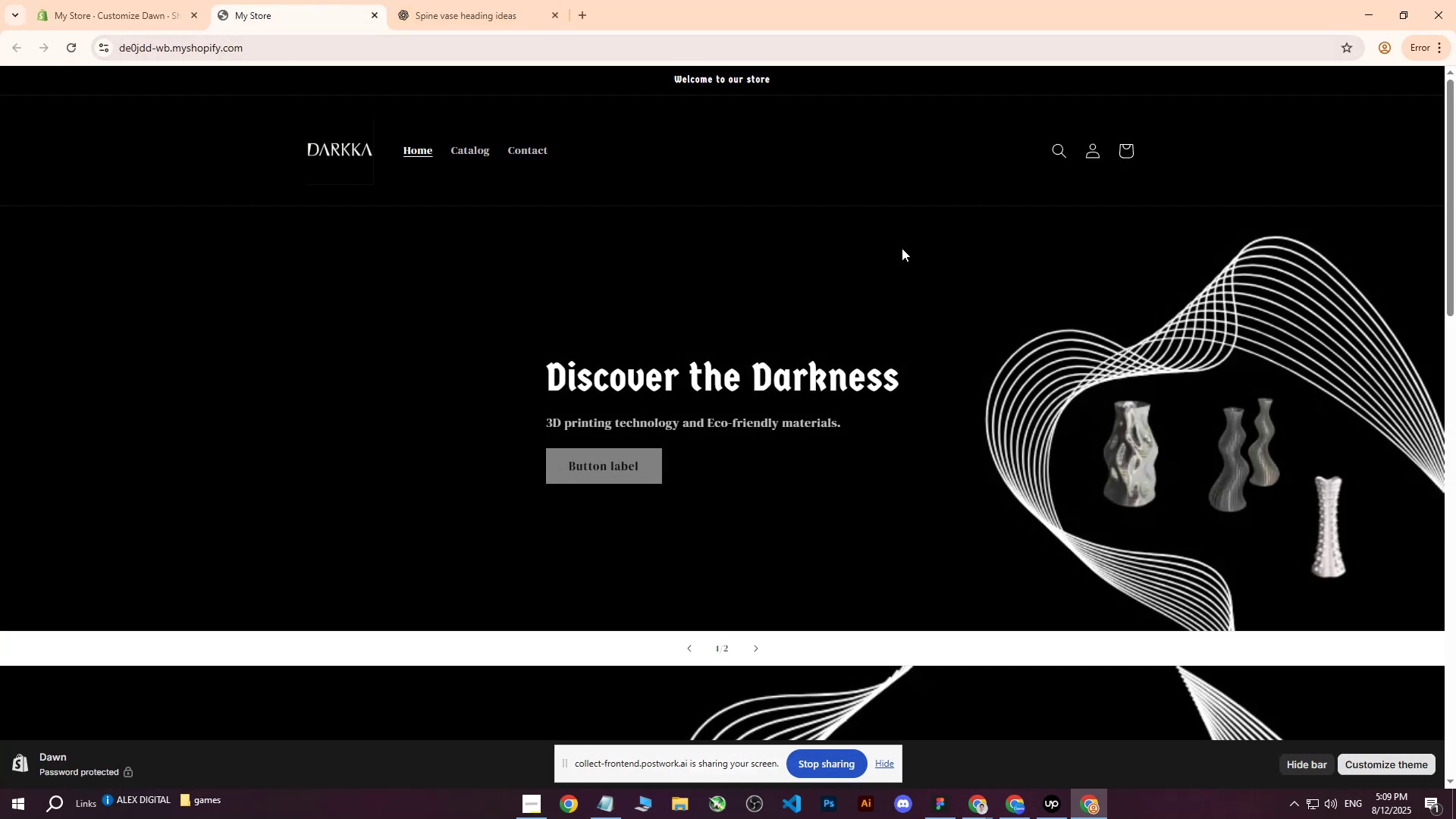 
scroll: coordinate [938, 260], scroll_direction: up, amount: 3.0
 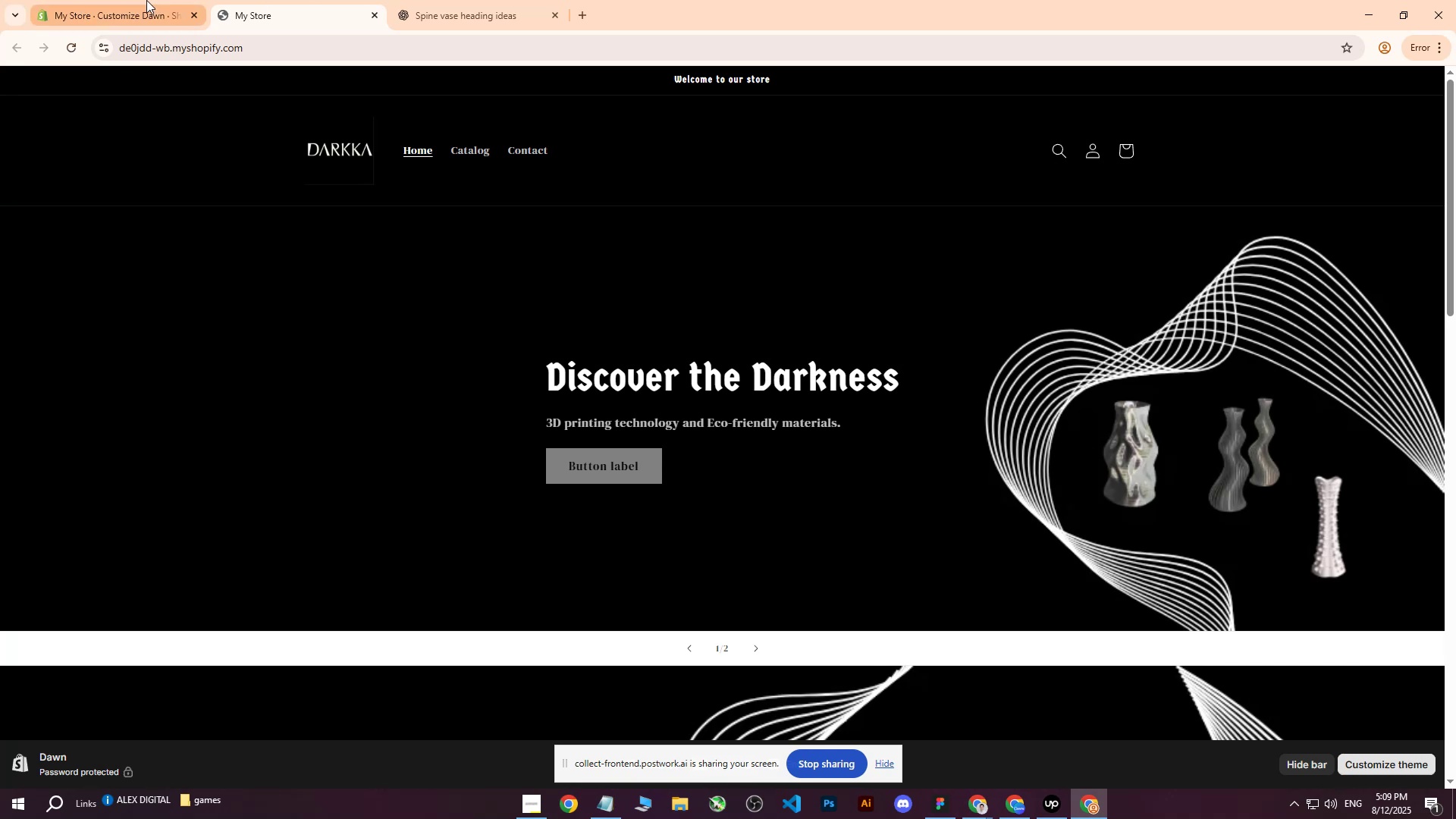 
left_click([146, 0])
 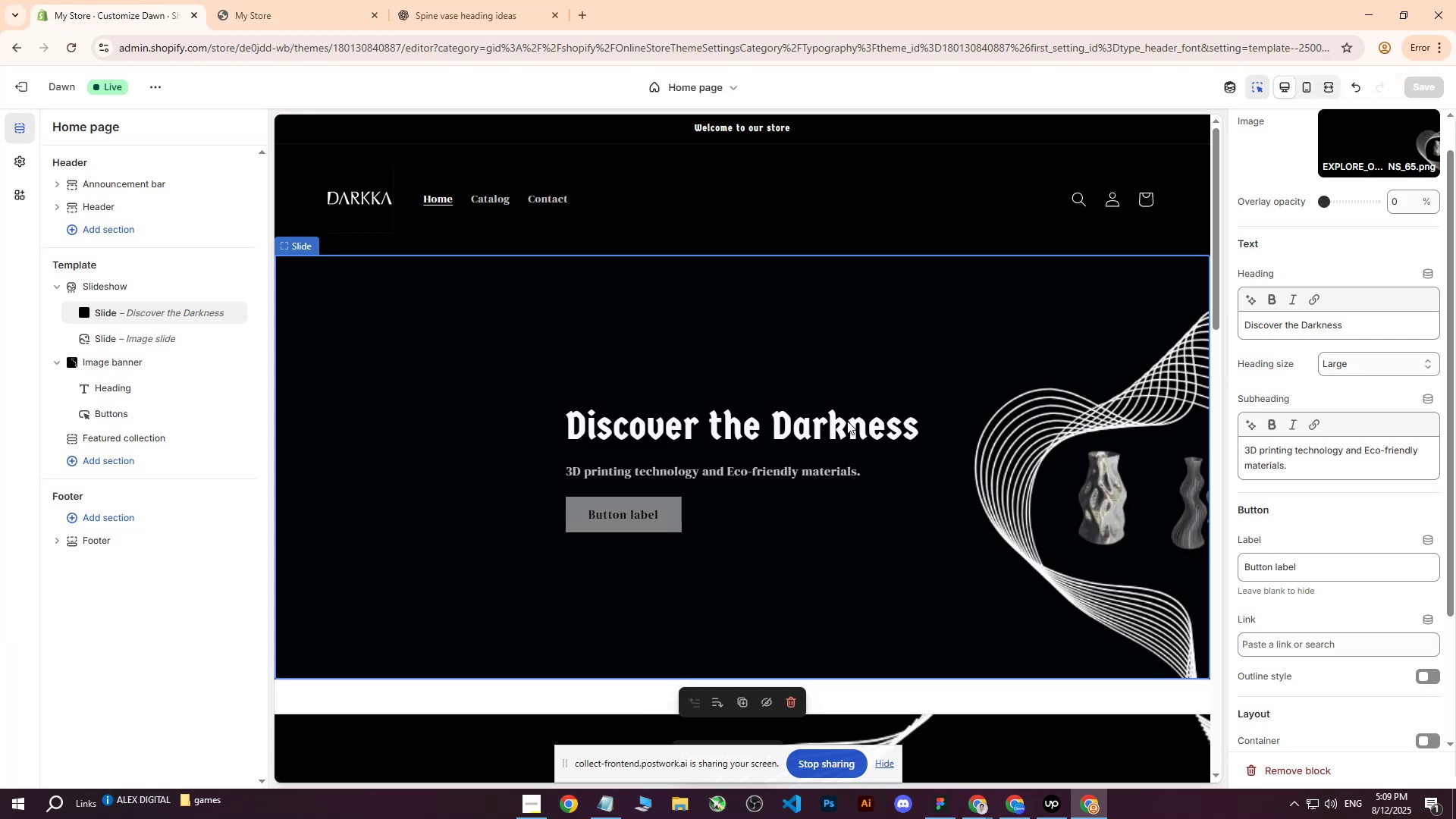 
left_click([595, 291])
 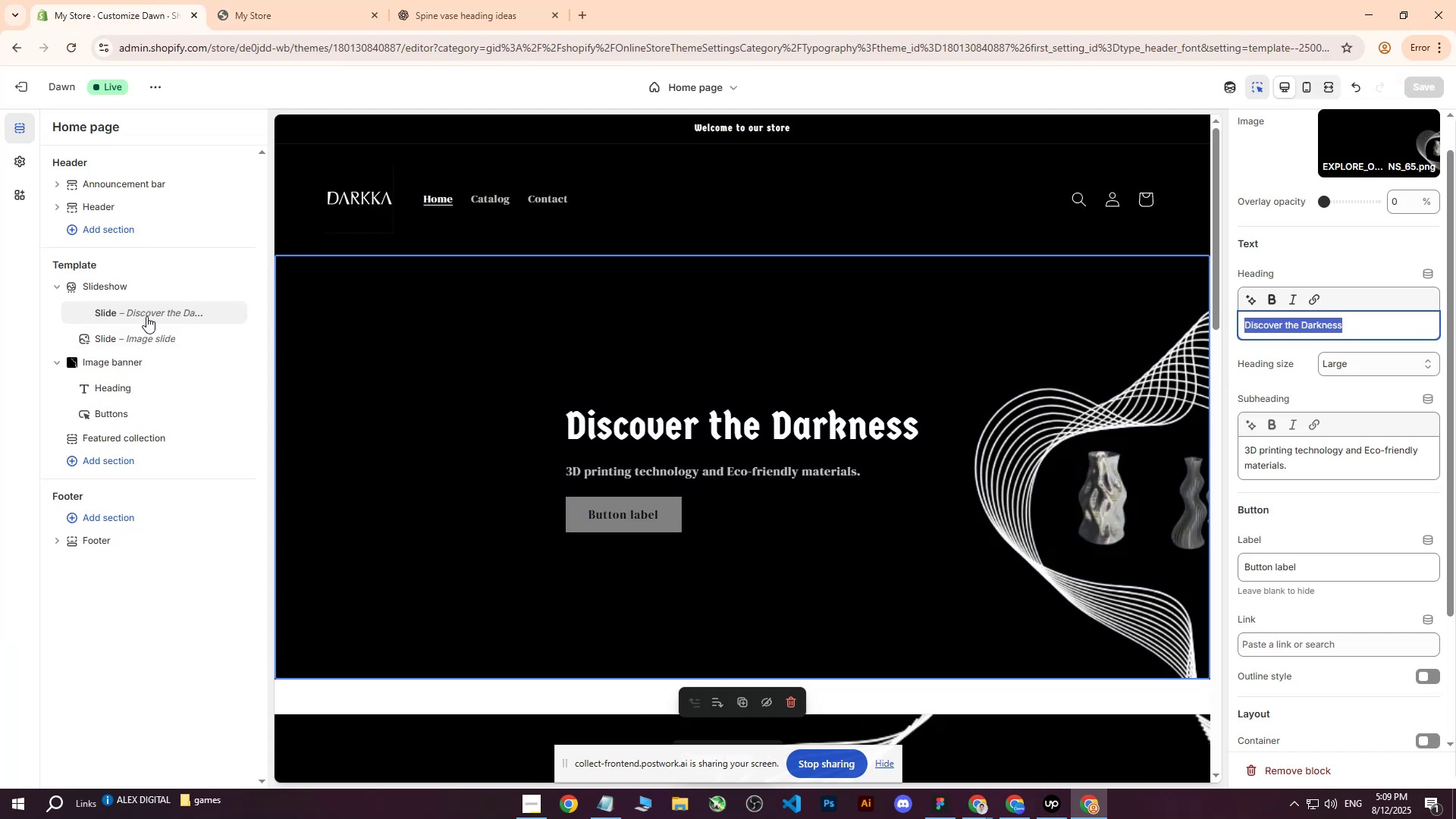 
left_click([136, 312])
 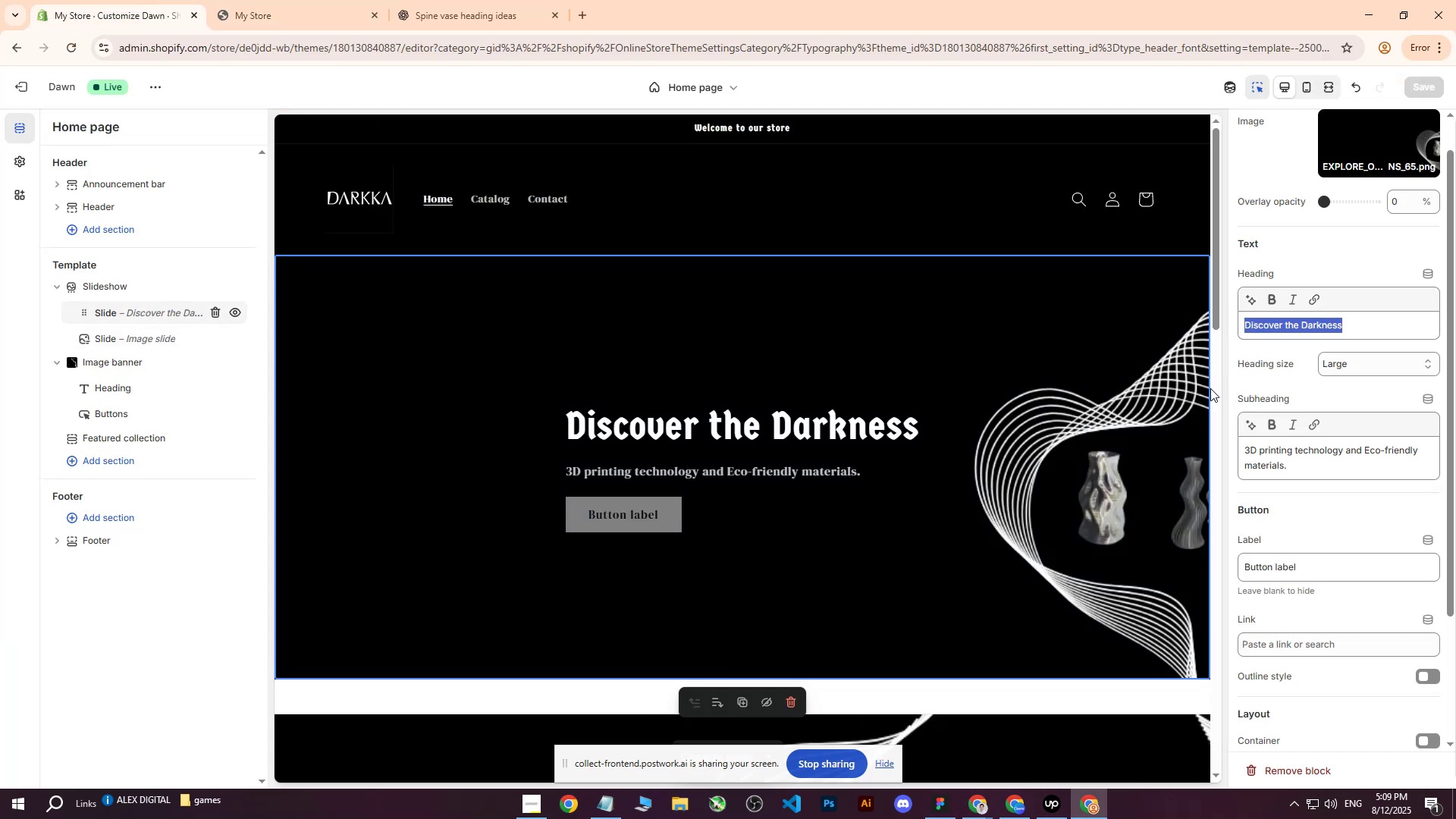 
scroll: coordinate [1357, 548], scroll_direction: down, amount: 3.0
 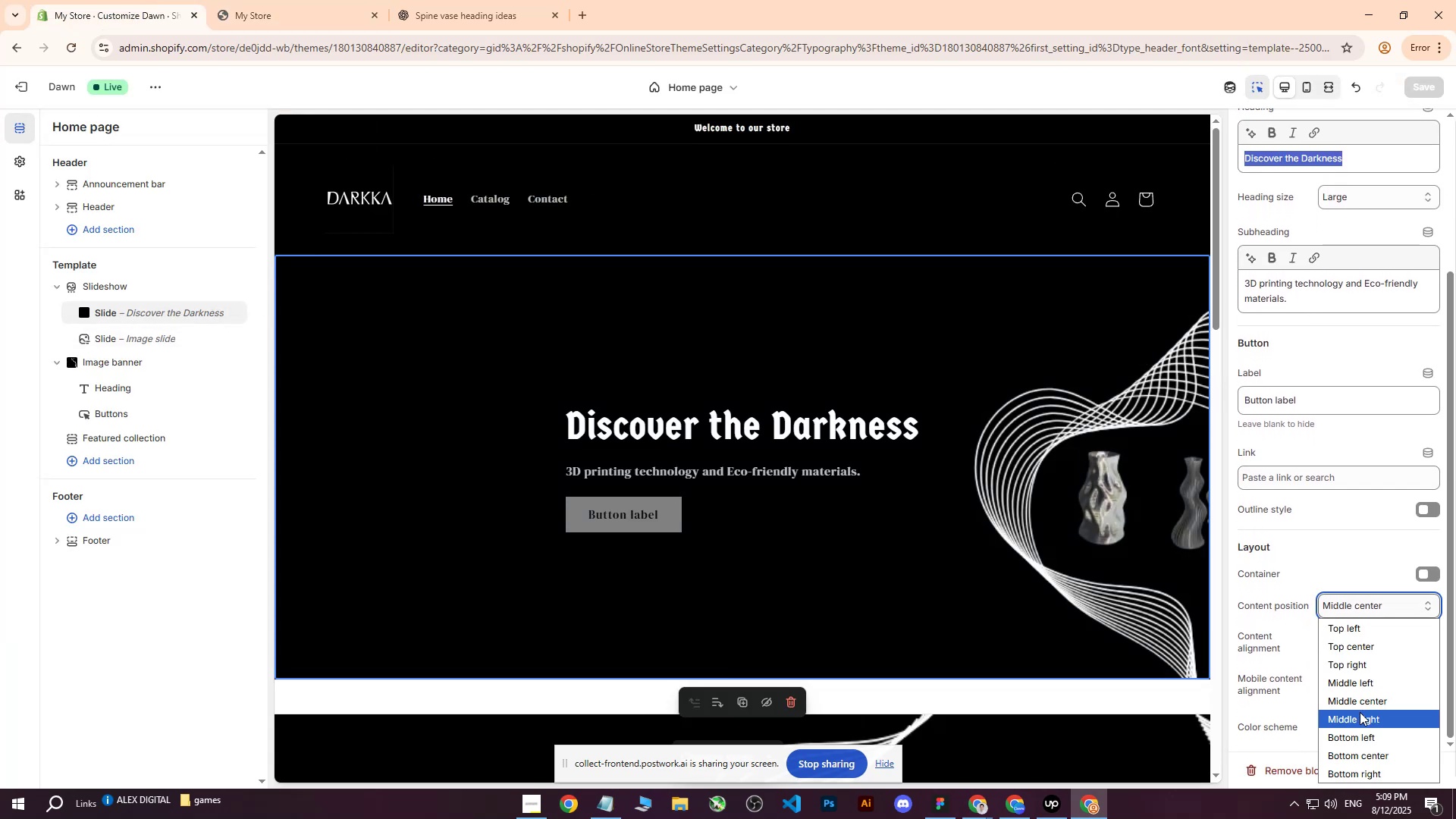 
left_click([1359, 679])
 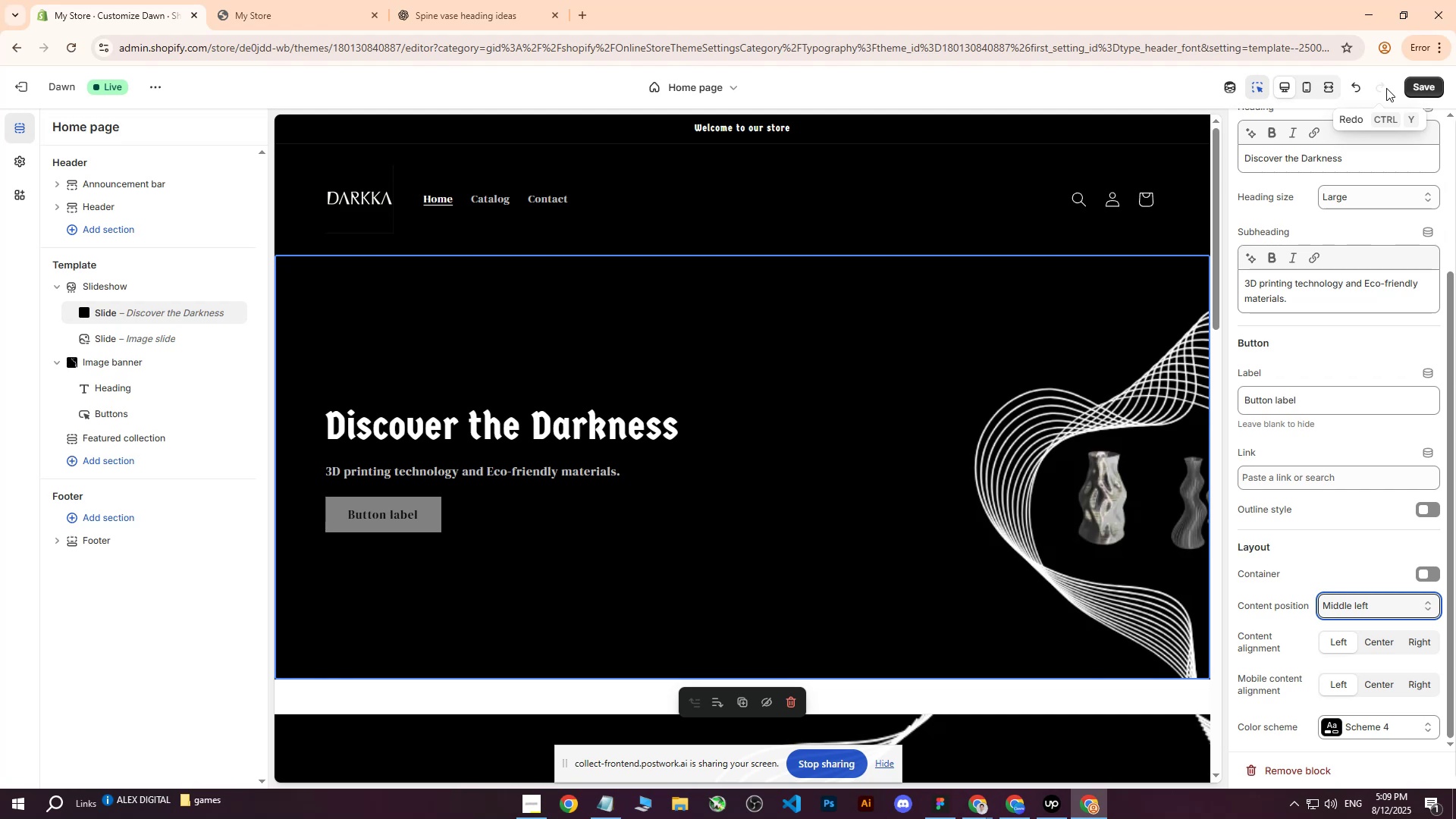 
left_click([1426, 83])
 